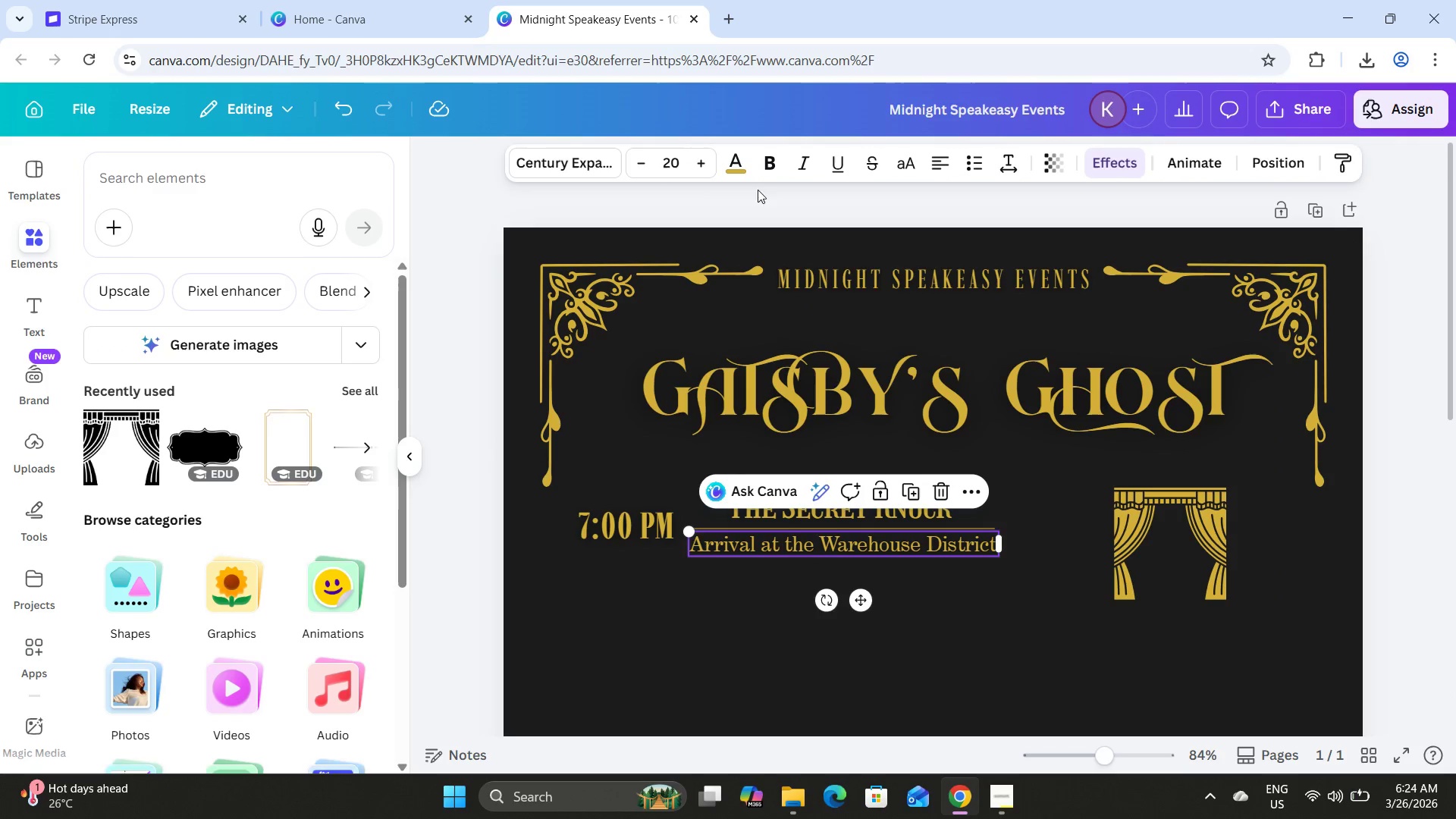 
left_click([927, 592])
 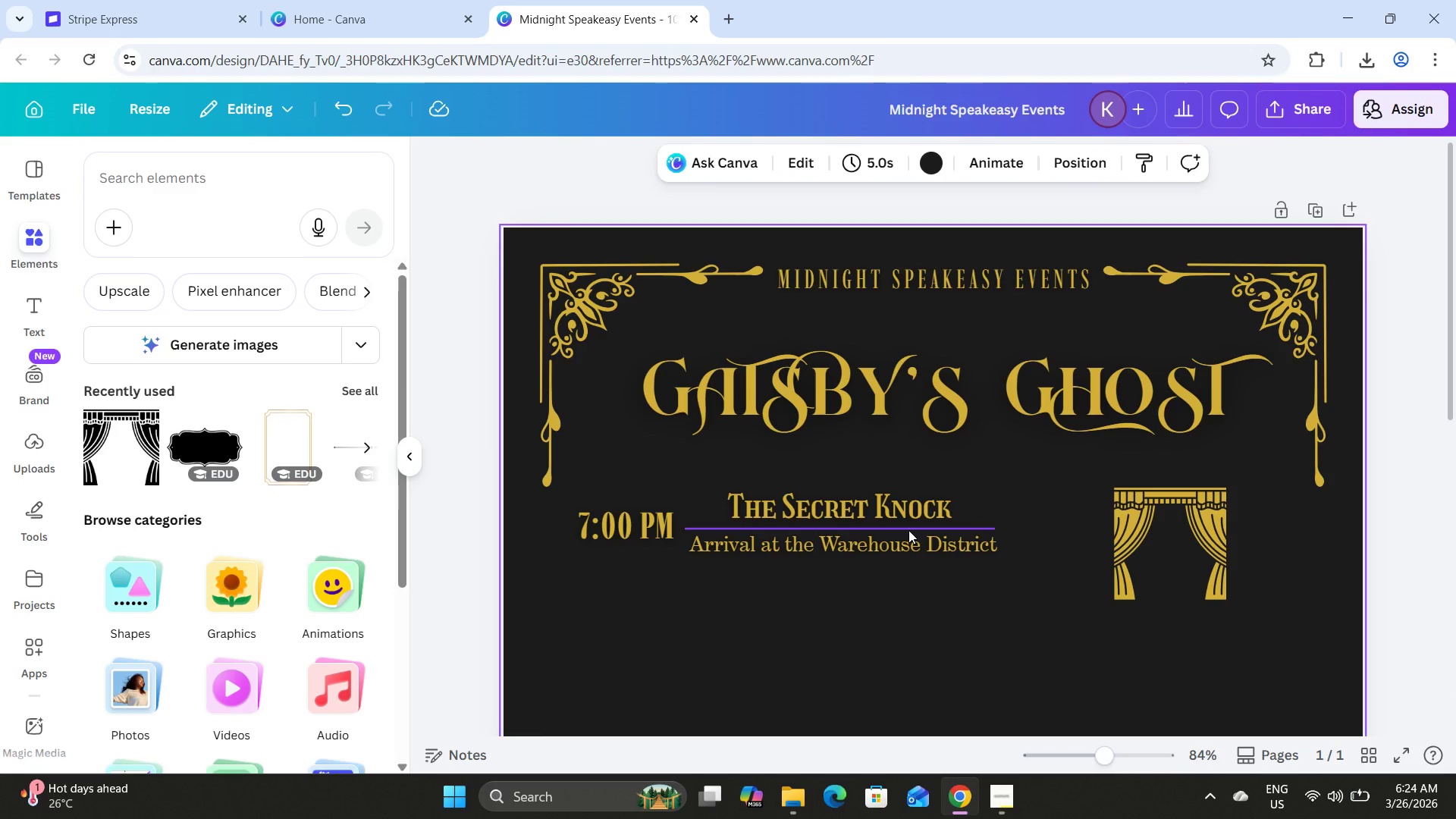 
left_click([908, 530])
 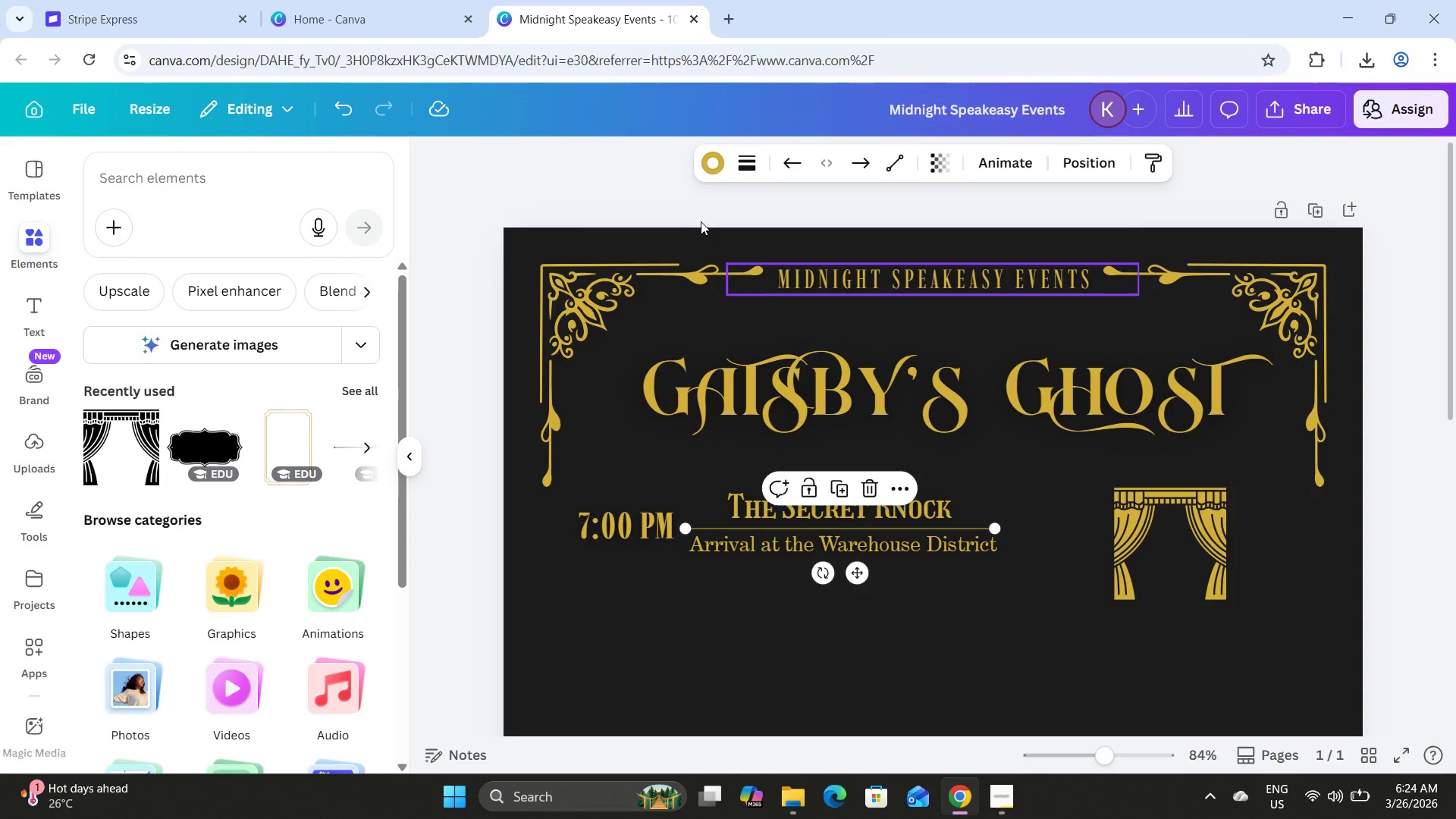 
left_click([715, 154])
 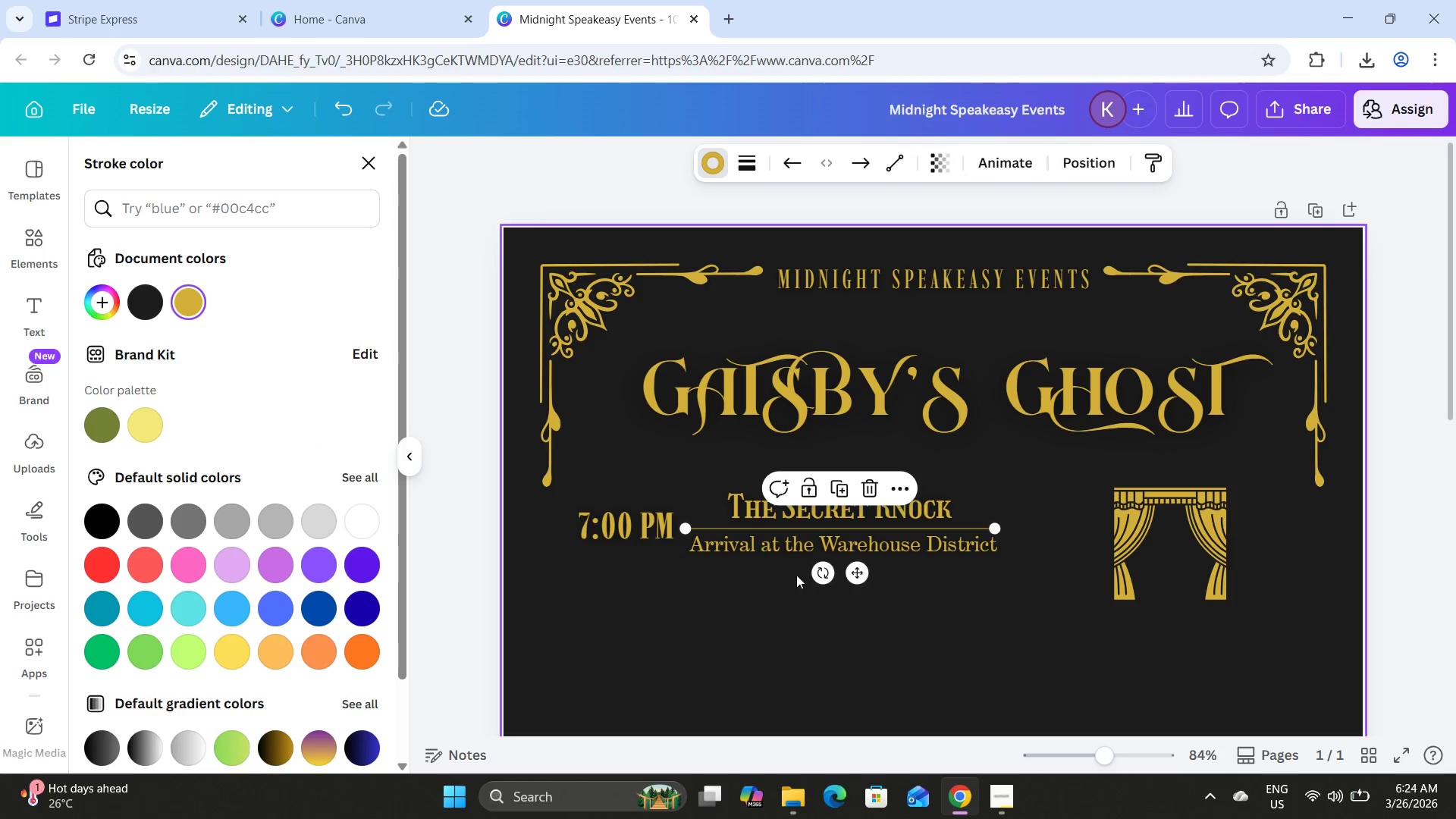 
left_click([338, 108])
 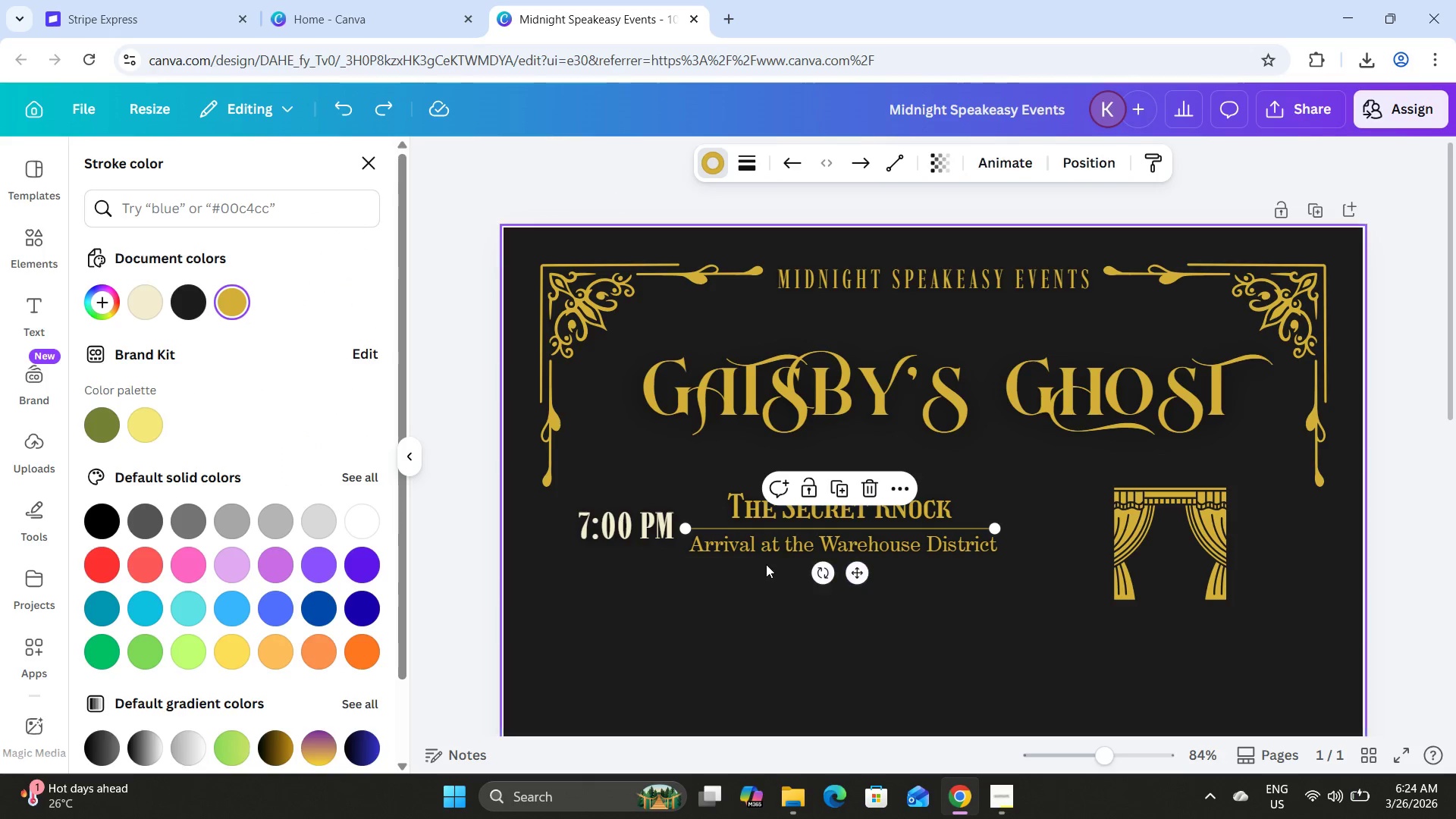 
left_click([763, 549])
 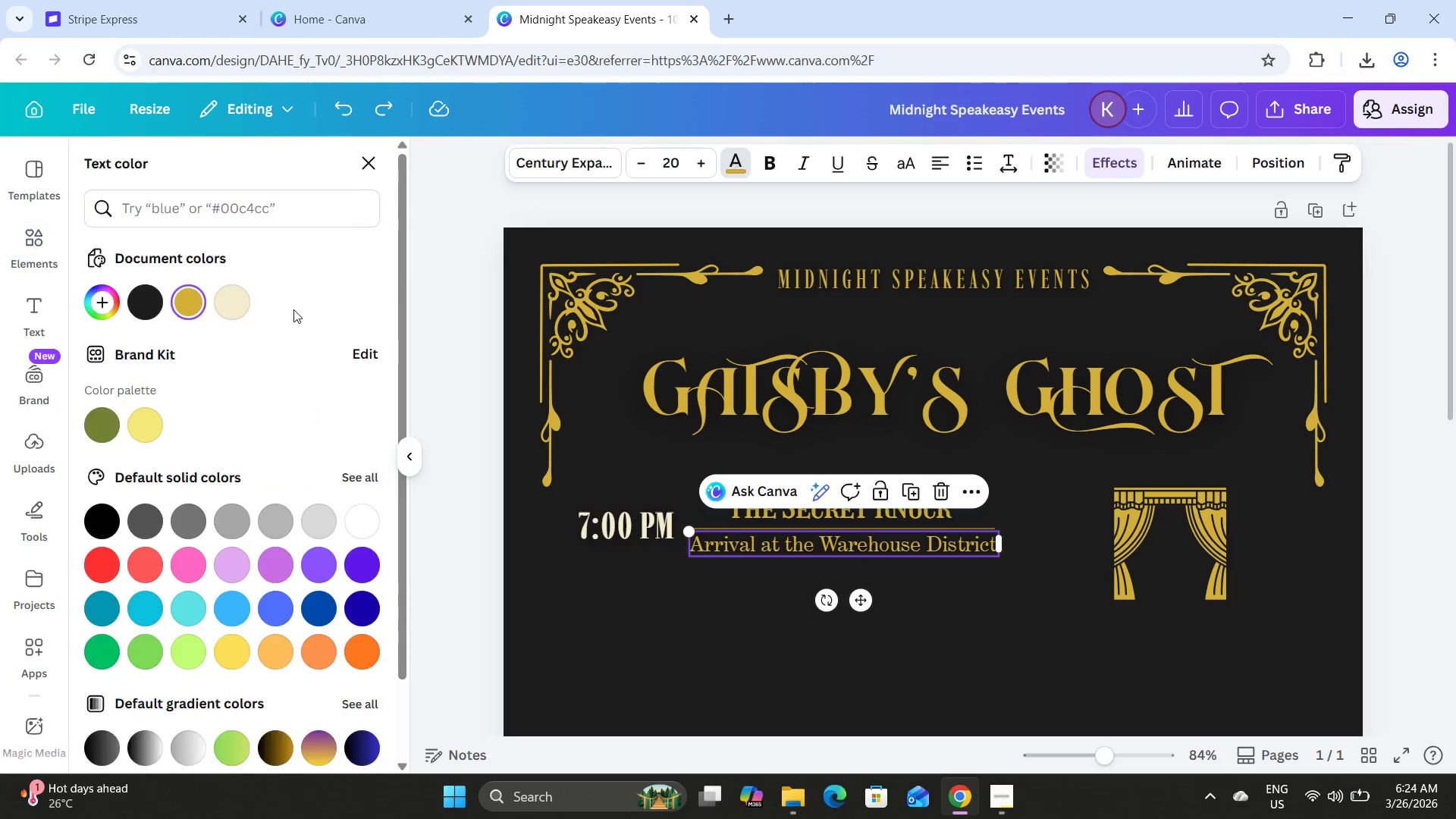 
left_click([234, 301])
 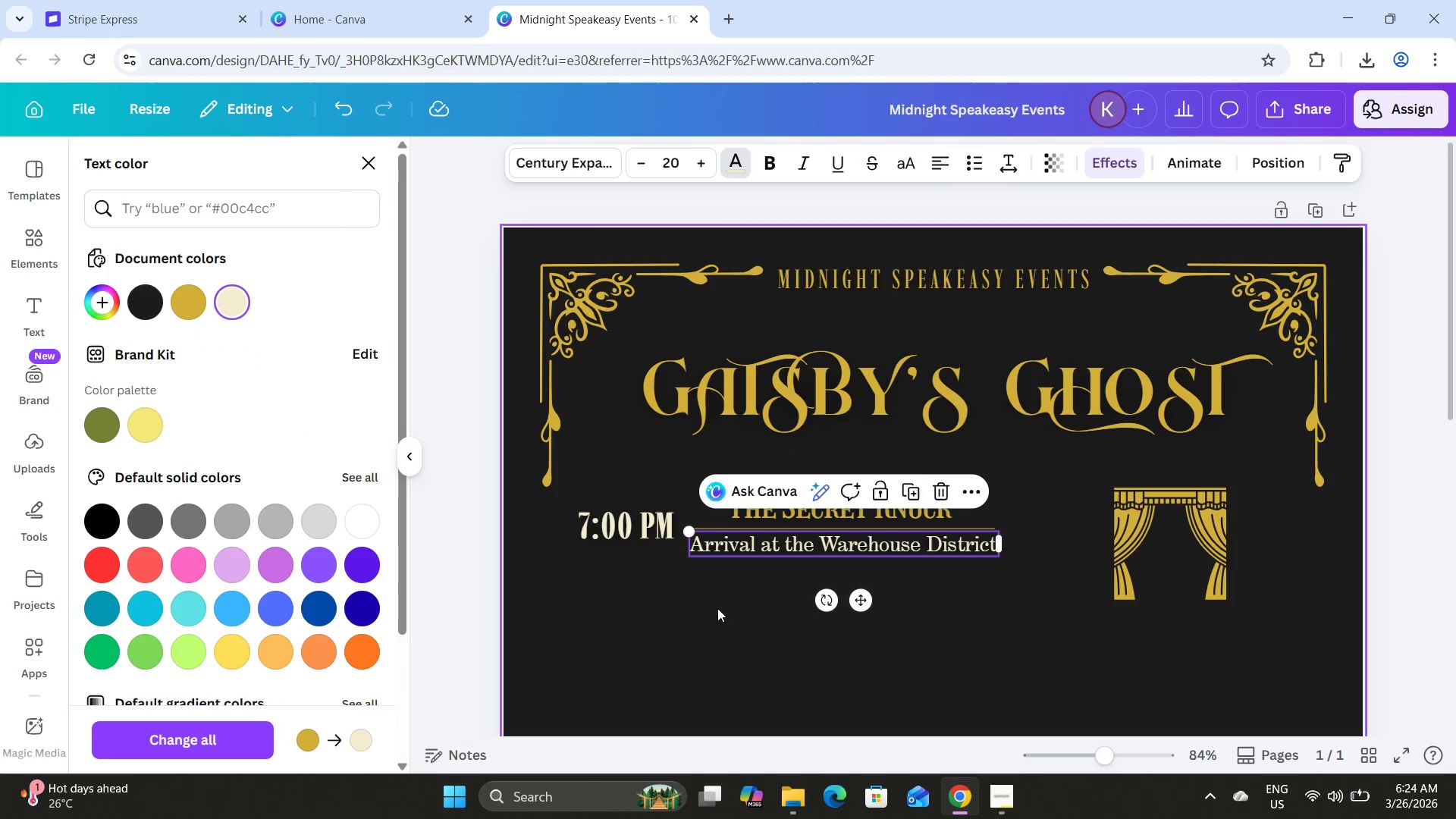 
left_click([718, 610])
 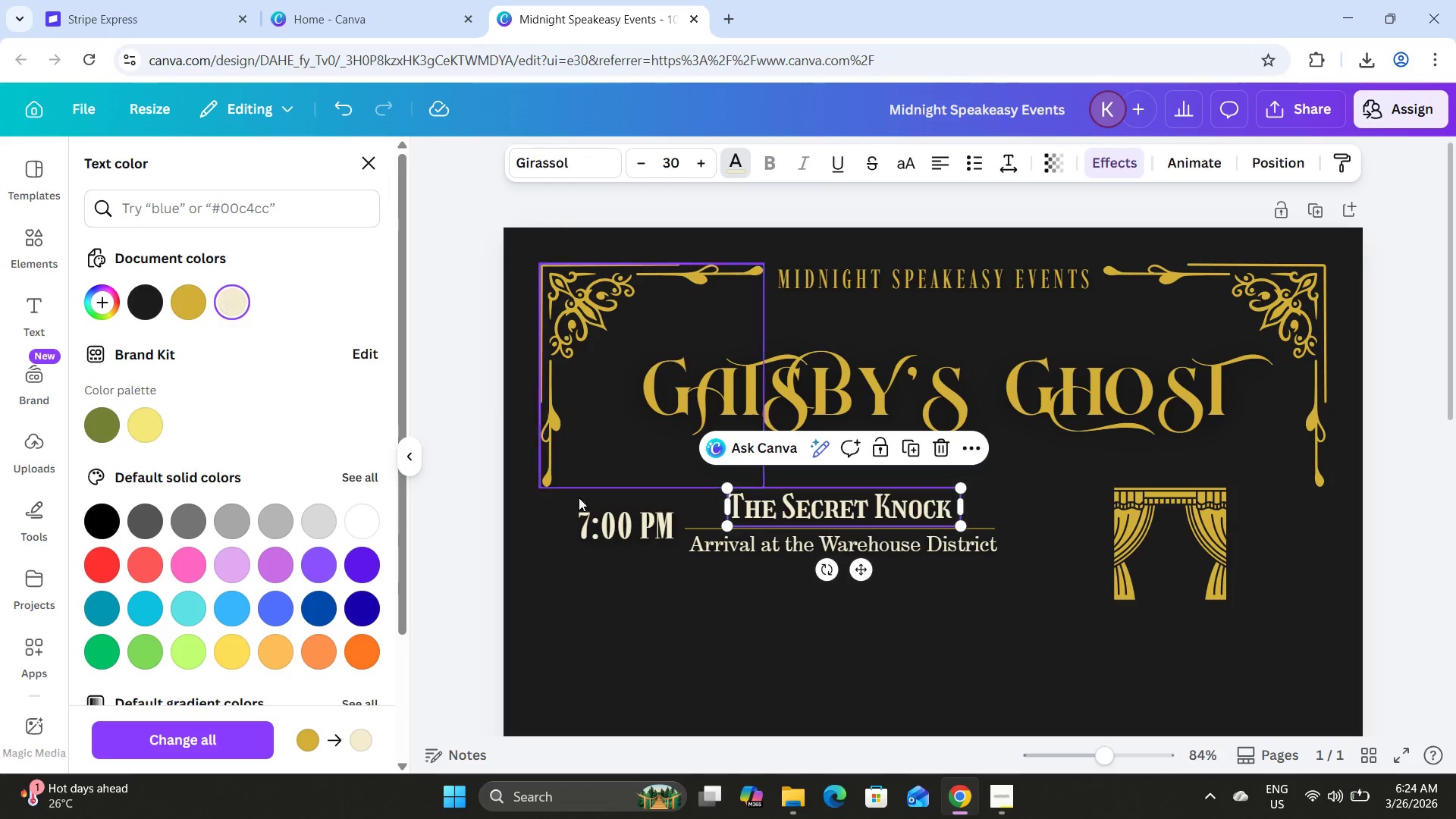 
left_click([190, 298])
 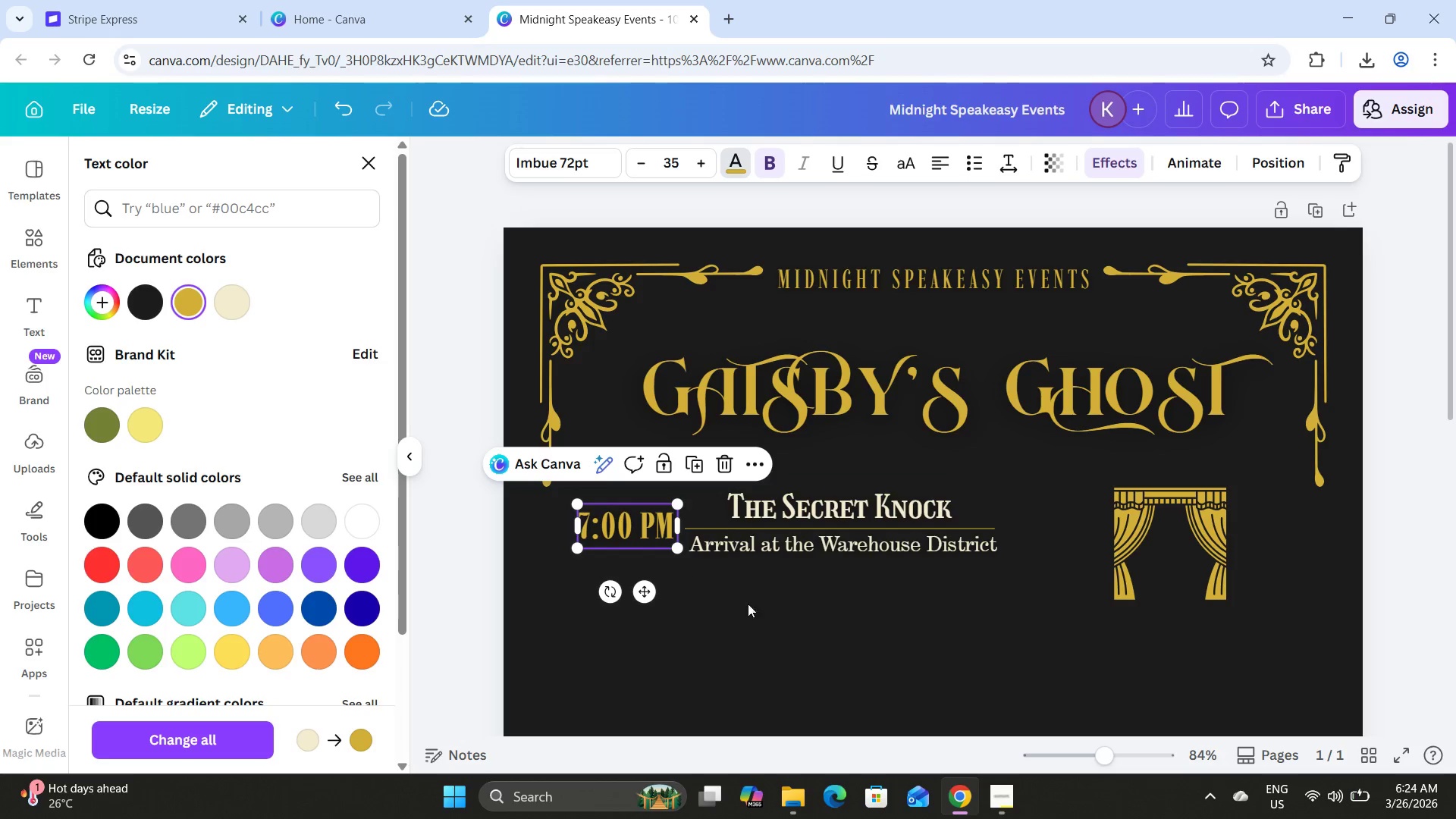 
left_click([768, 608])
 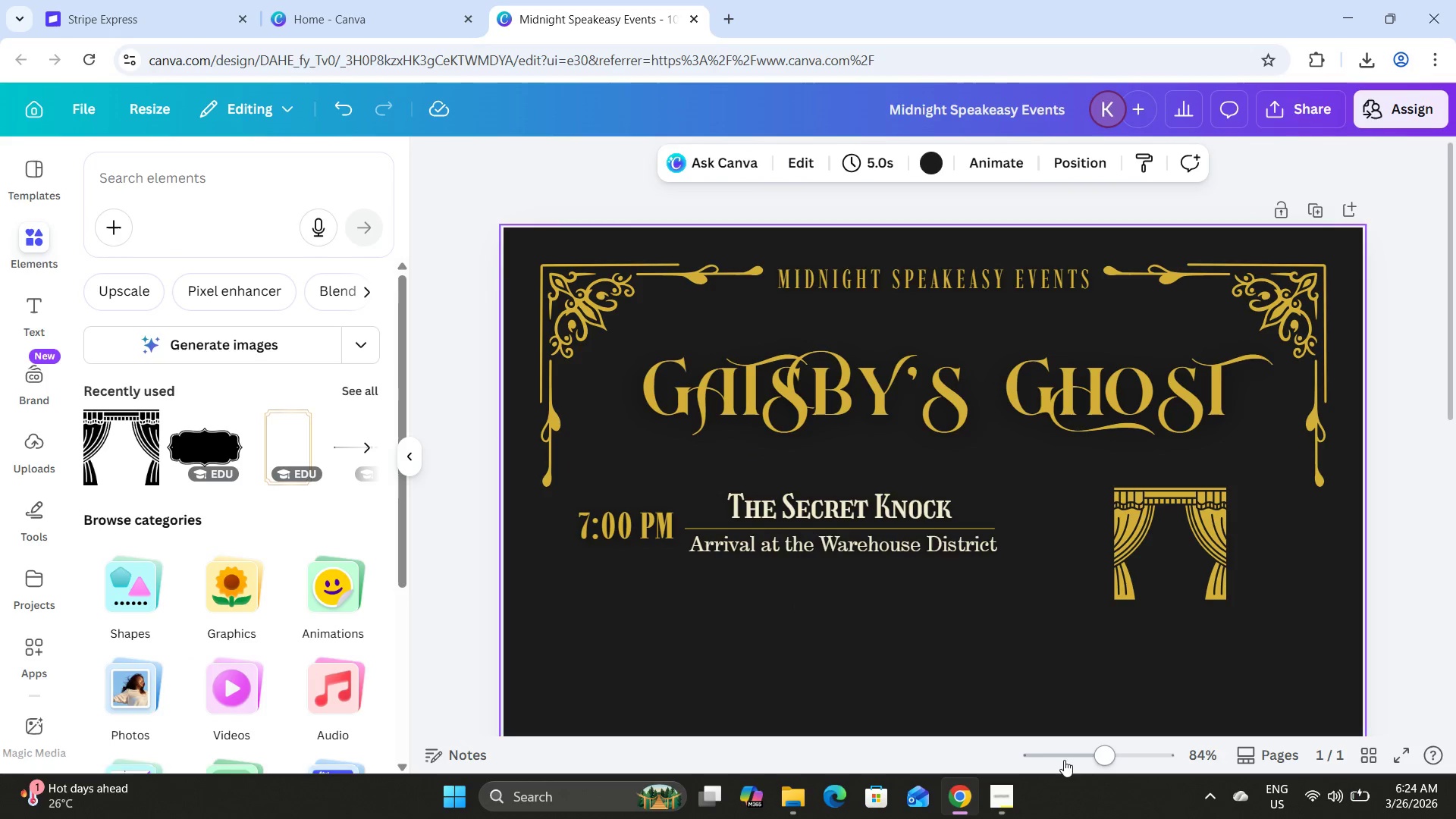 
left_click_drag(start_coordinate=[1082, 755], to_coordinate=[1097, 742])
 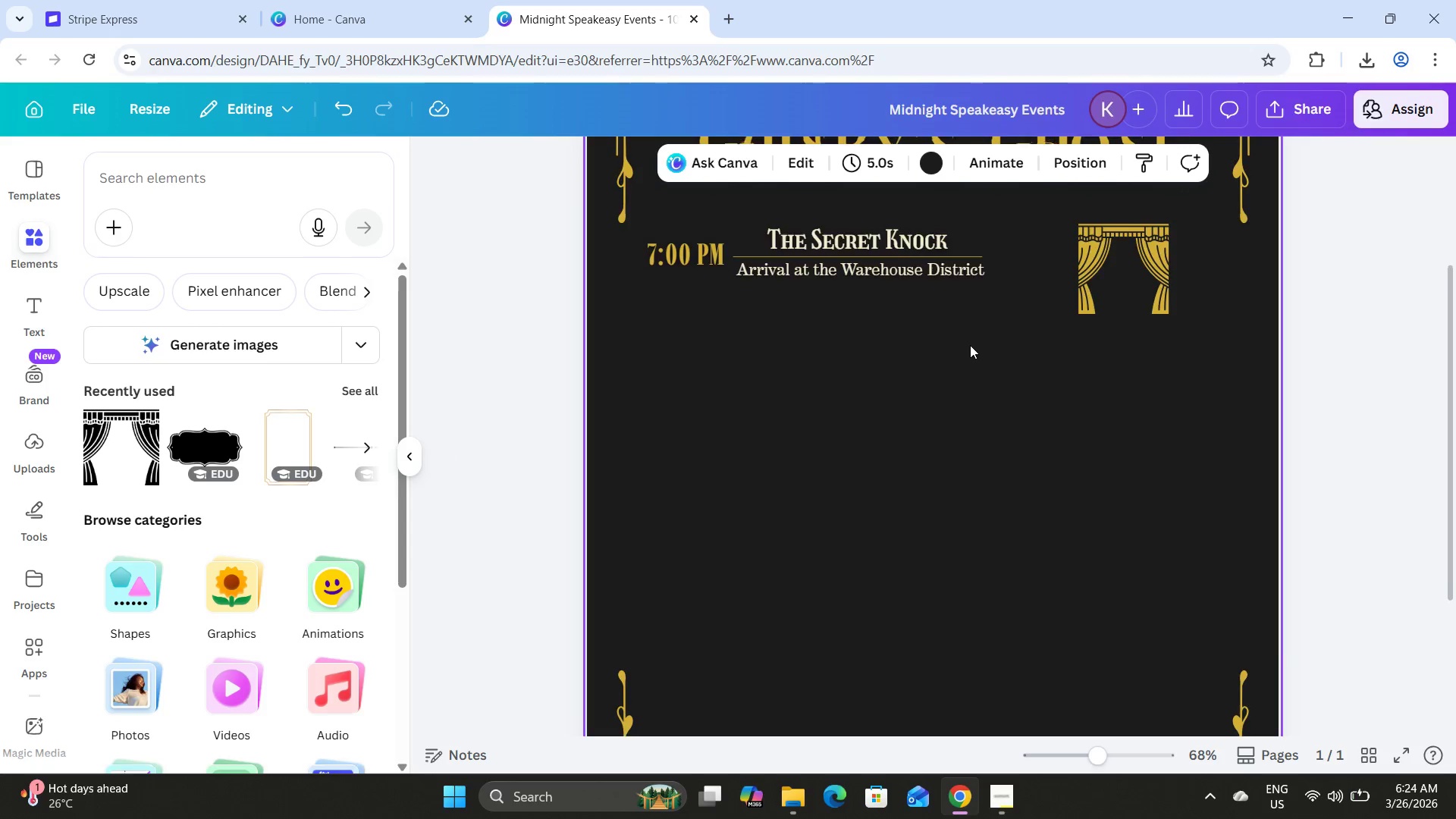 
scroll: coordinate [970, 345], scroll_direction: up, amount: 2.0
 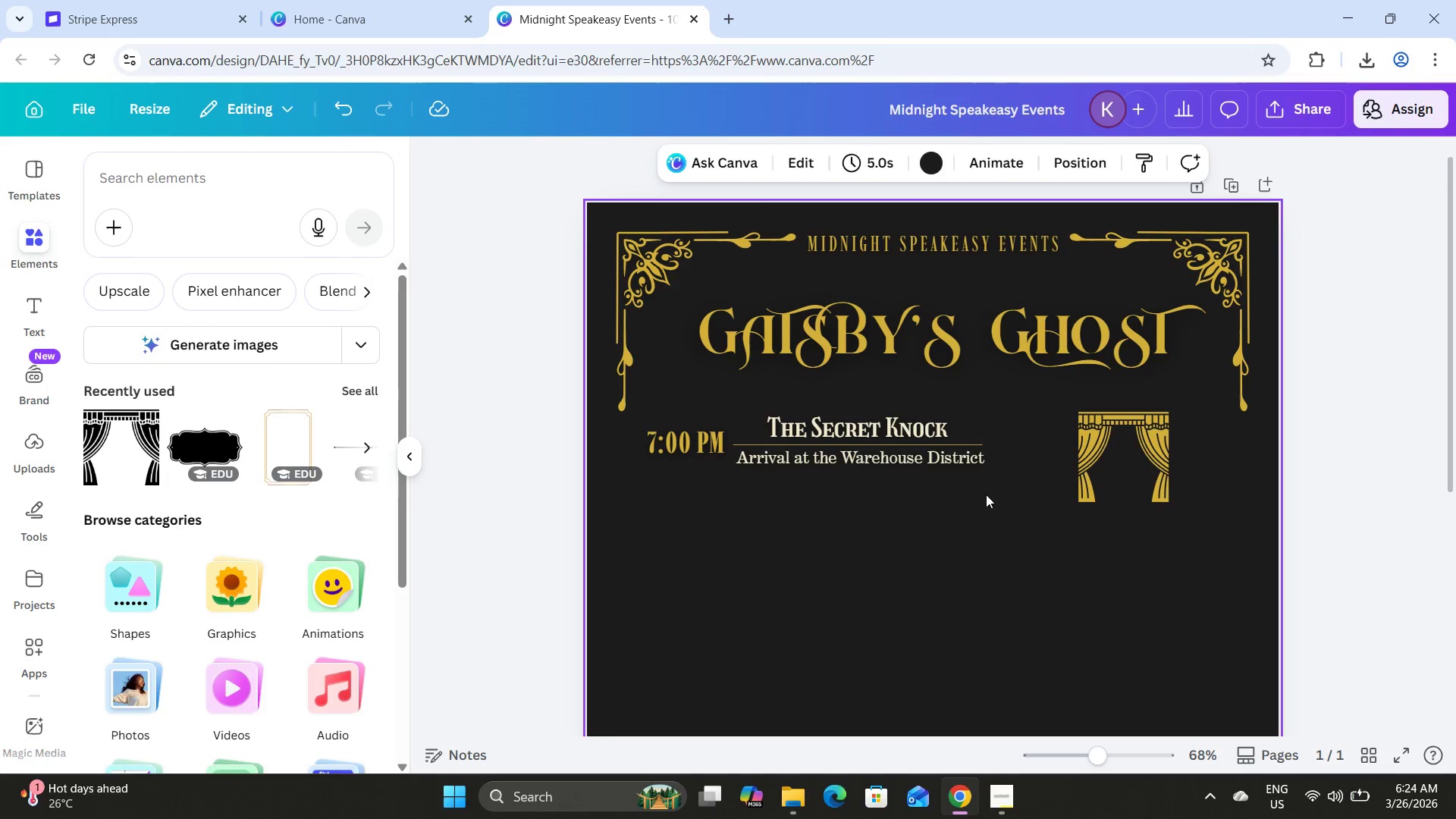 
left_click([984, 502])
 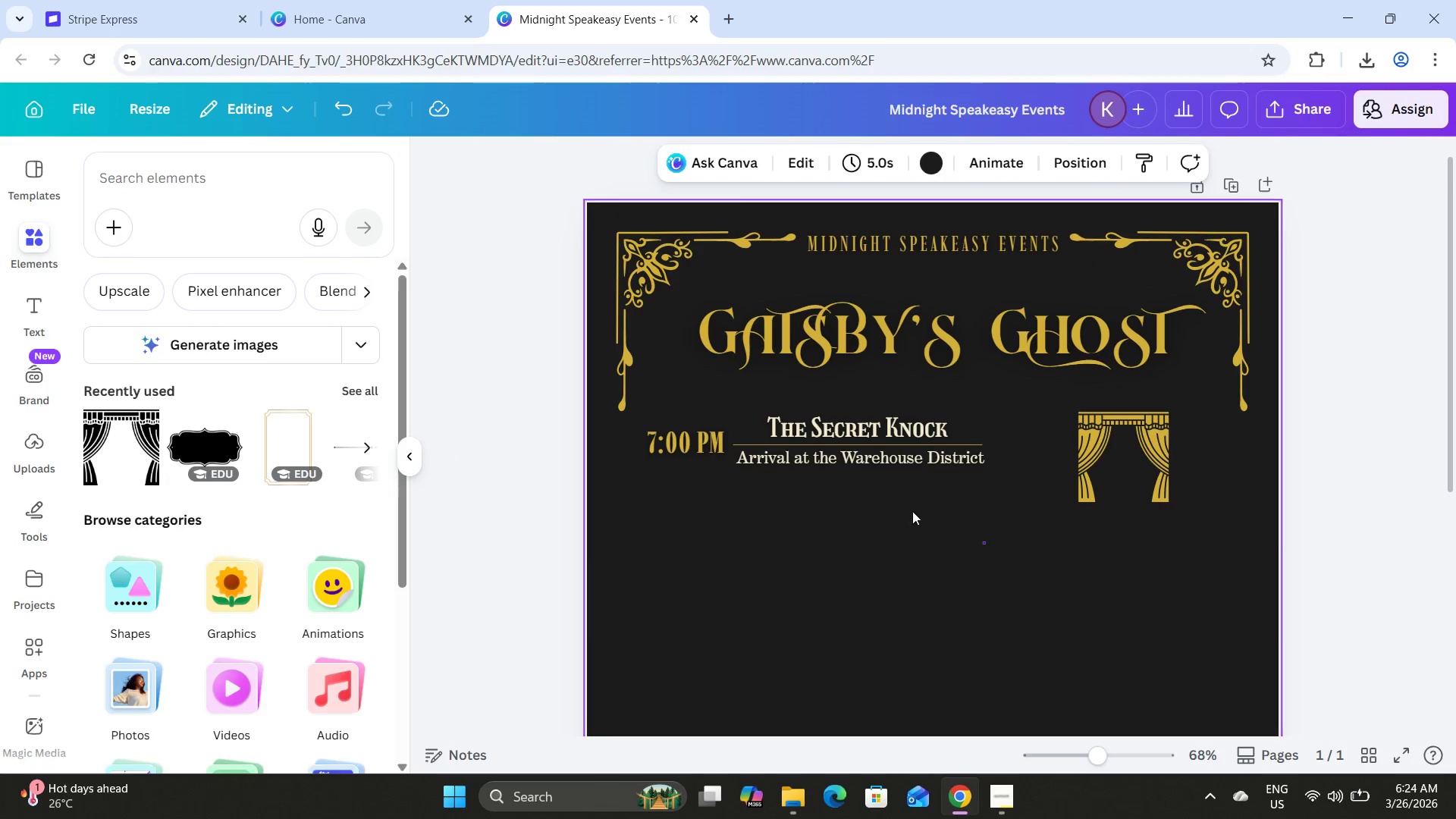 
left_click_drag(start_coordinate=[986, 544], to_coordinate=[691, 408])
 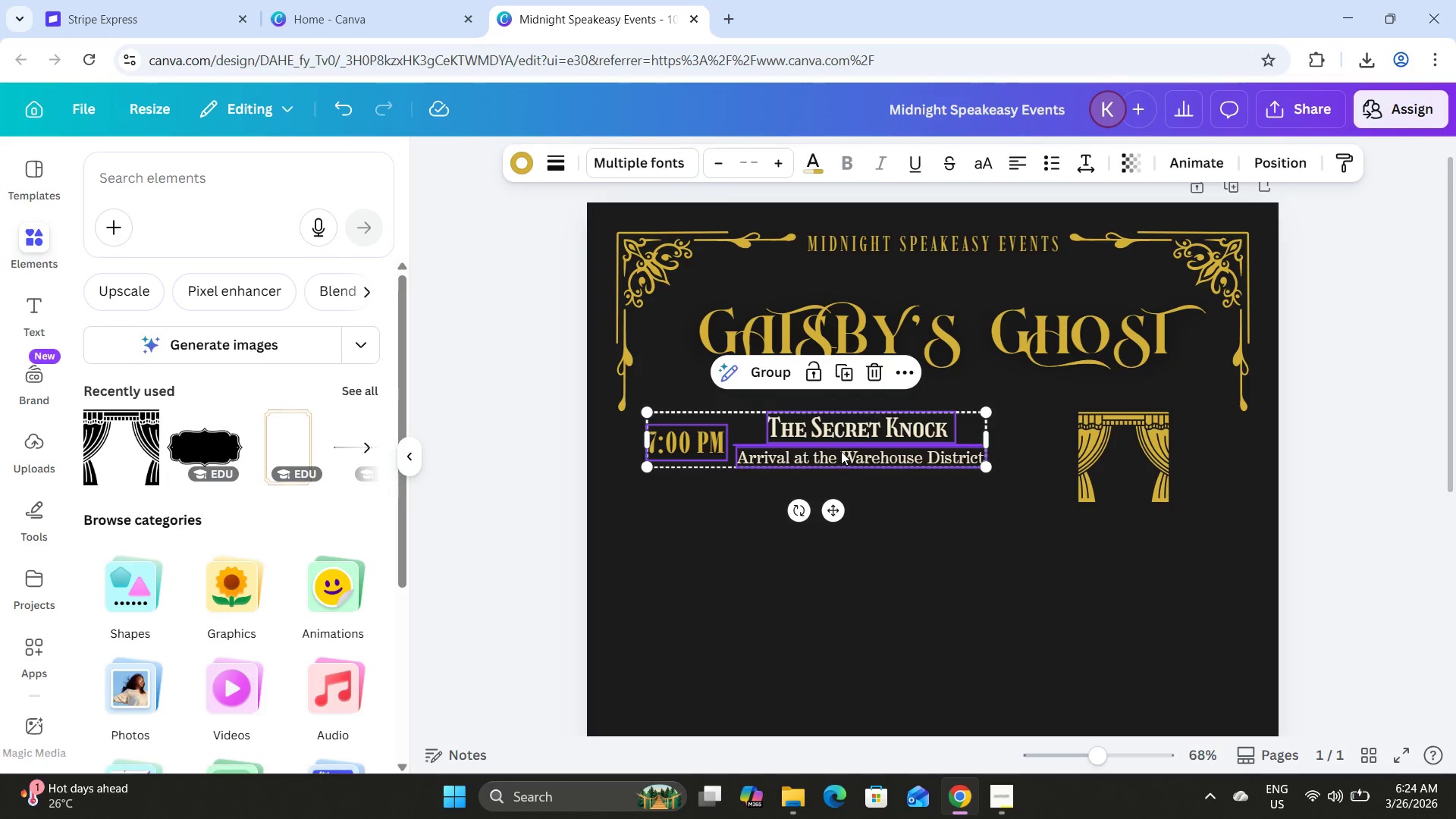 
left_click_drag(start_coordinate=[841, 447], to_coordinate=[833, 447])
 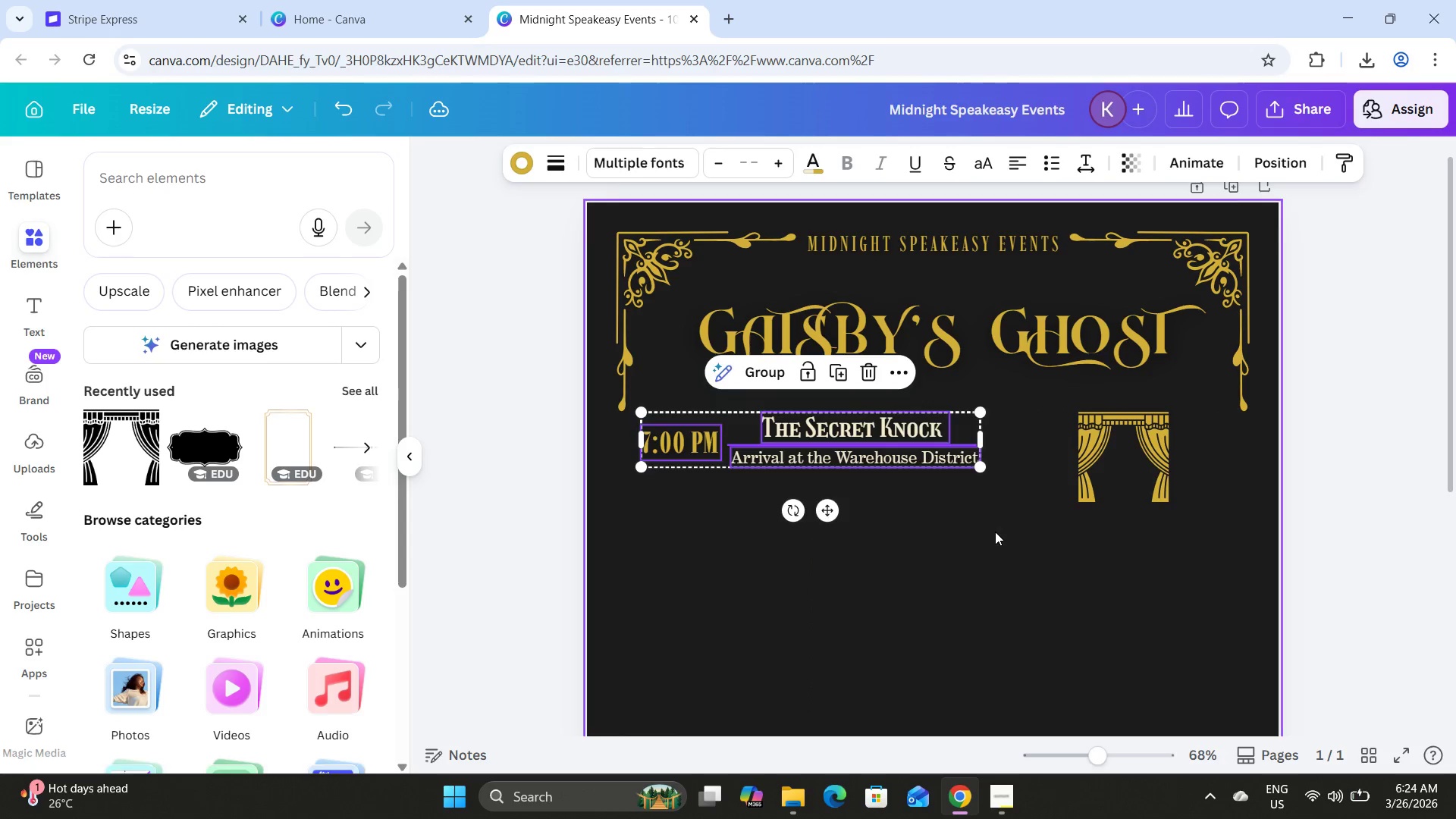 
left_click([995, 532])
 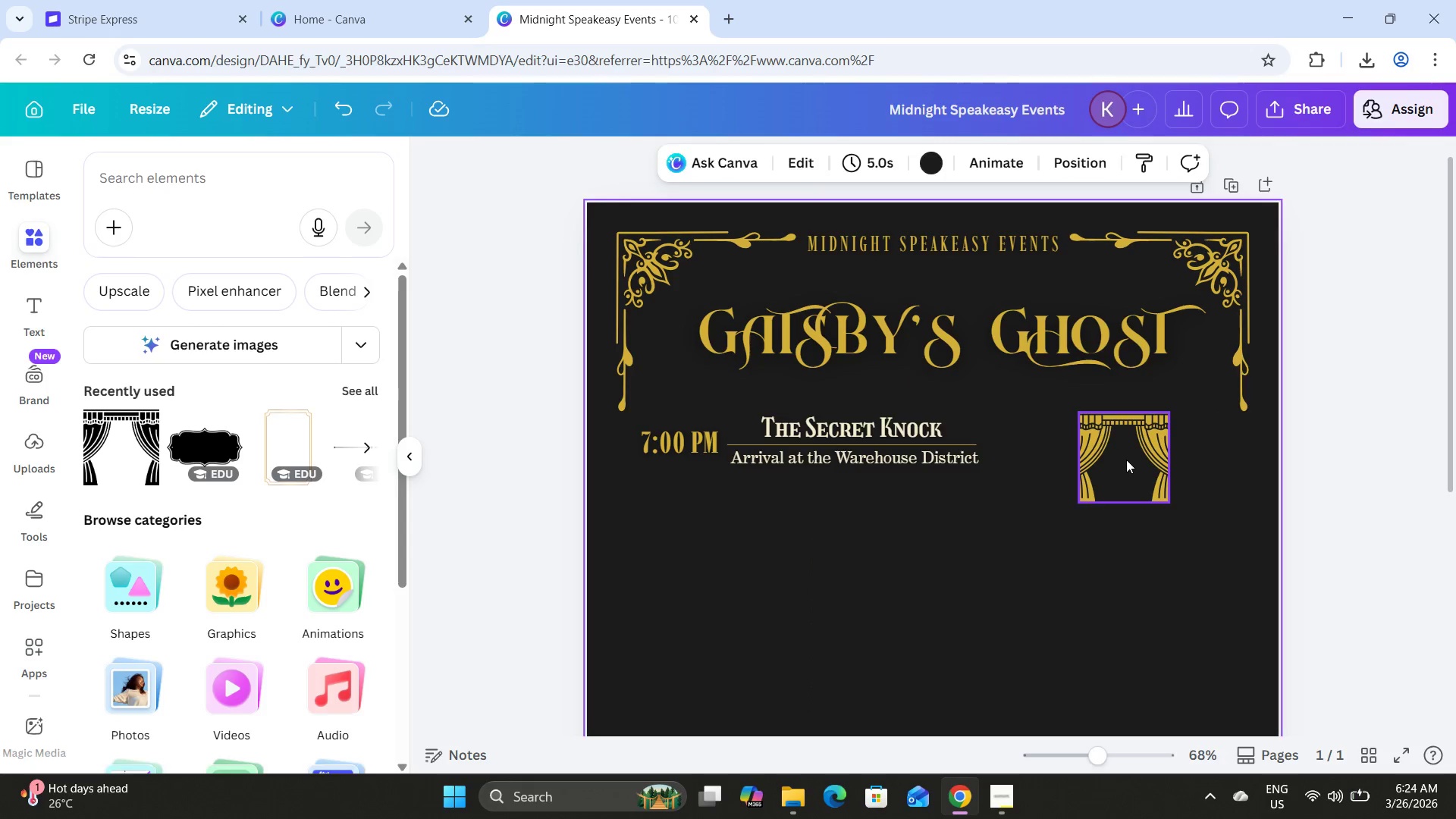 
left_click_drag(start_coordinate=[1126, 460], to_coordinate=[1042, 444])
 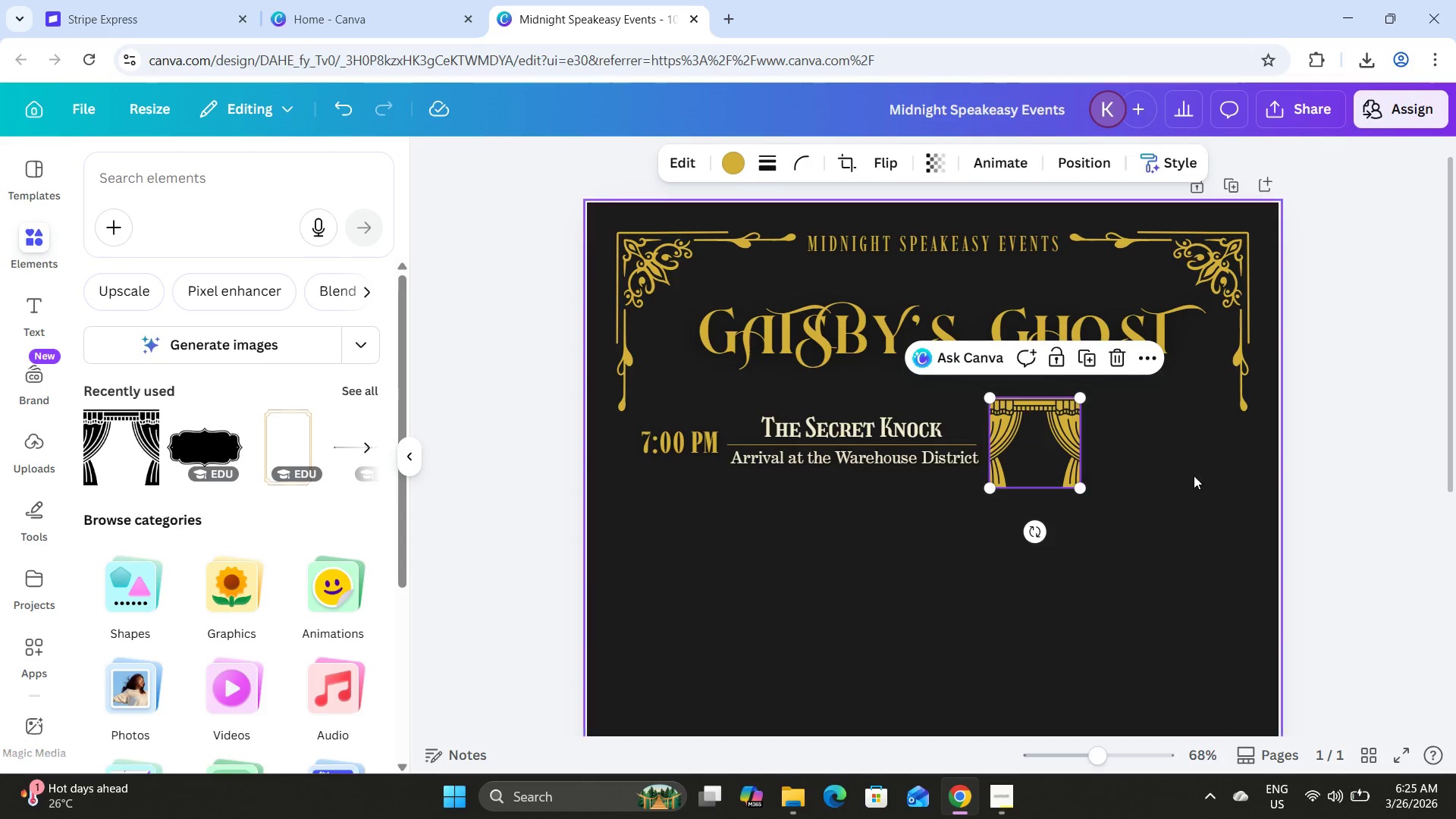 
left_click([1194, 475])
 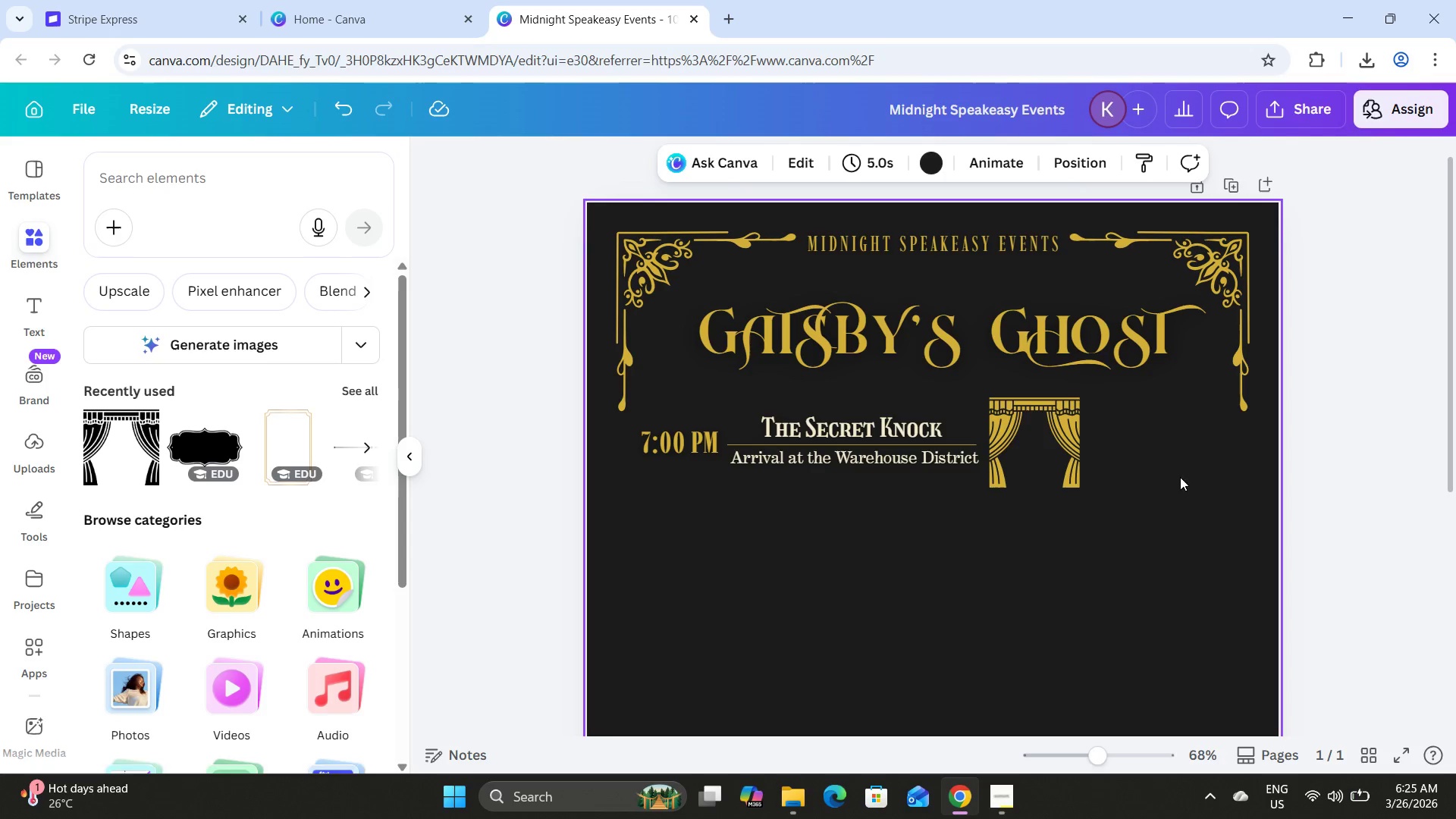 
left_click_drag(start_coordinate=[1118, 544], to_coordinate=[1040, 515])
 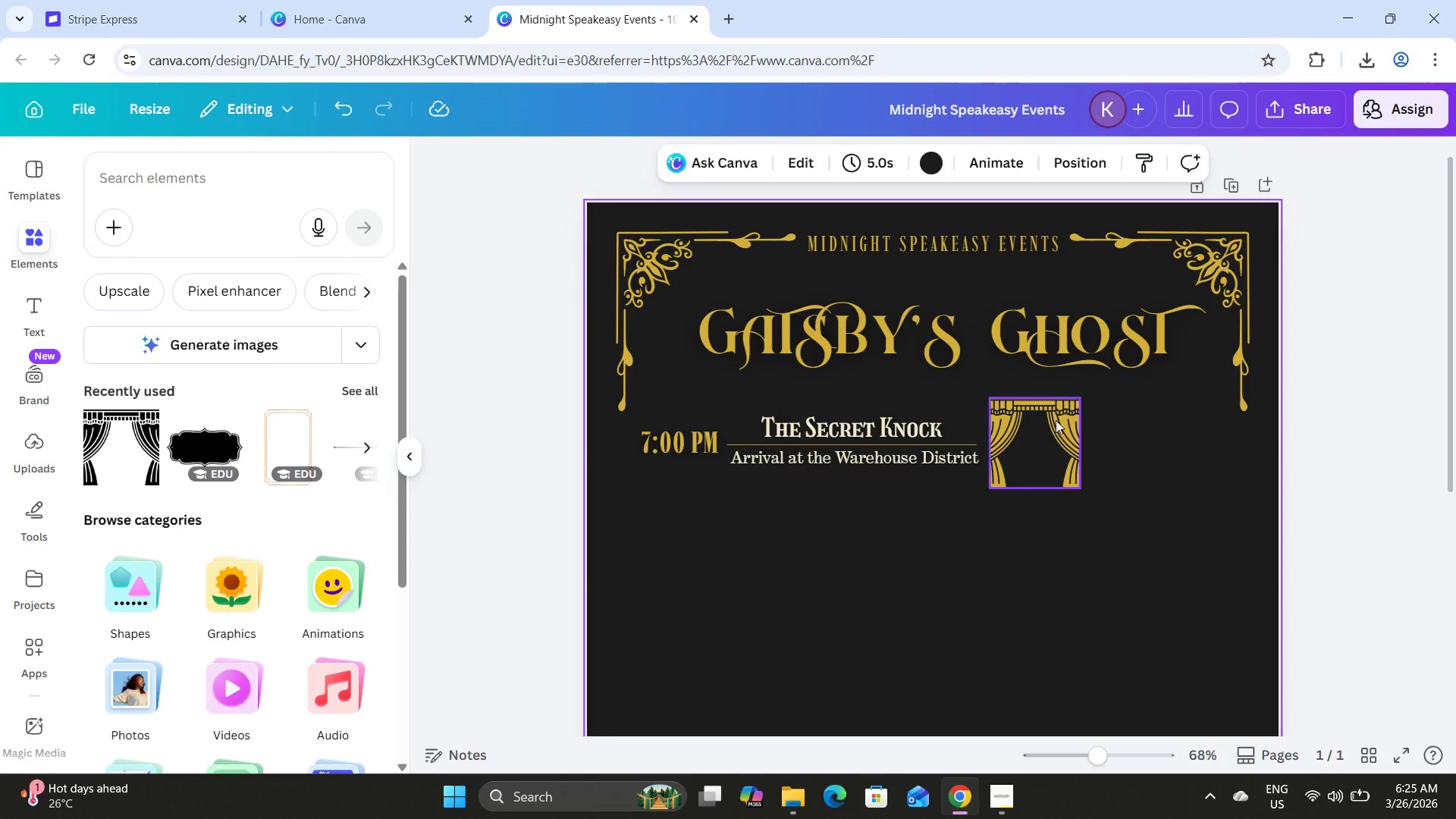 
left_click_drag(start_coordinate=[1029, 407], to_coordinate=[1089, 450])
 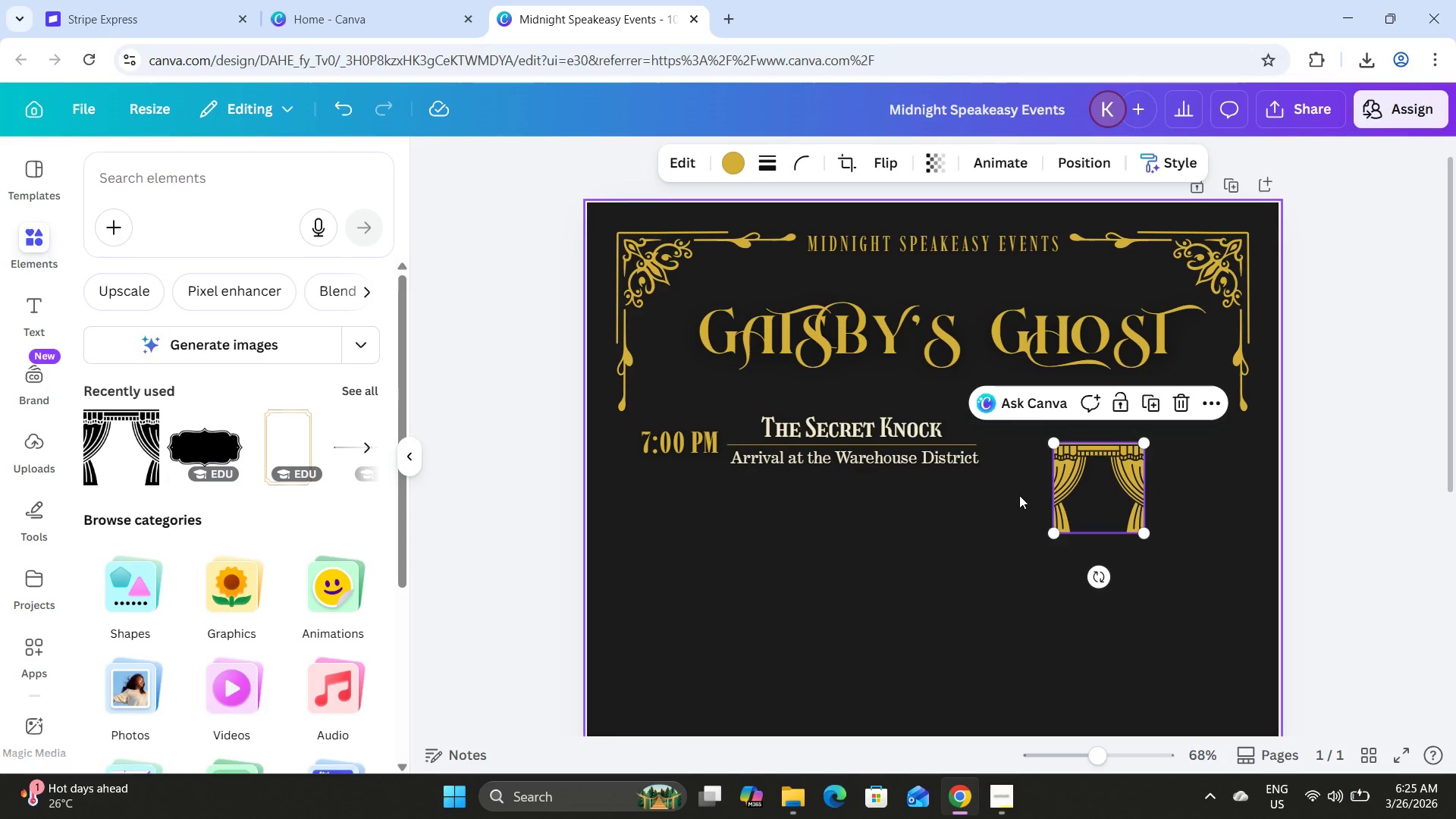 
left_click([1019, 495])
 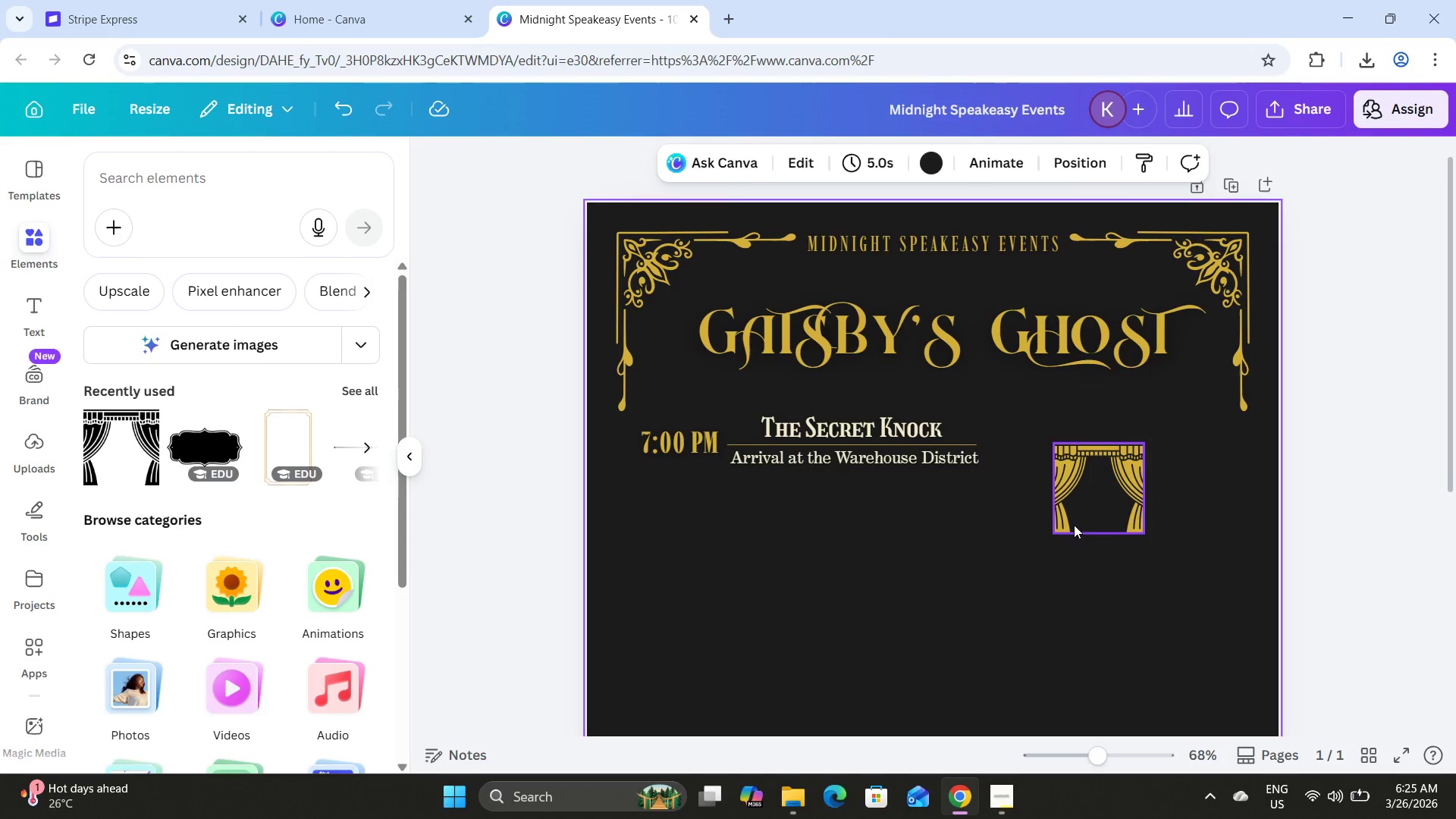 
scroll: coordinate [1081, 521], scroll_direction: up, amount: 3.0
 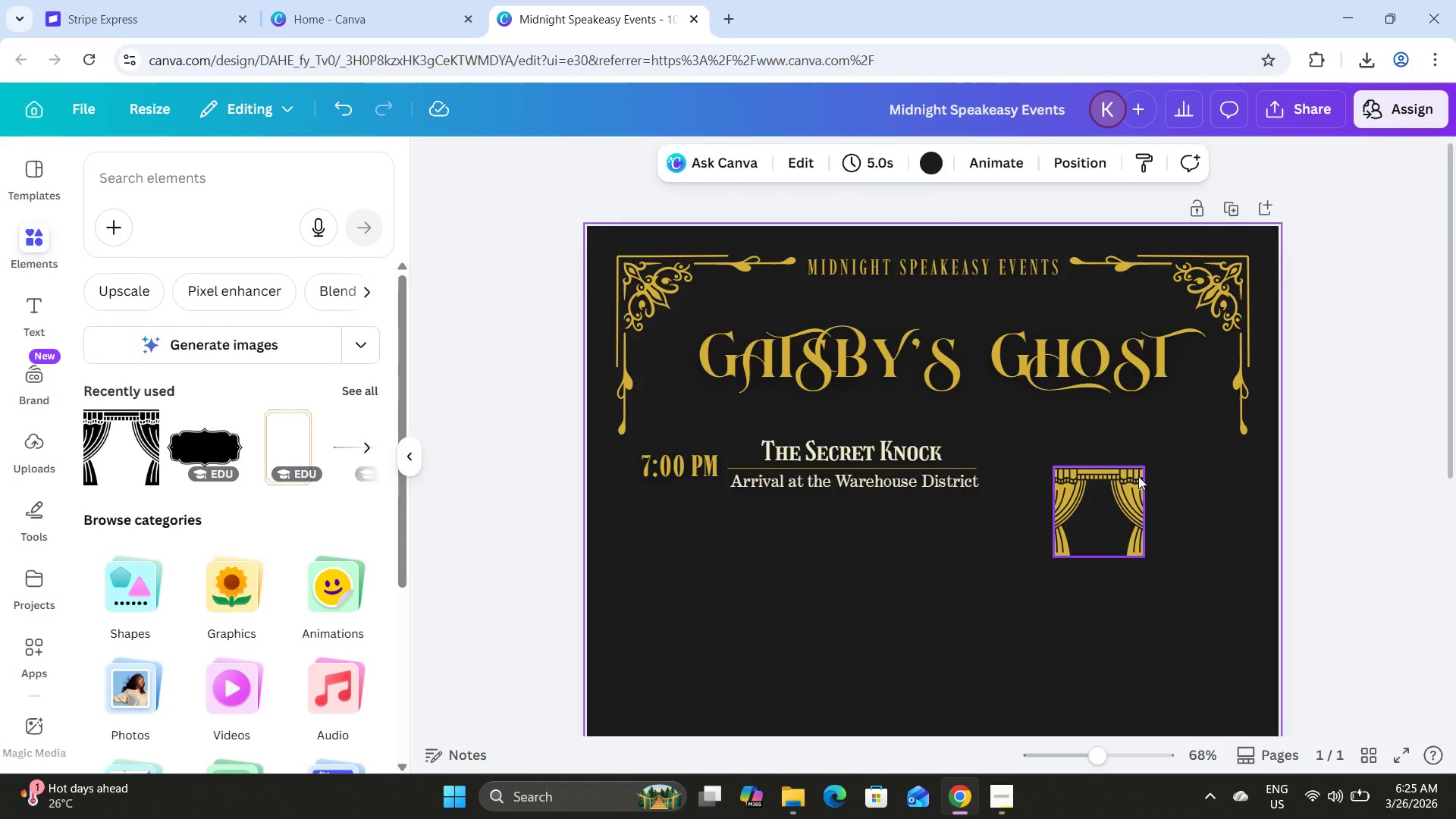 
scroll: coordinate [1138, 476], scroll_direction: down, amount: 2.0
 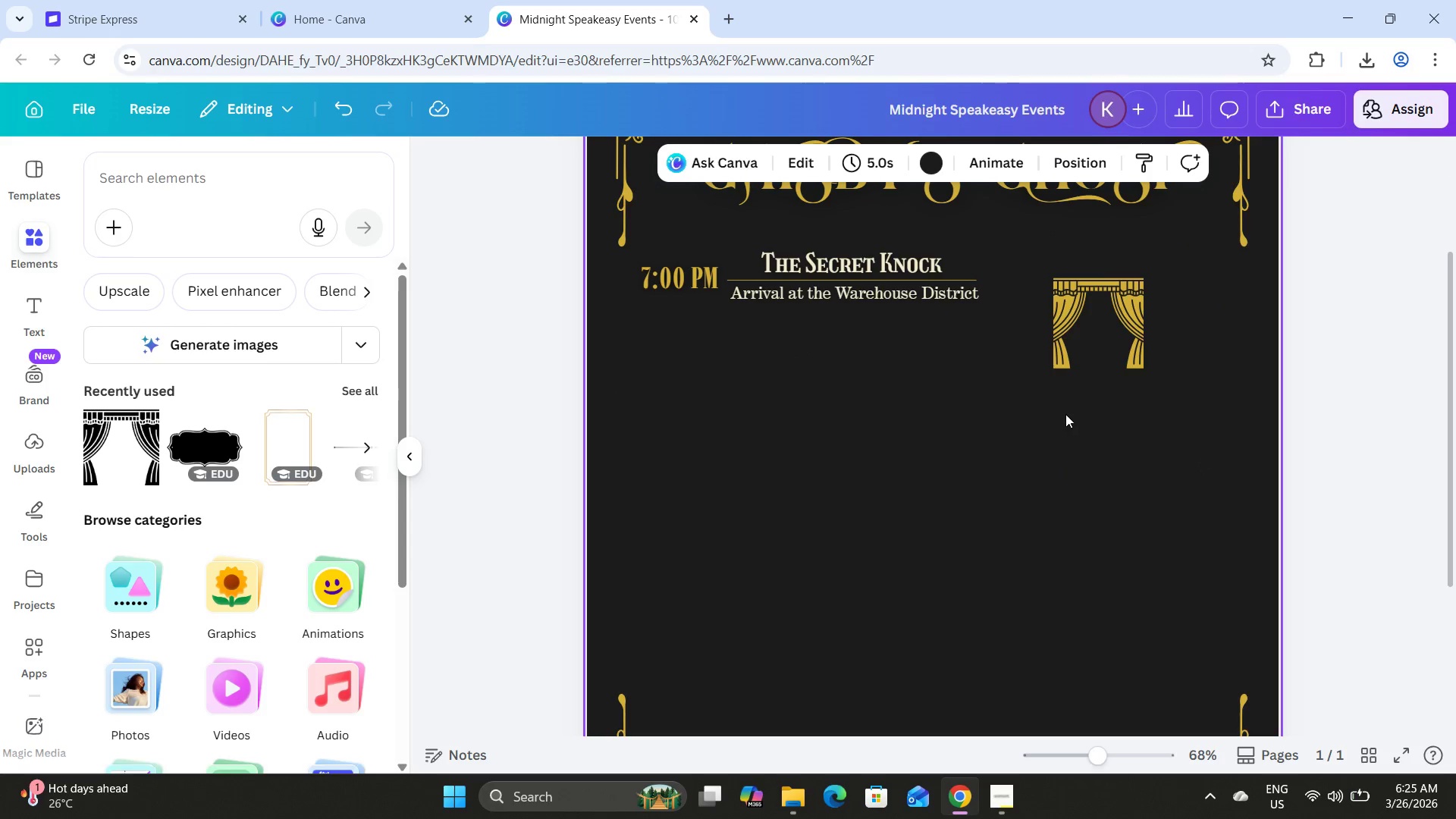 
scroll: coordinate [1070, 414], scroll_direction: up, amount: 2.0
 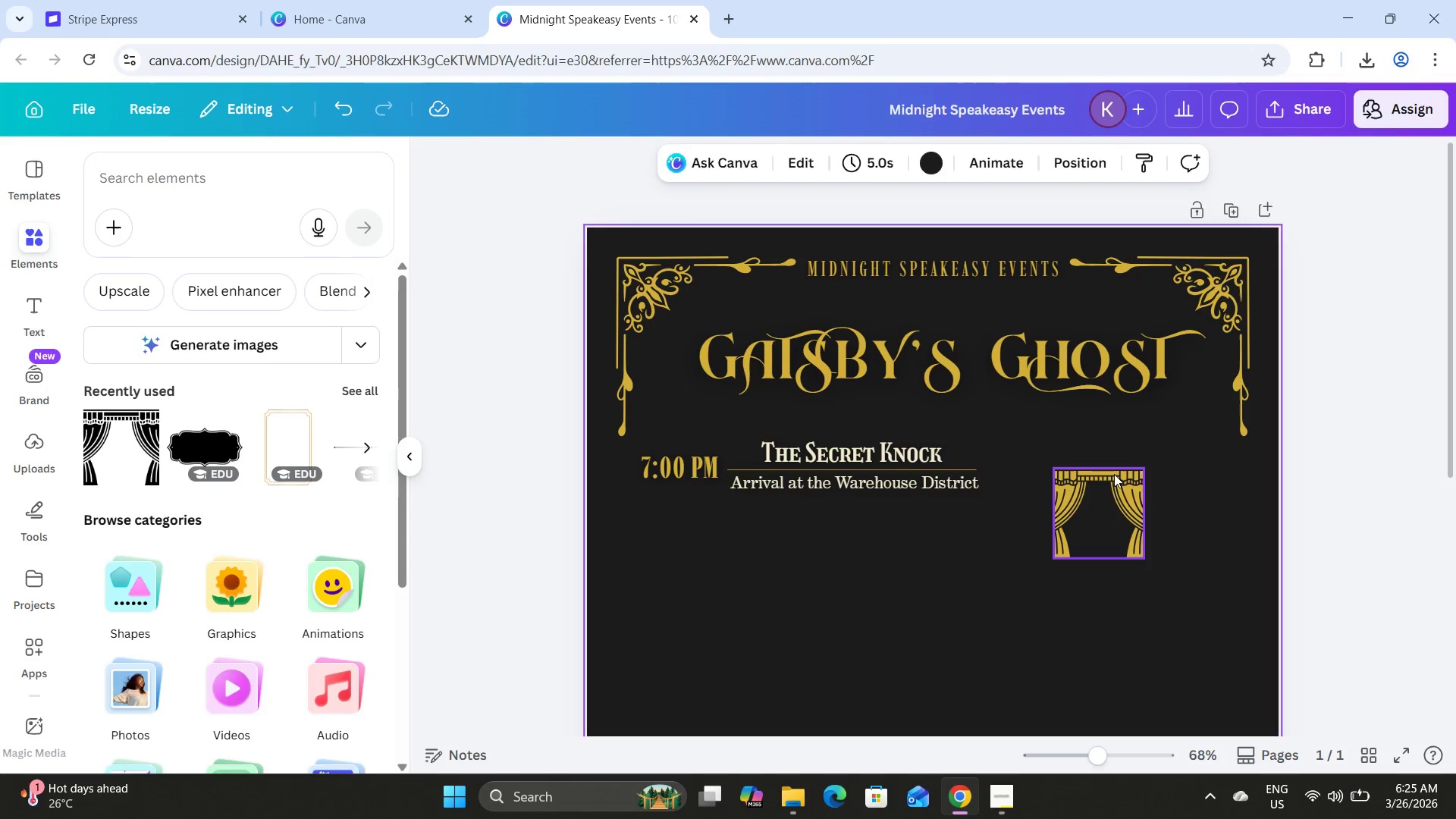 
left_click_drag(start_coordinate=[1114, 476], to_coordinate=[1158, 445])
 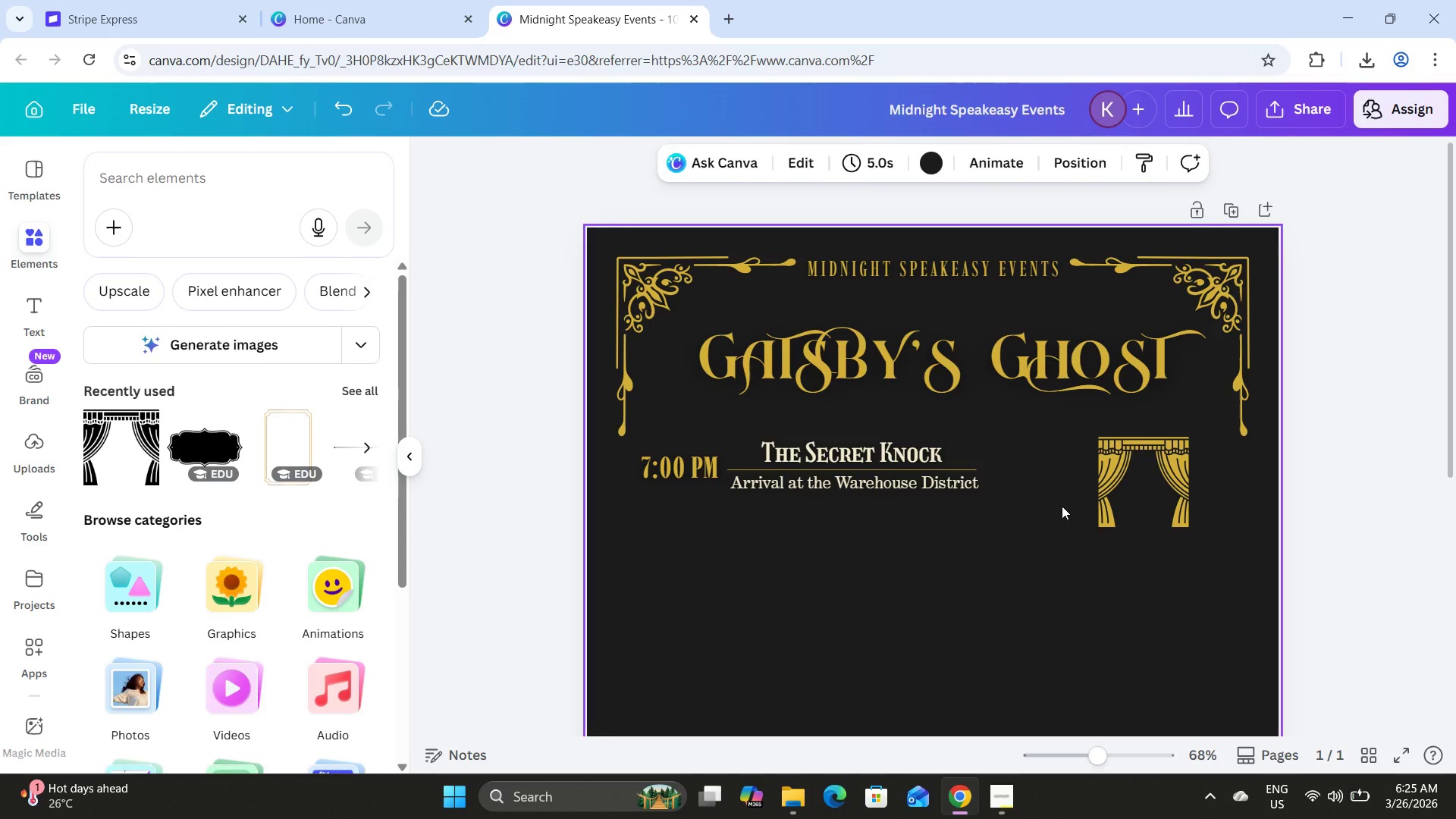 
left_click_drag(start_coordinate=[1142, 466], to_coordinate=[1044, 463])
 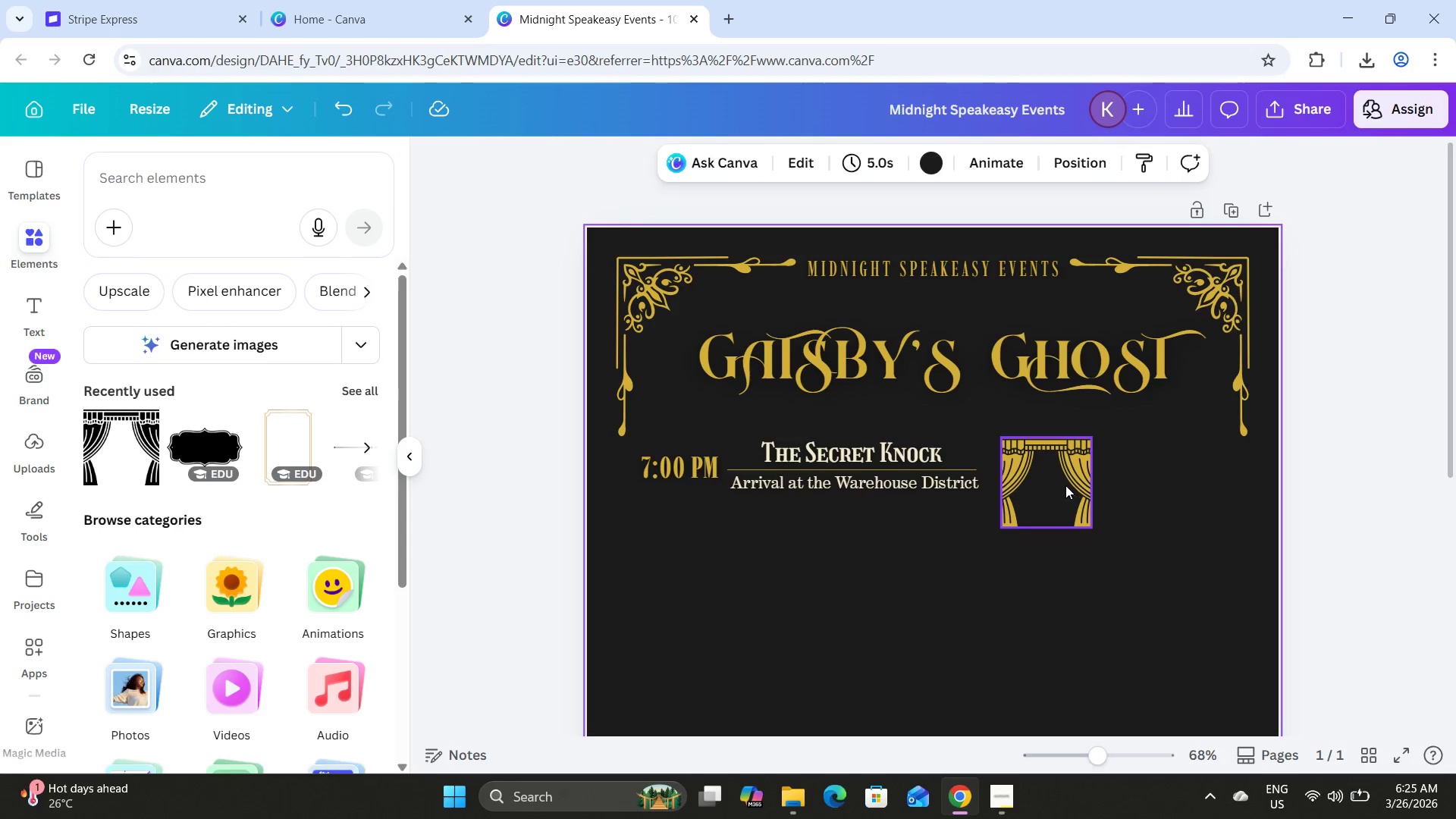 
left_click([1181, 512])
 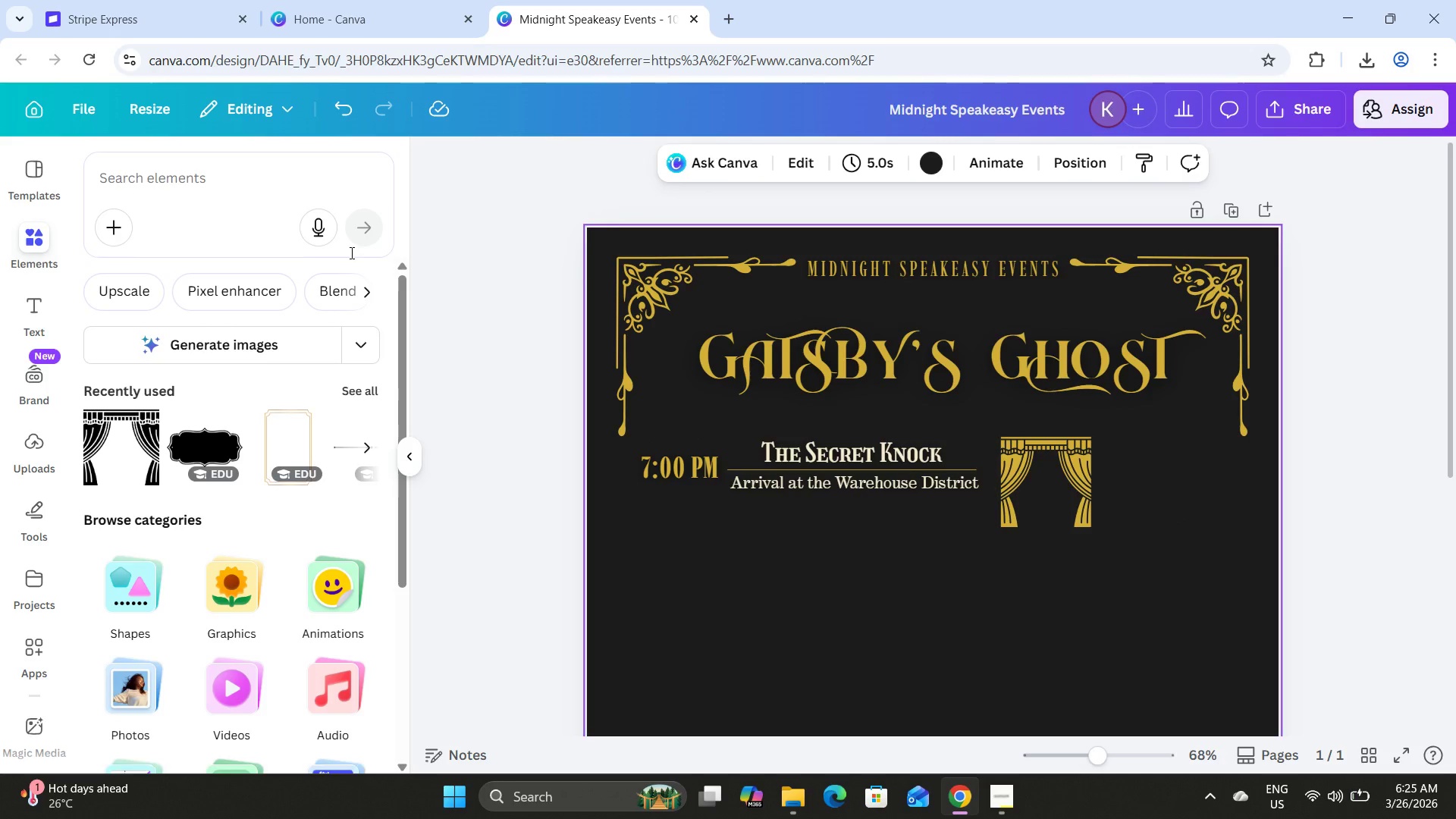 
left_click([372, 384])
 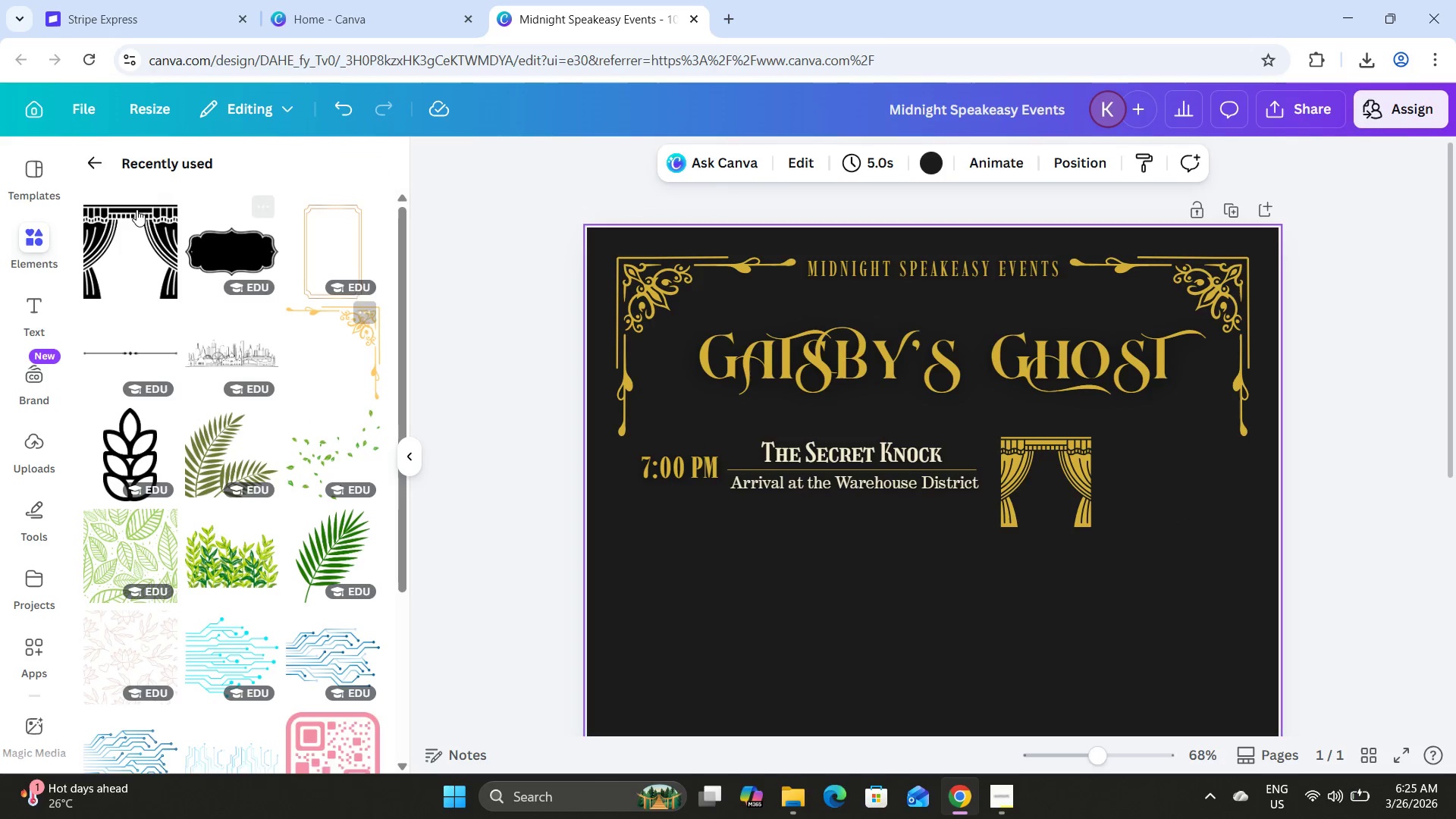 
left_click([80, 156])
 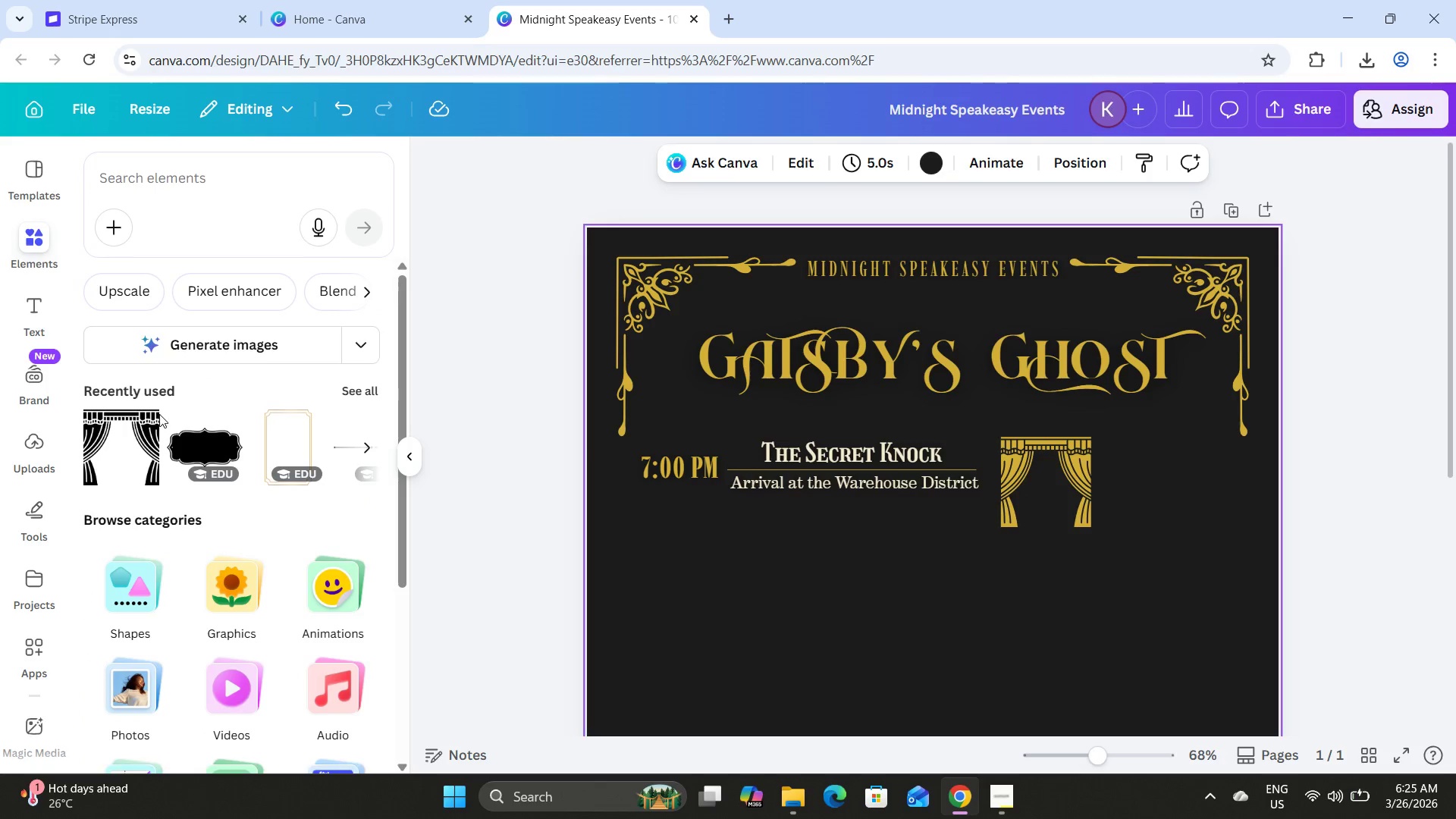 
left_click([148, 412])
 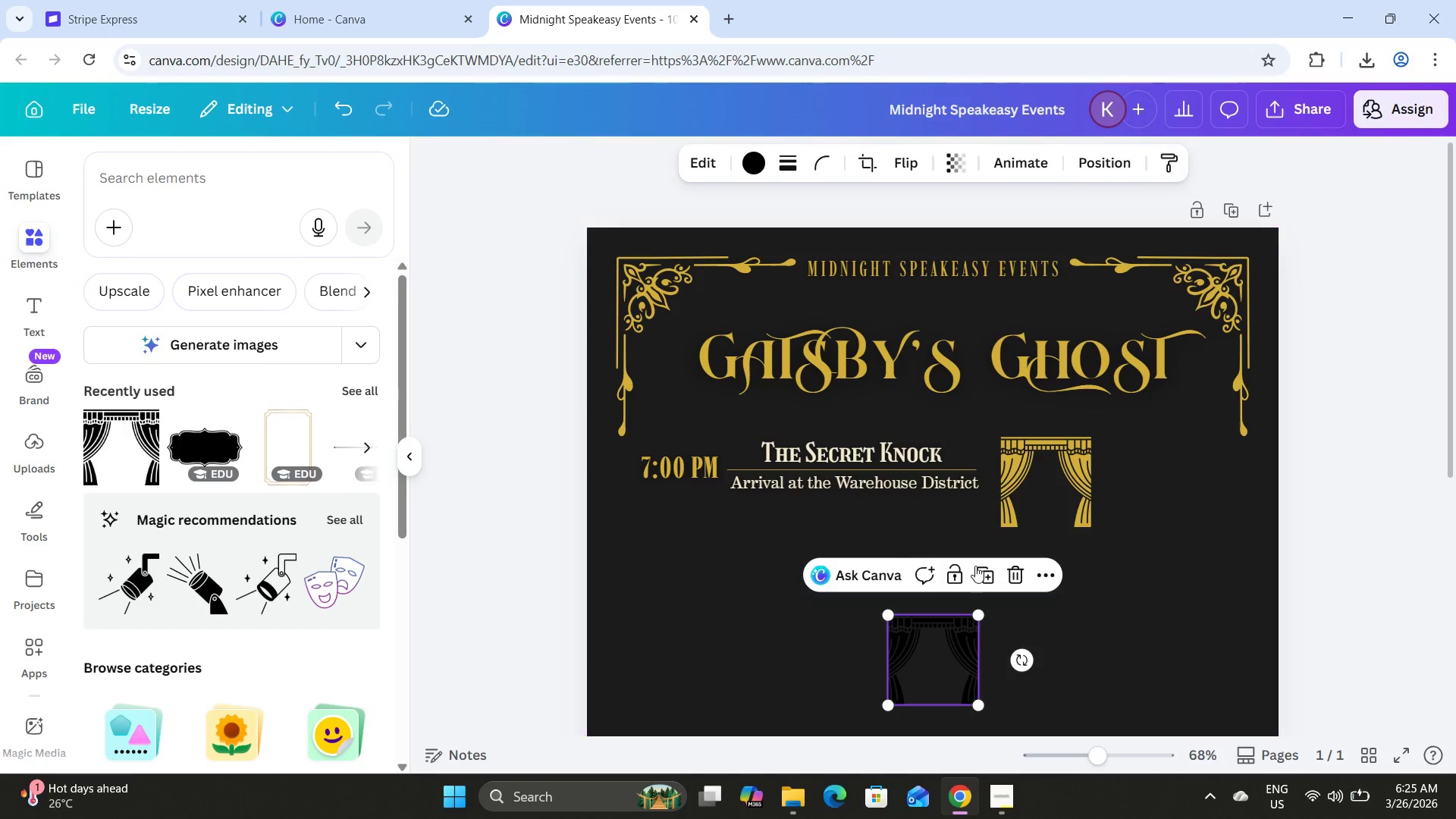 
left_click([1017, 573])
 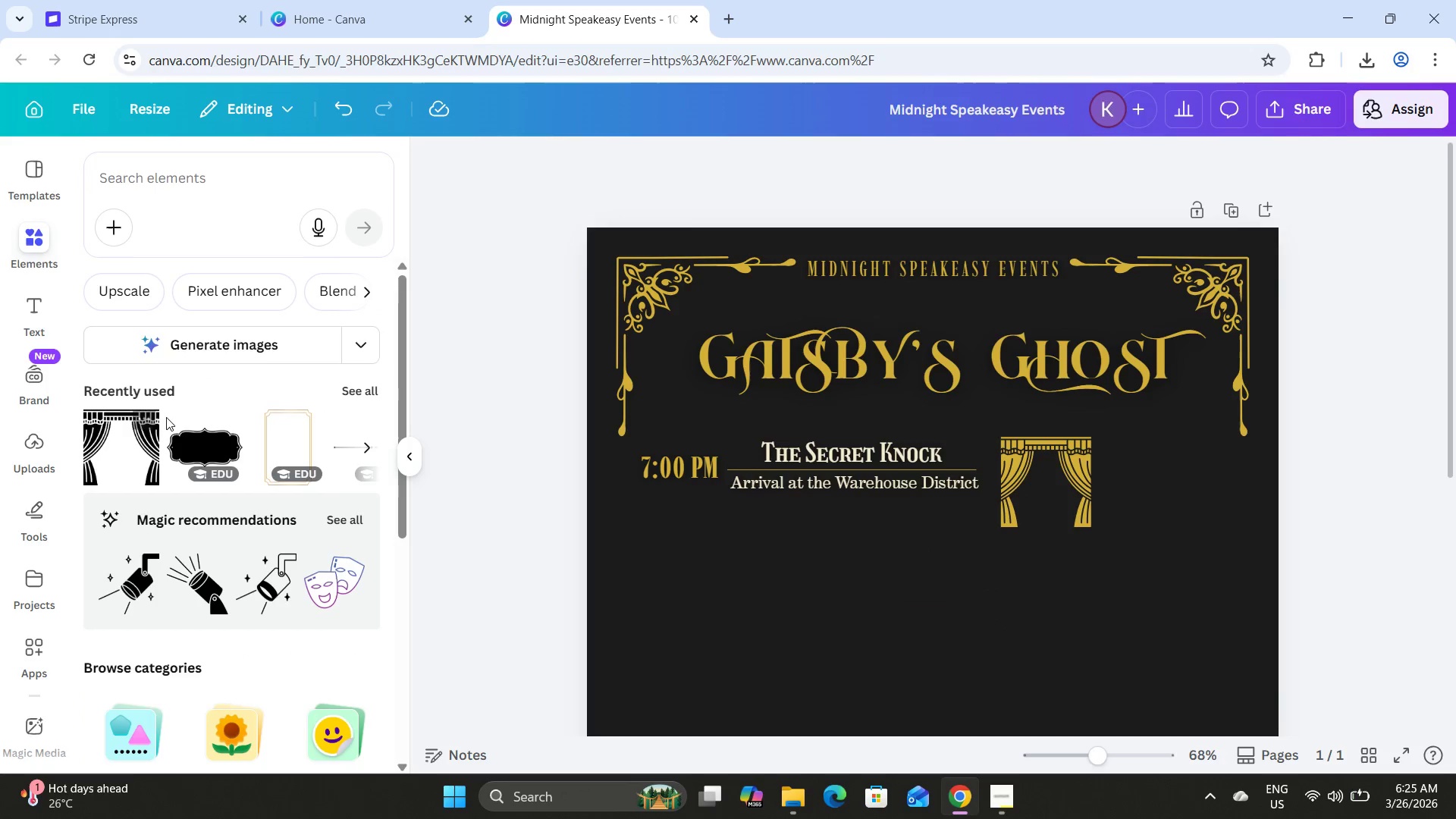 
left_click([144, 419])
 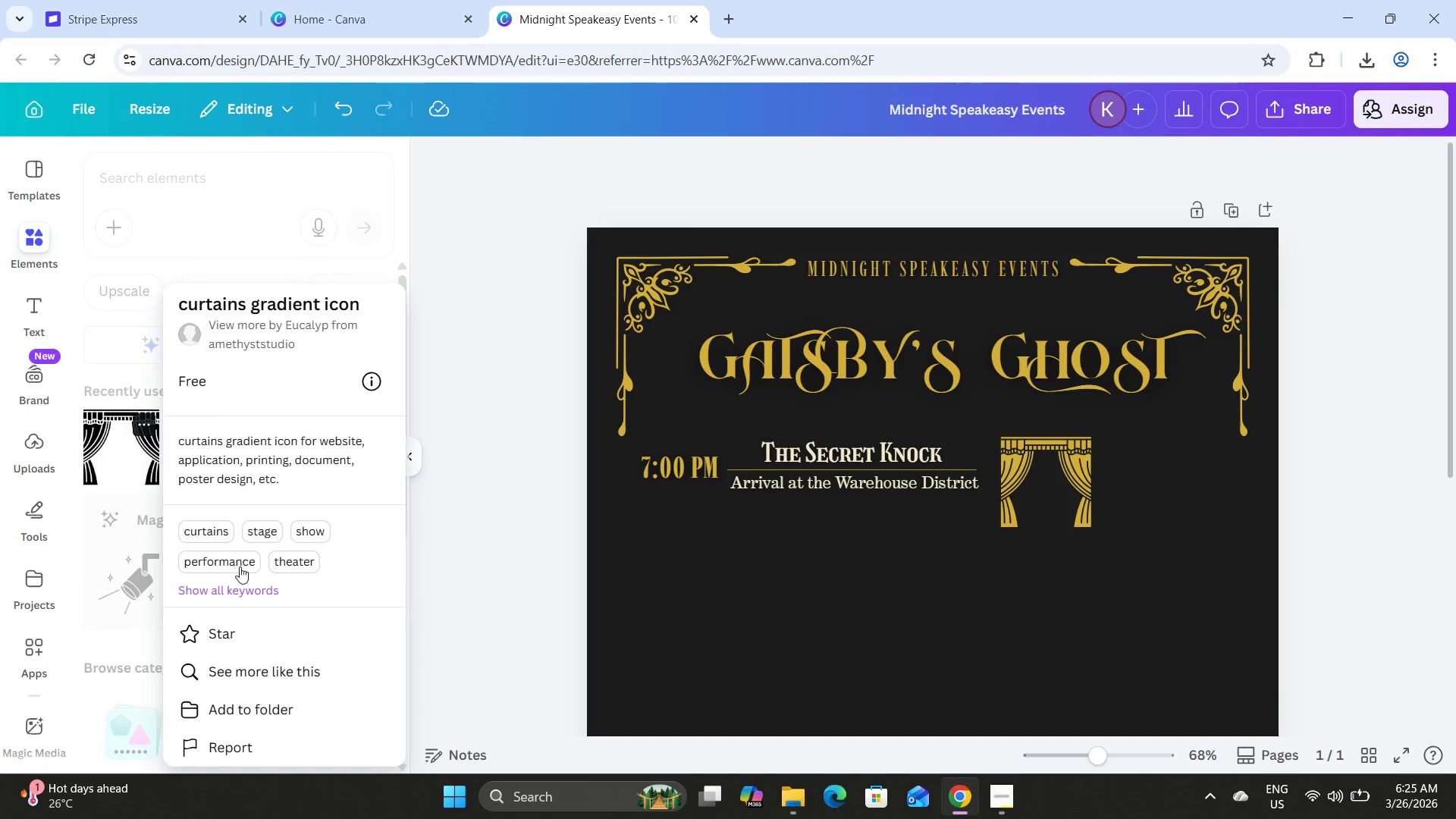 
left_click([244, 676])
 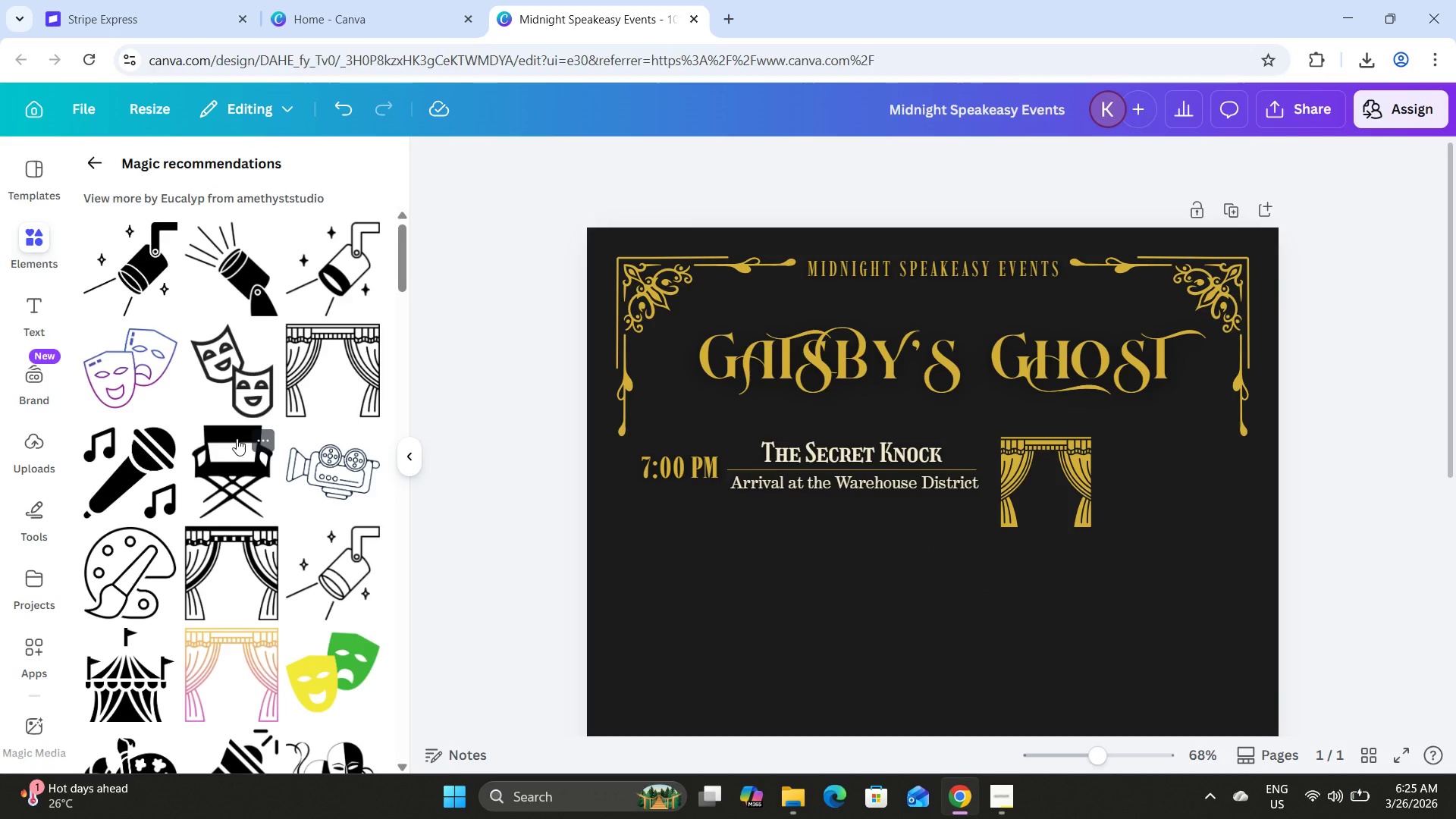 
scroll: coordinate [237, 438], scroll_direction: down, amount: 3.0
 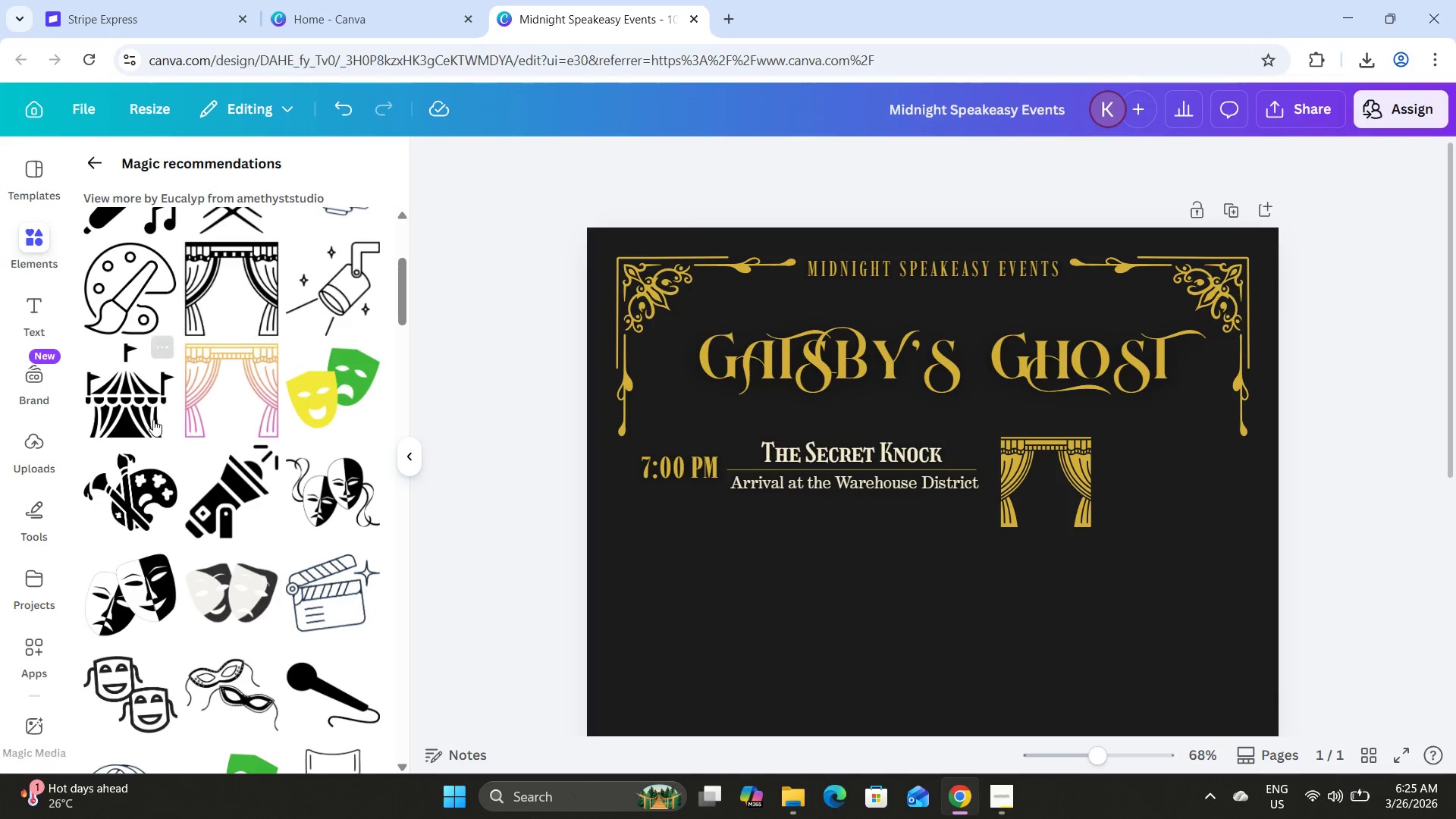 
left_click([143, 414])
 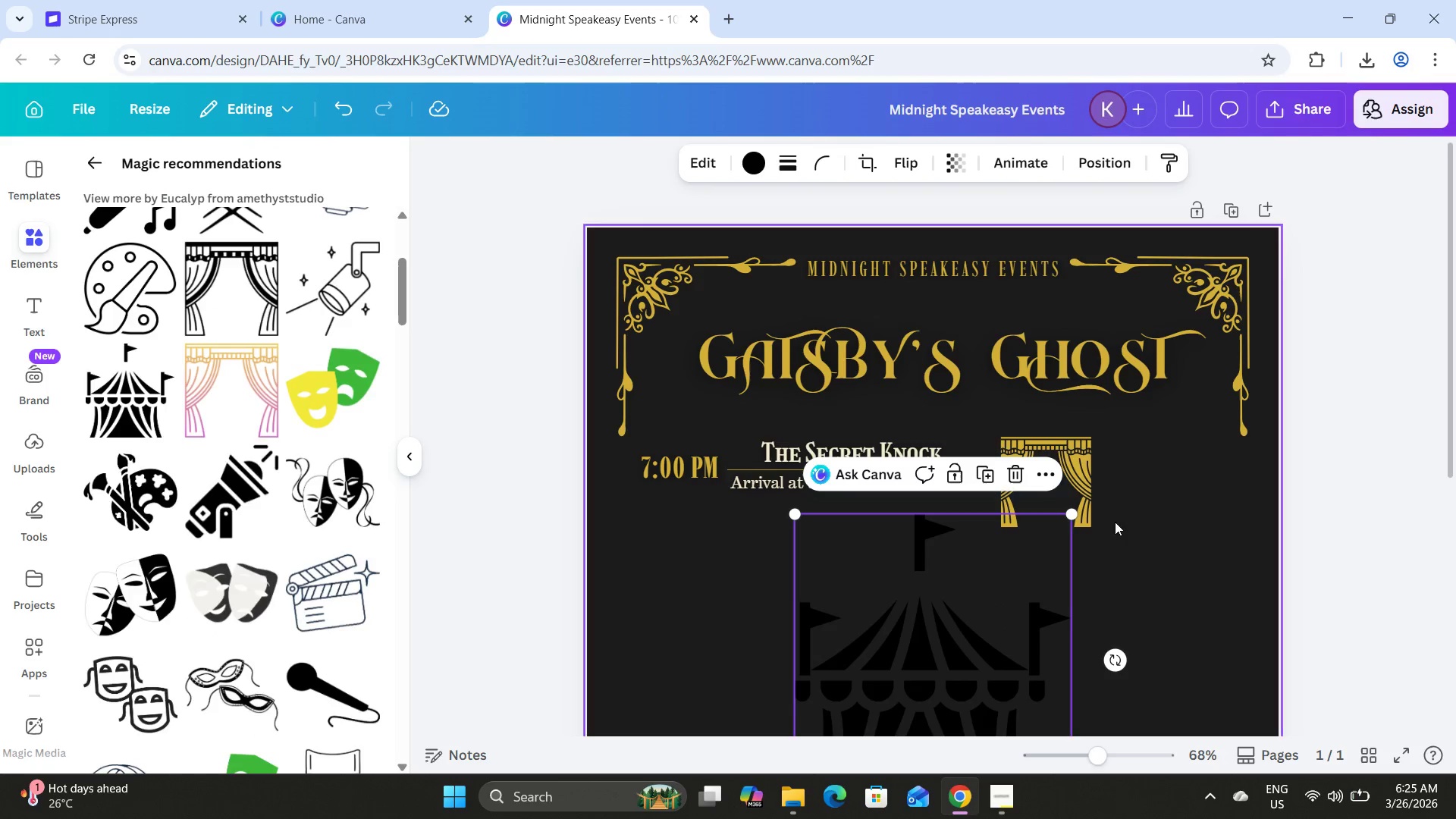 
left_click([1072, 460])
 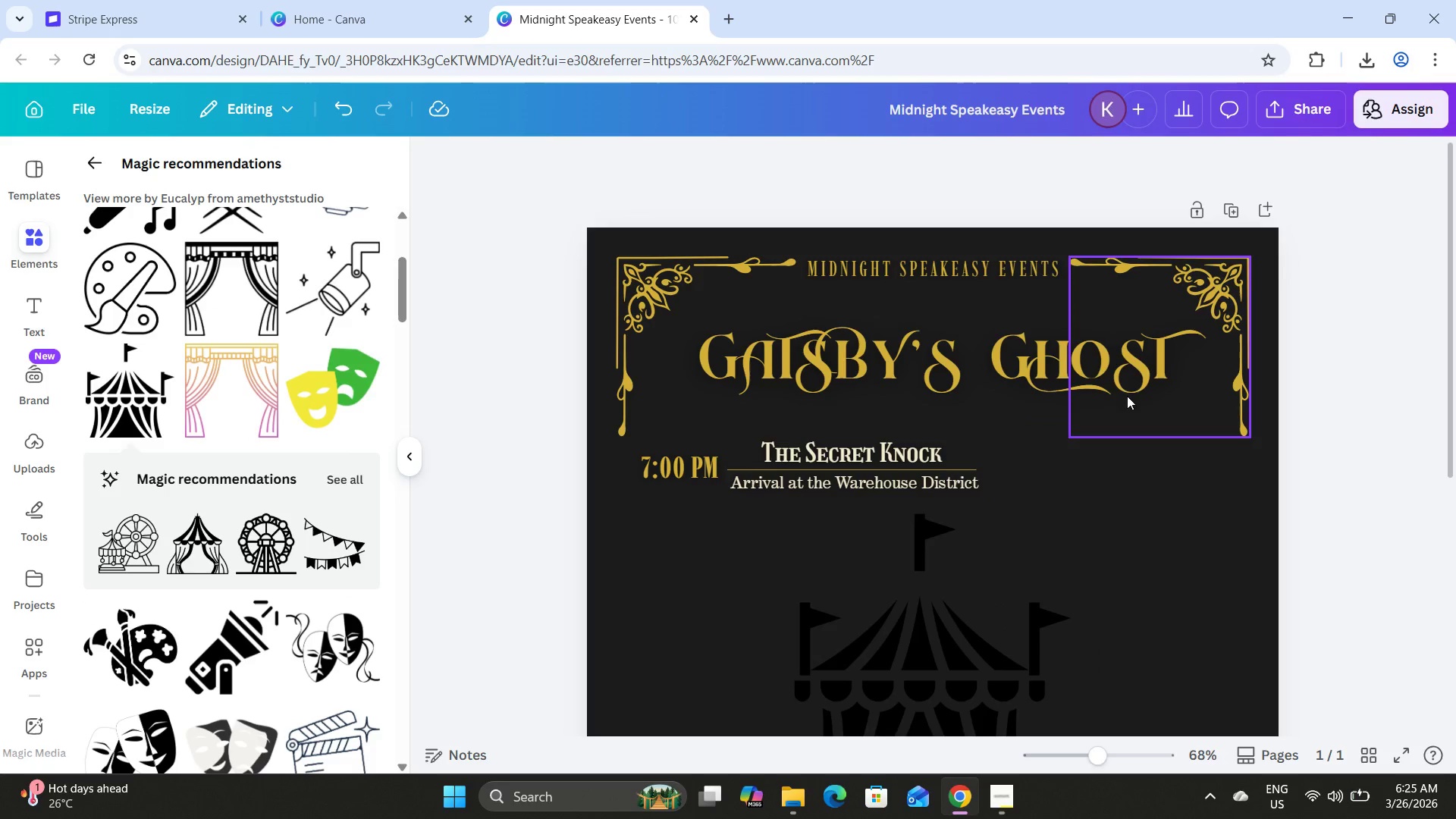 
left_click([891, 628])
 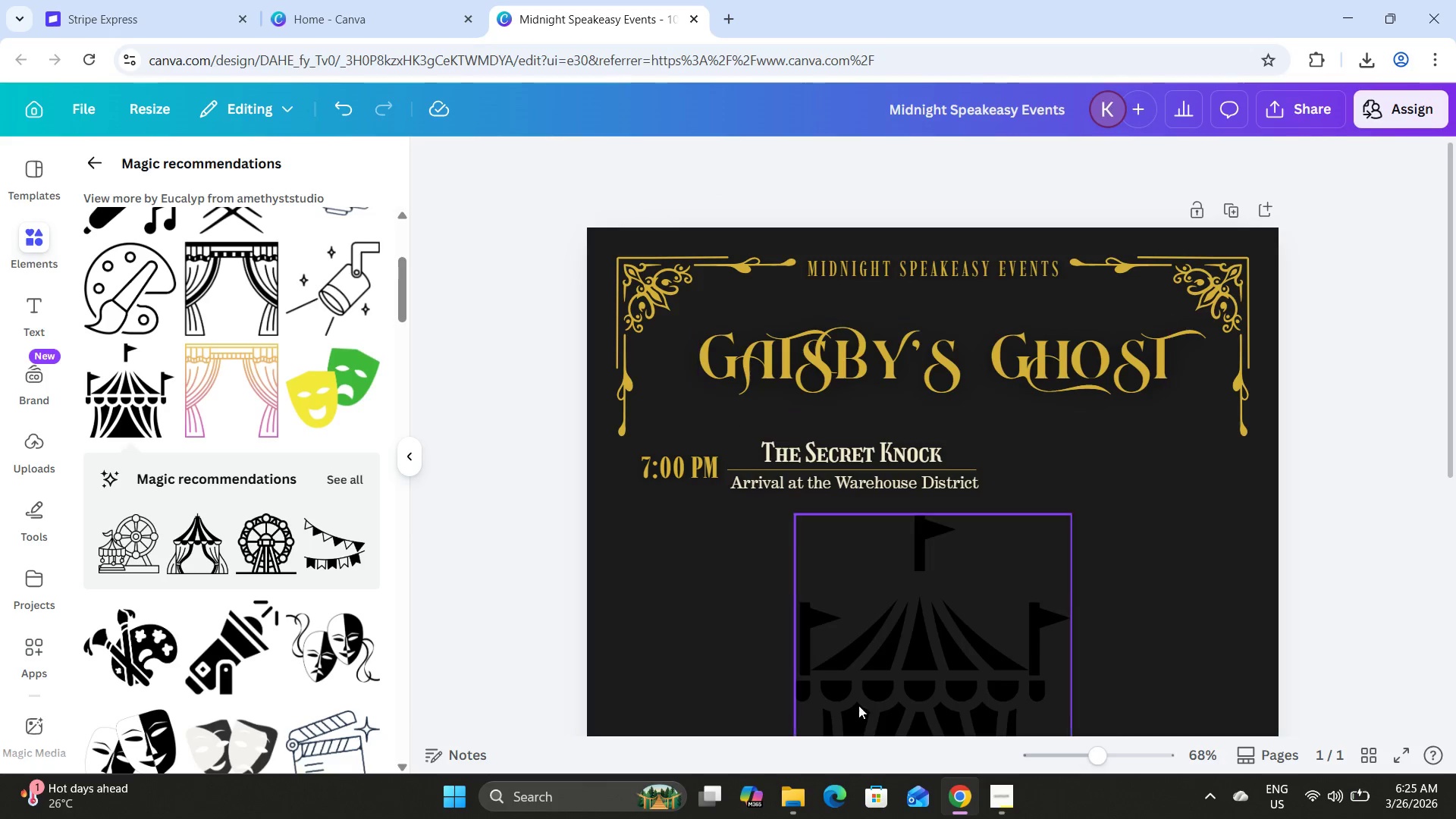 
left_click([893, 666])
 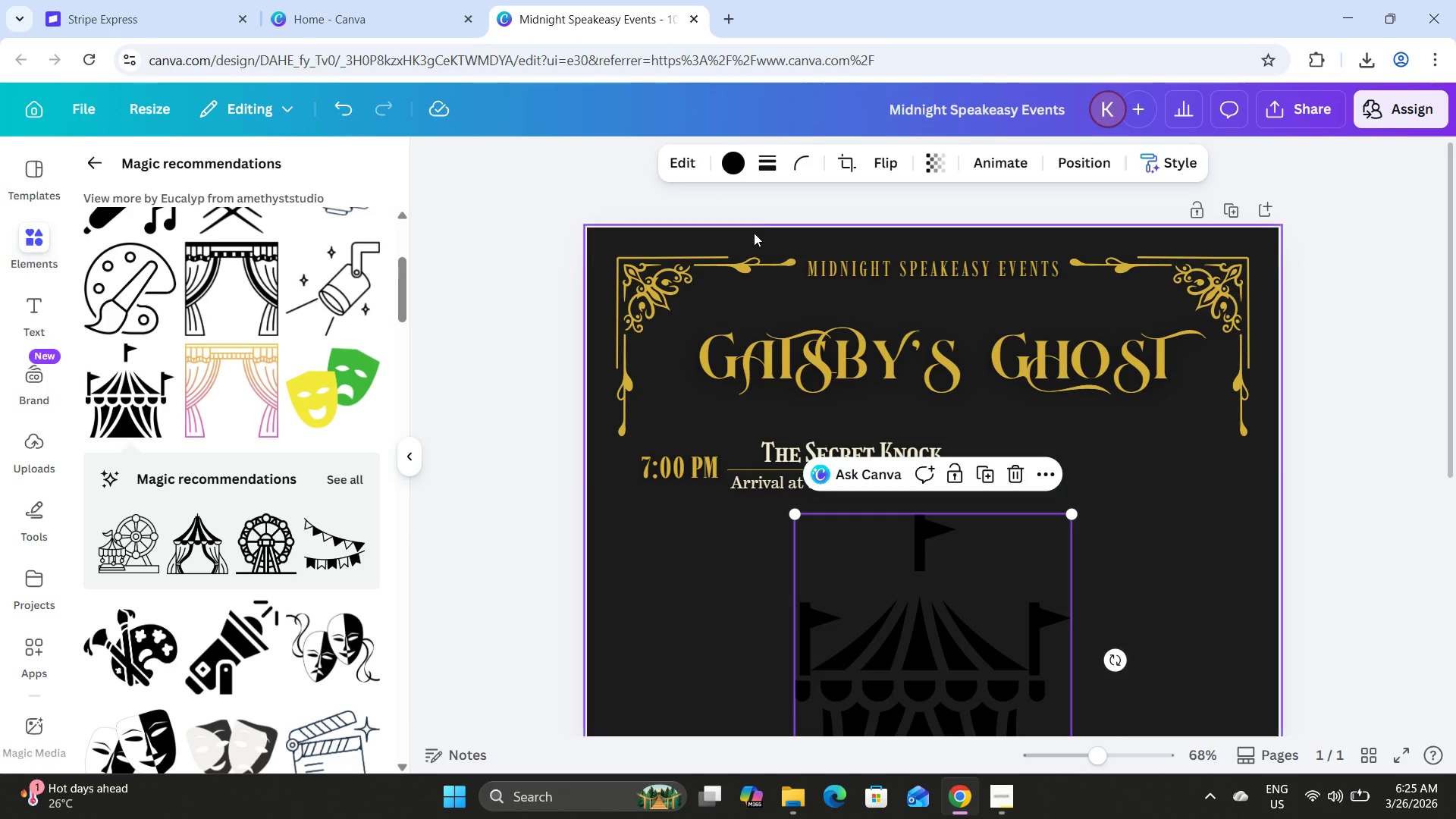 
left_click([733, 166])
 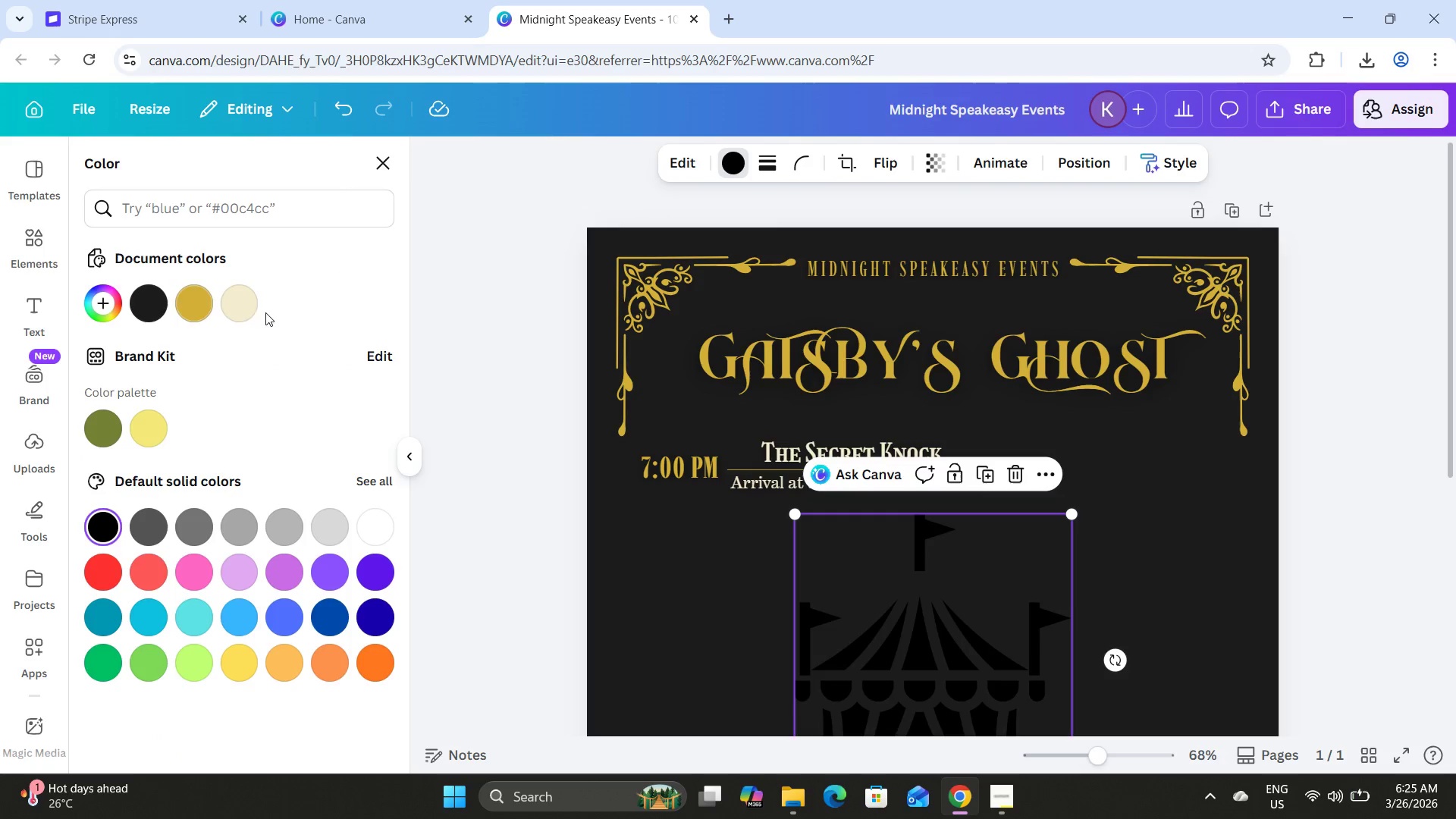 
left_click([202, 304])
 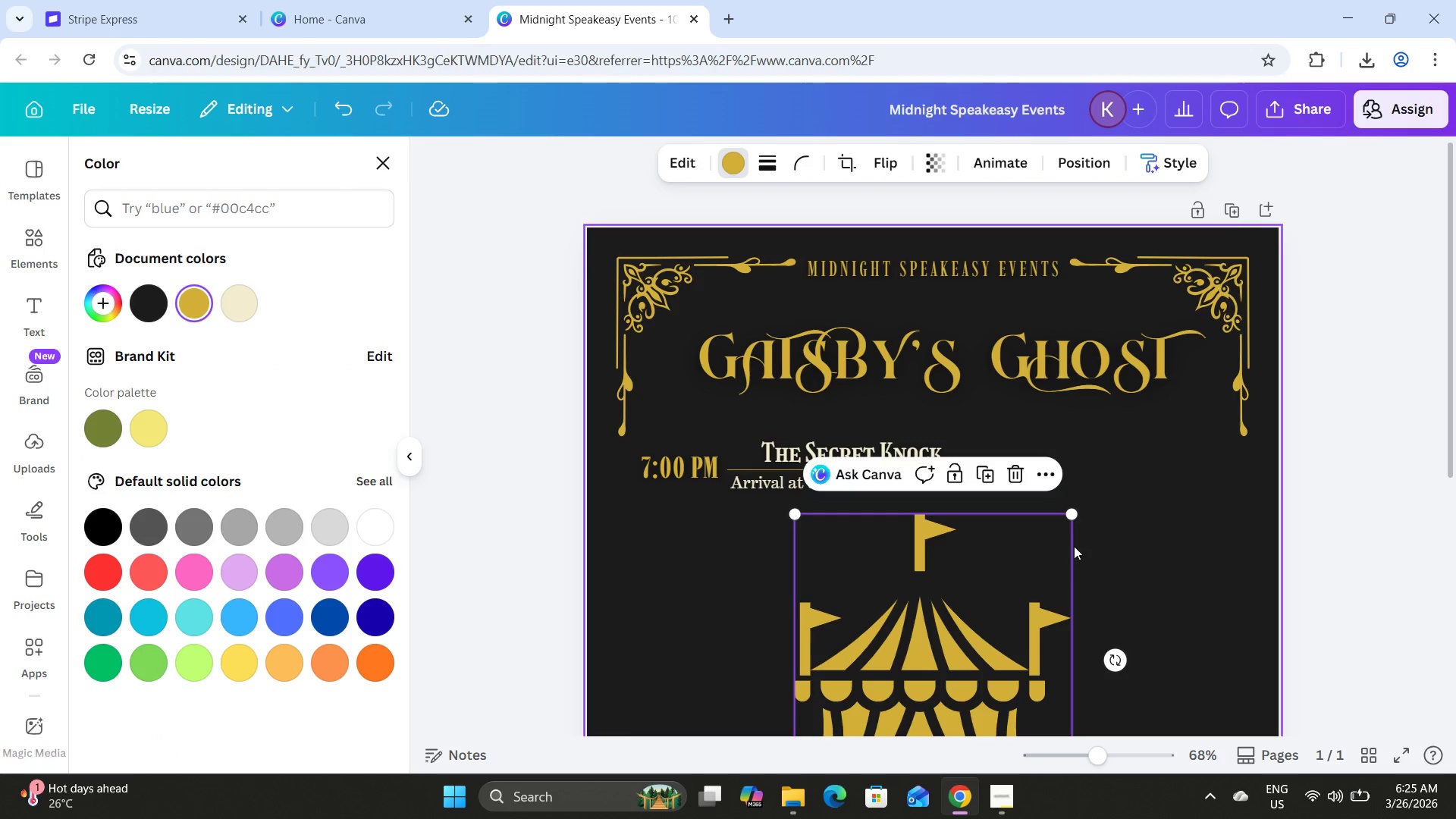 
left_click([1125, 500])
 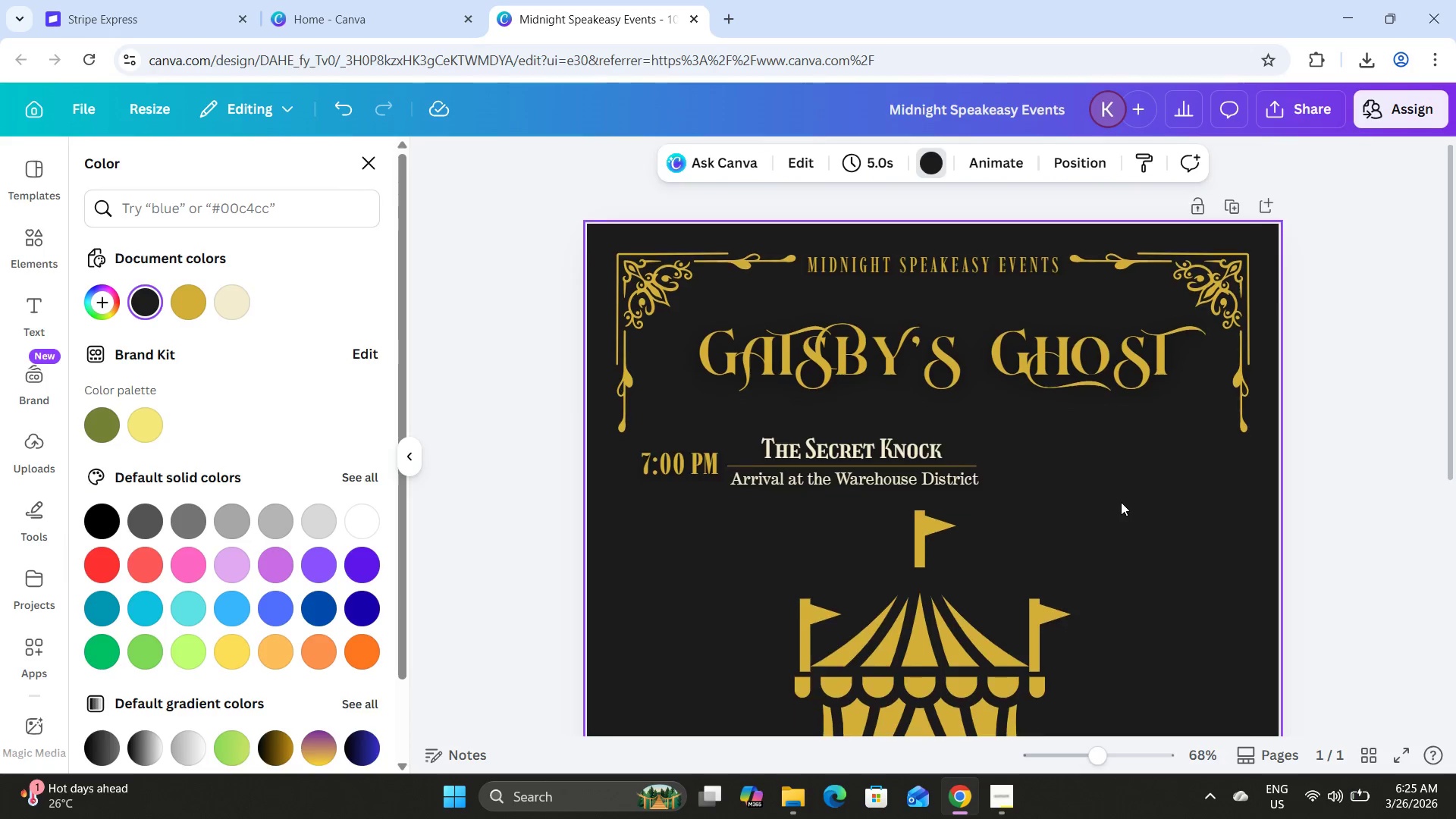 
left_click([959, 514])
 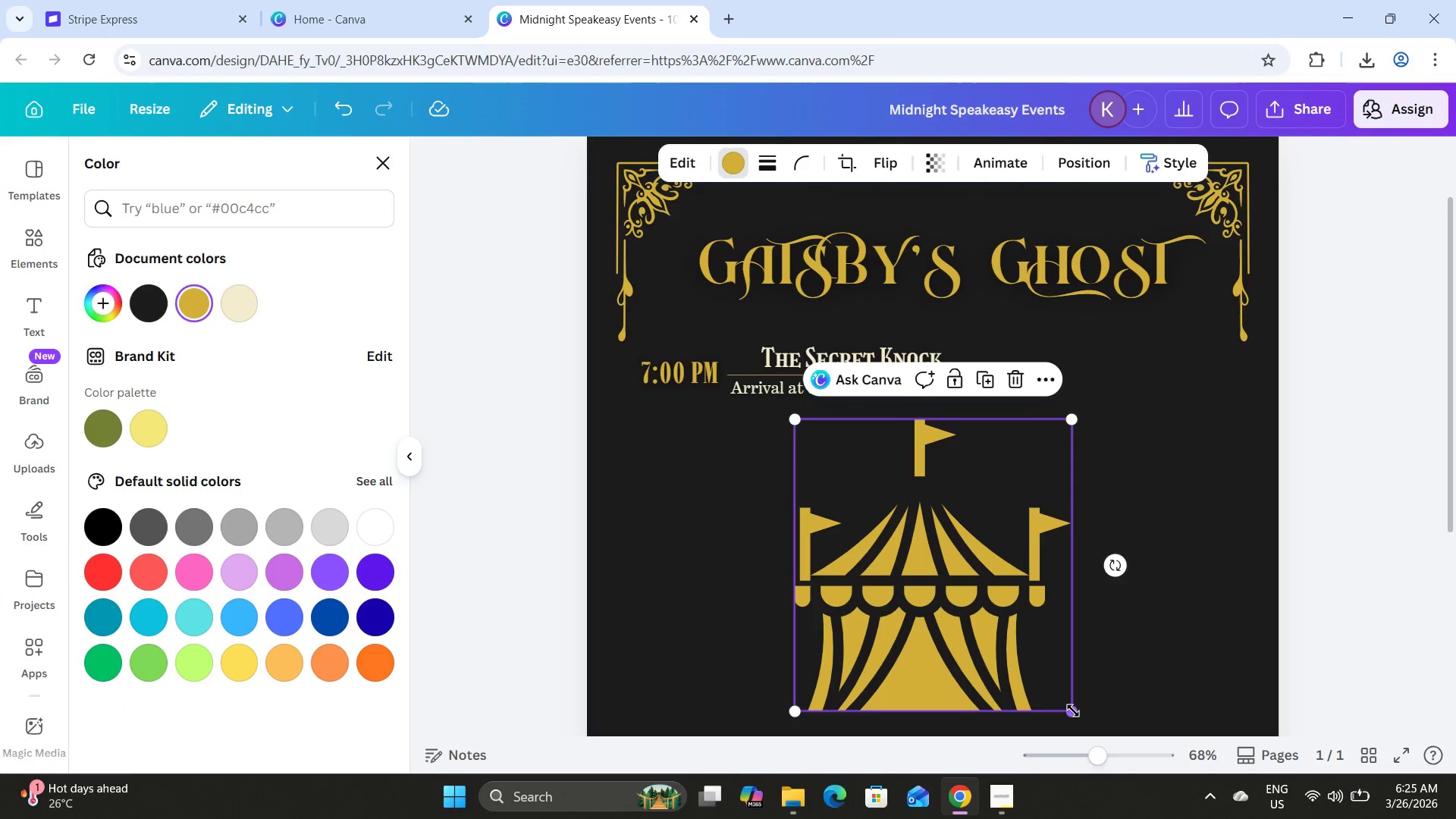 
scroll: coordinate [1120, 502], scroll_direction: down, amount: 1.0
 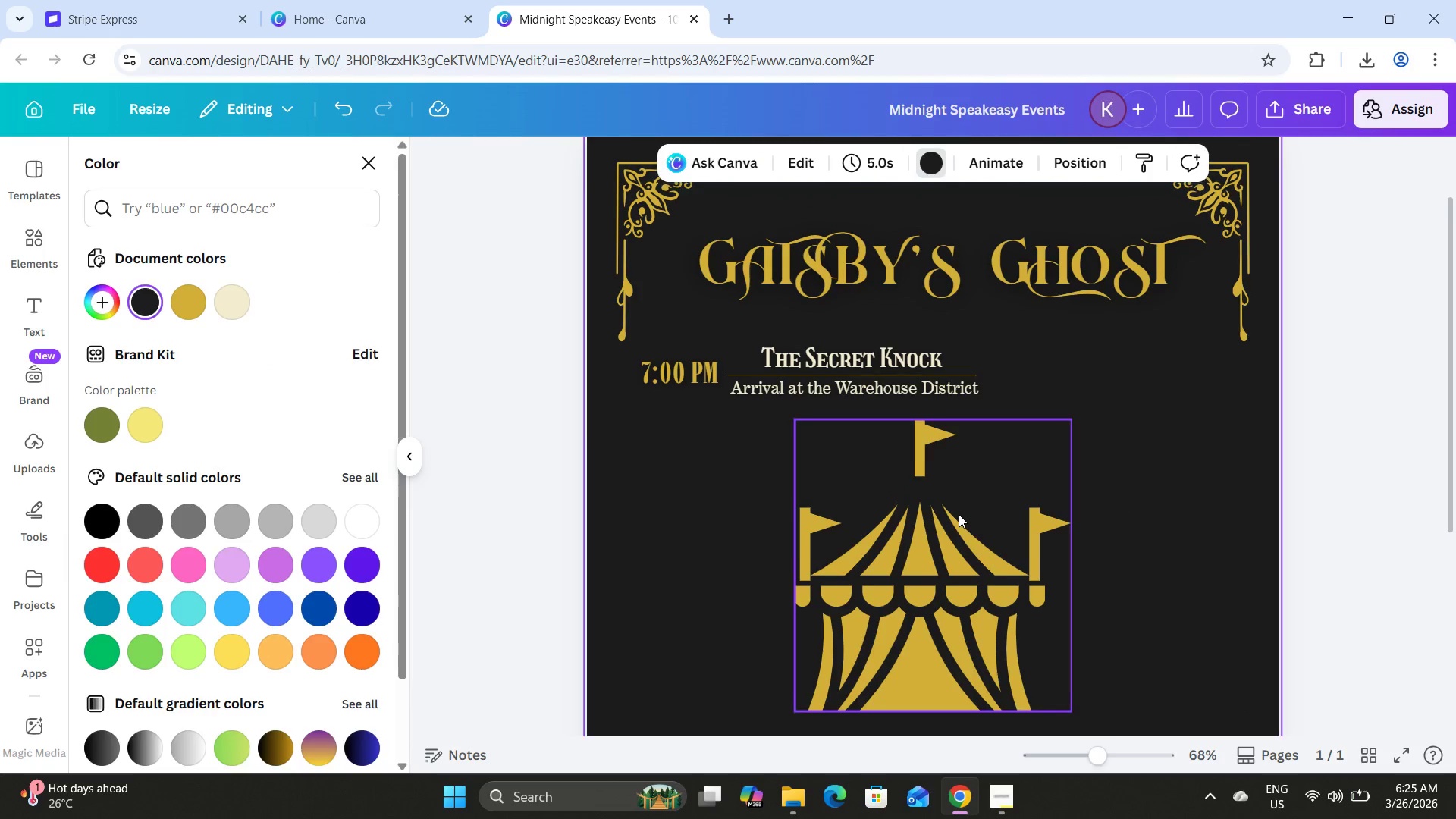 
left_click_drag(start_coordinate=[1072, 711], to_coordinate=[921, 535])
 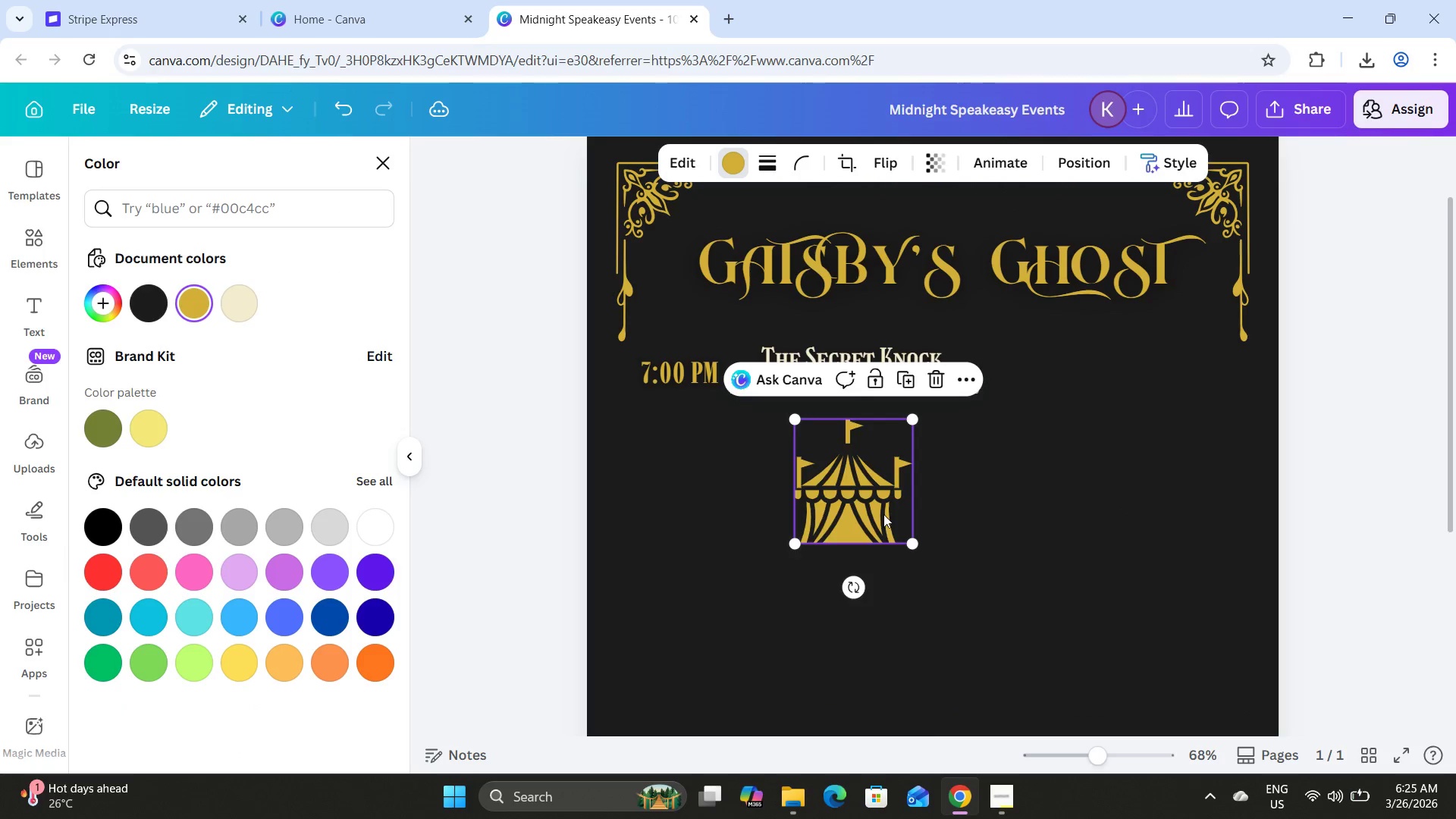 
left_click_drag(start_coordinate=[883, 515], to_coordinate=[1122, 439])
 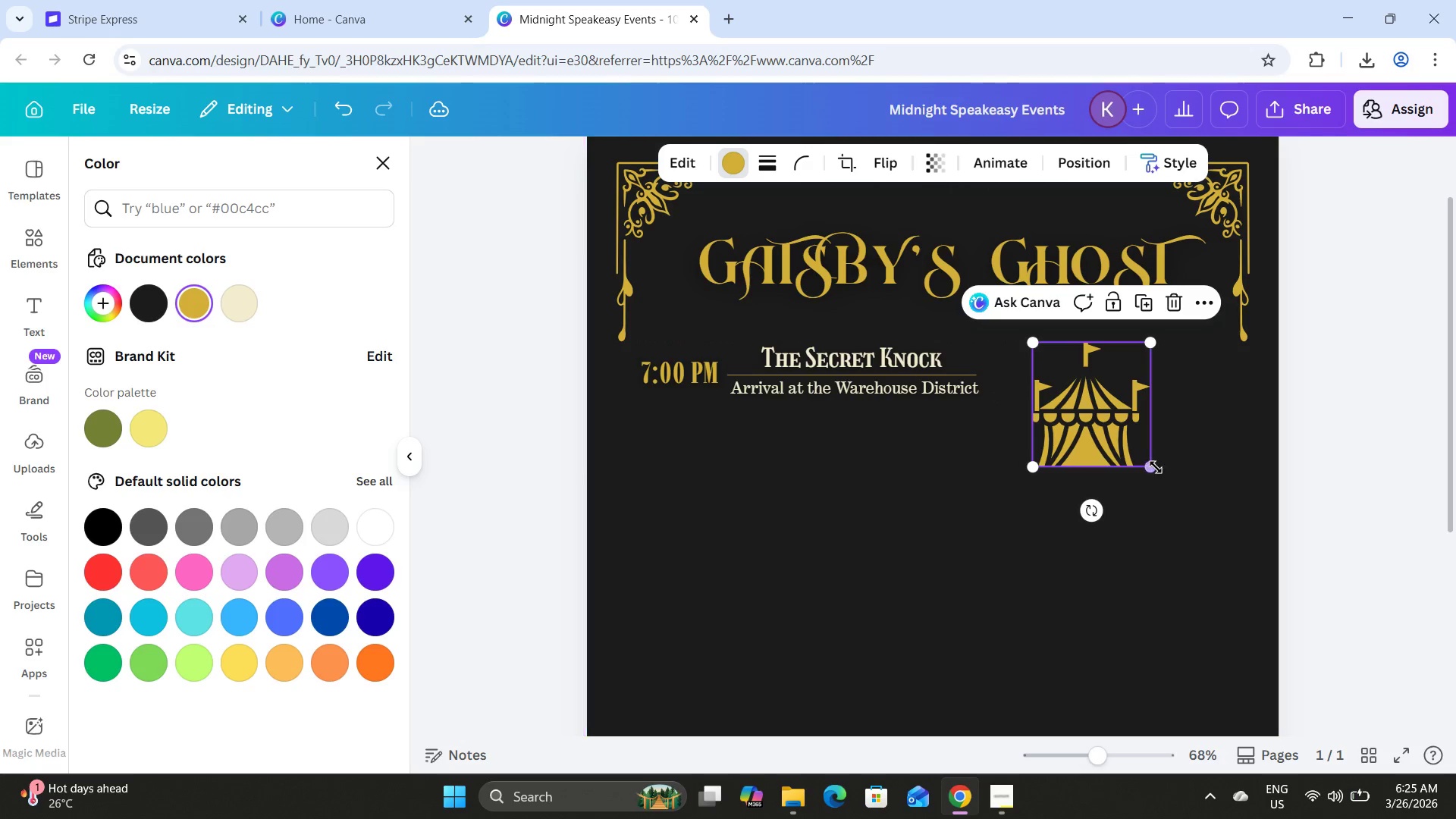 
left_click_drag(start_coordinate=[1156, 467], to_coordinate=[1125, 422])
 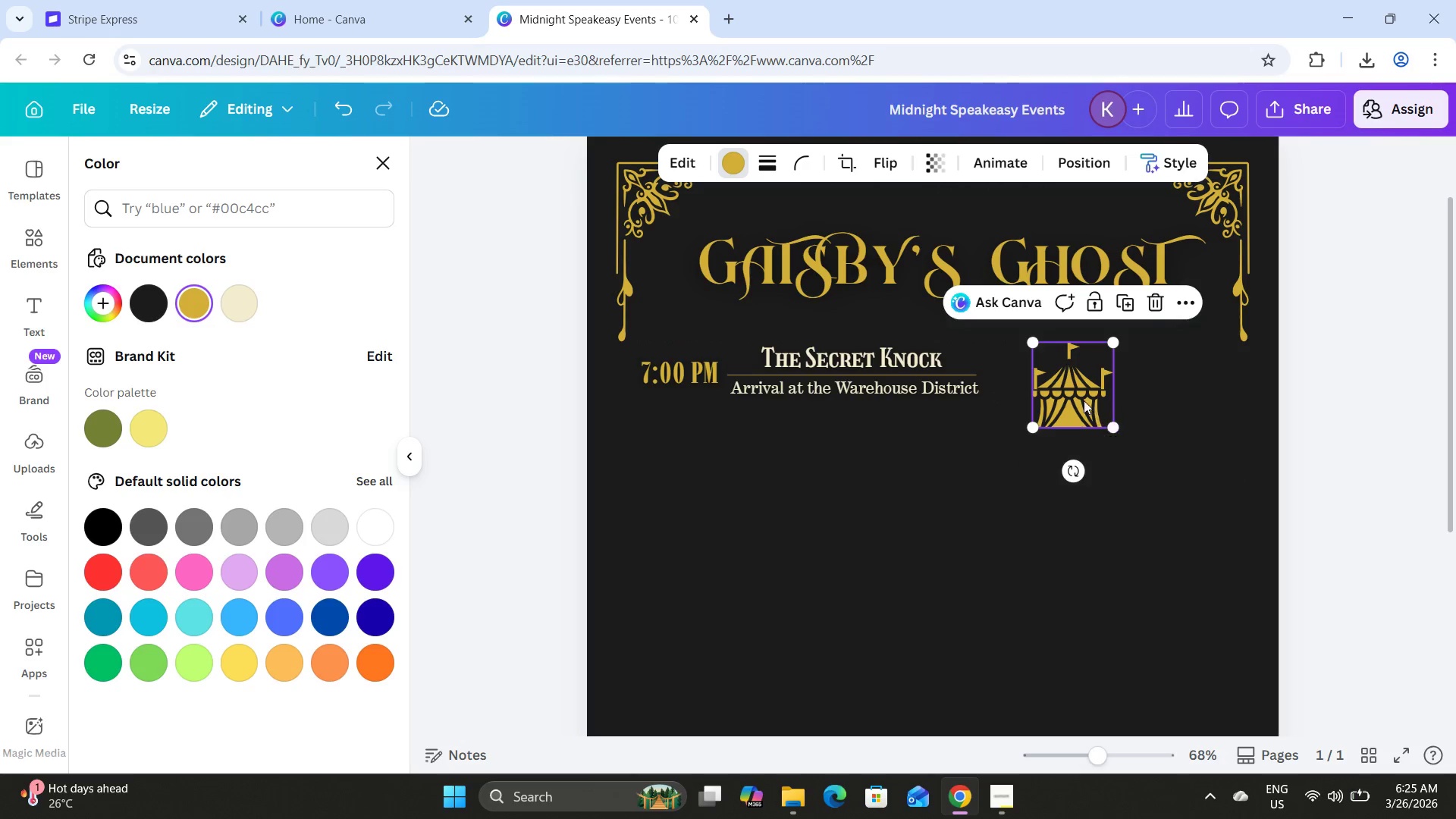 
left_click_drag(start_coordinate=[1086, 403], to_coordinate=[1075, 394])
 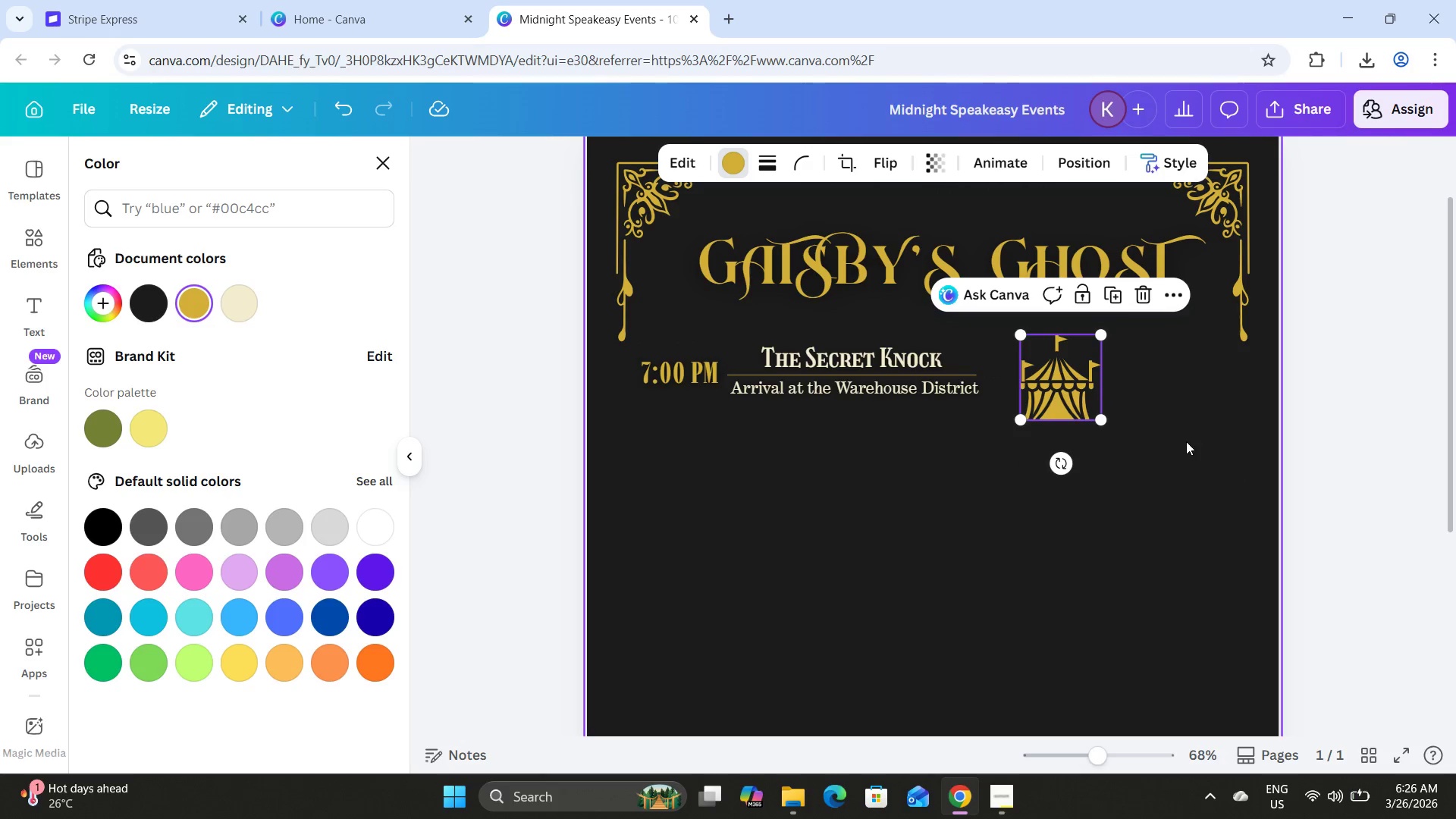 
left_click([1186, 441])
 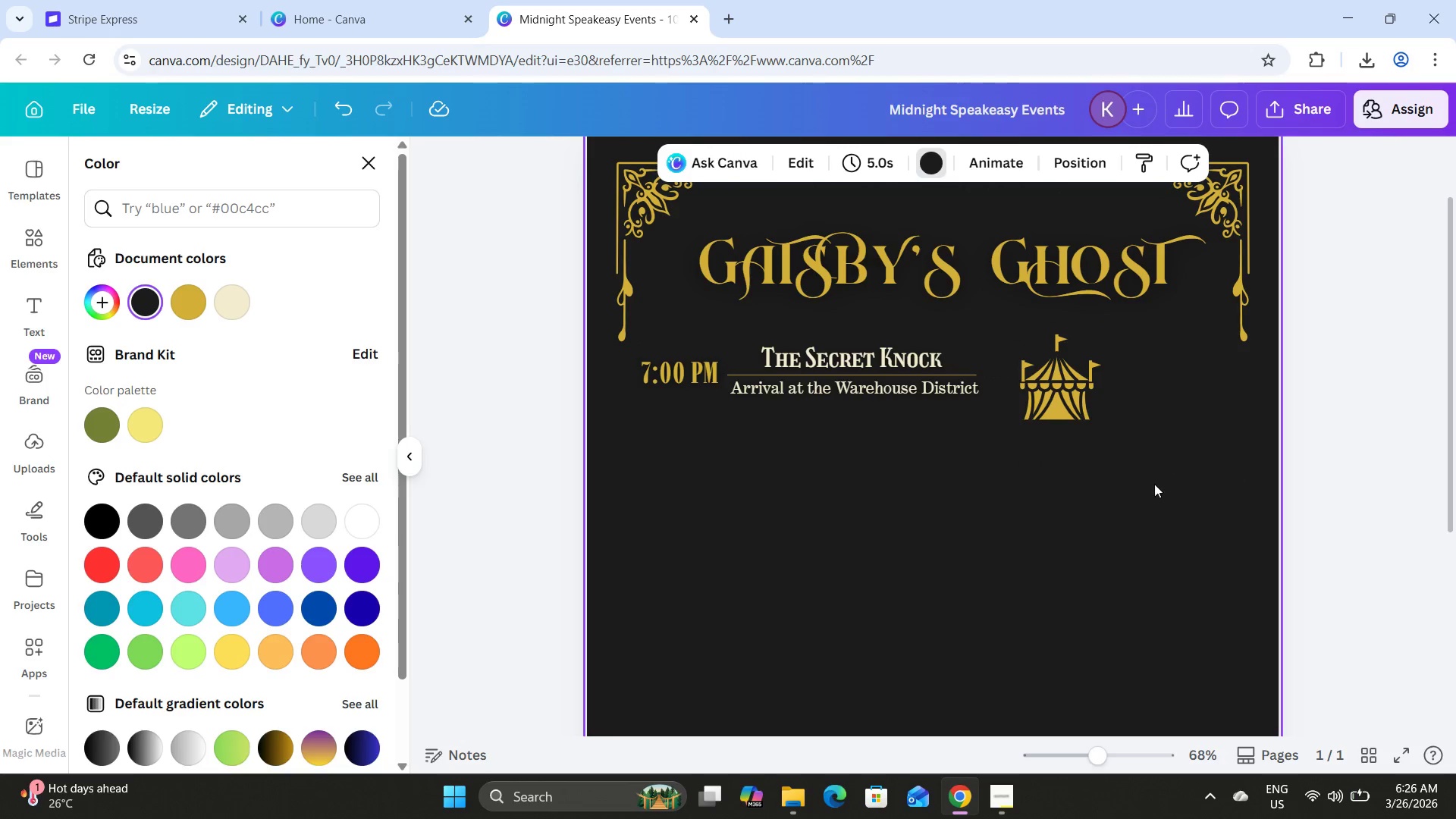 
left_click([1153, 485])
 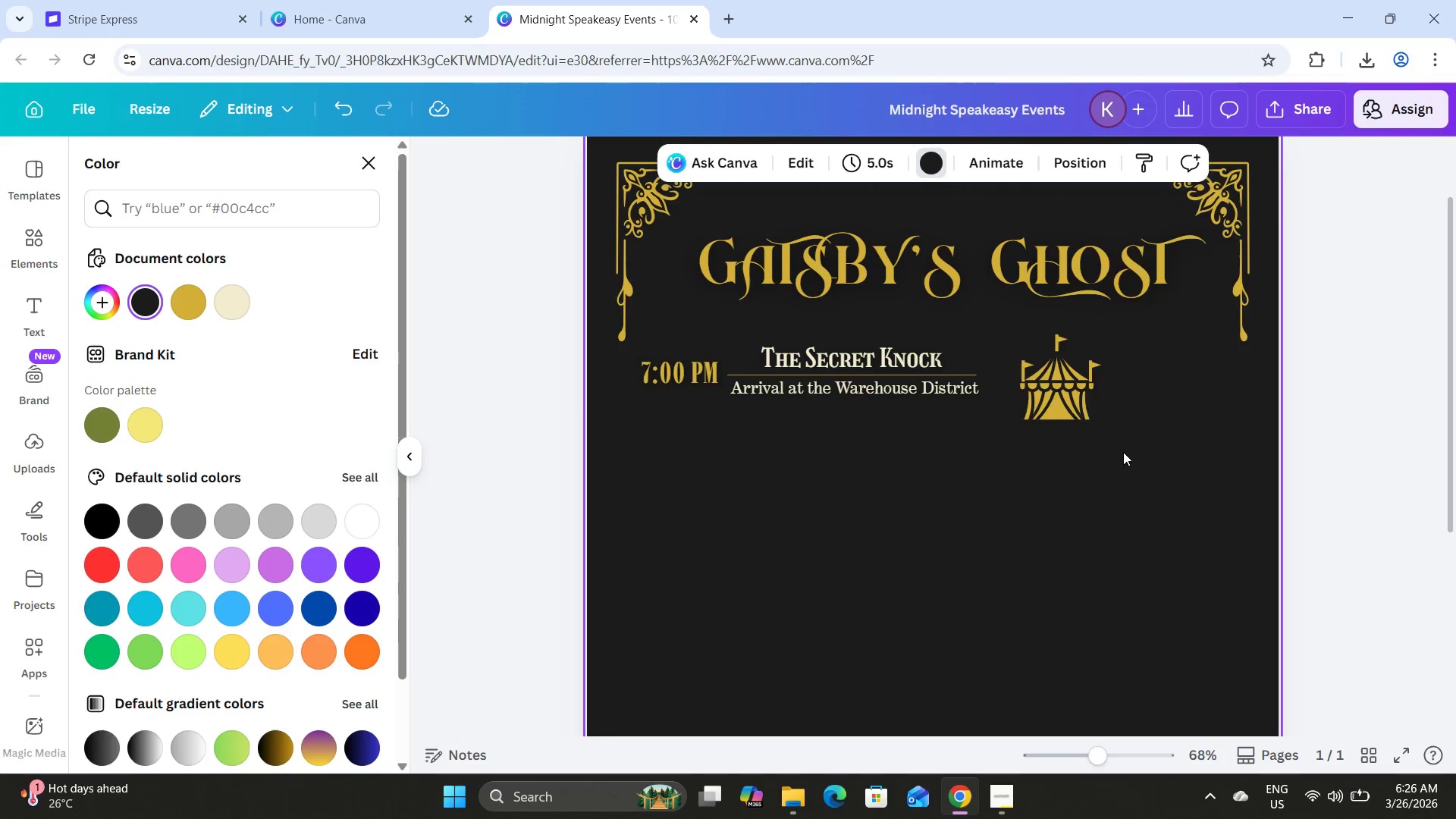 
scroll: coordinate [1123, 452], scroll_direction: up, amount: 2.0
 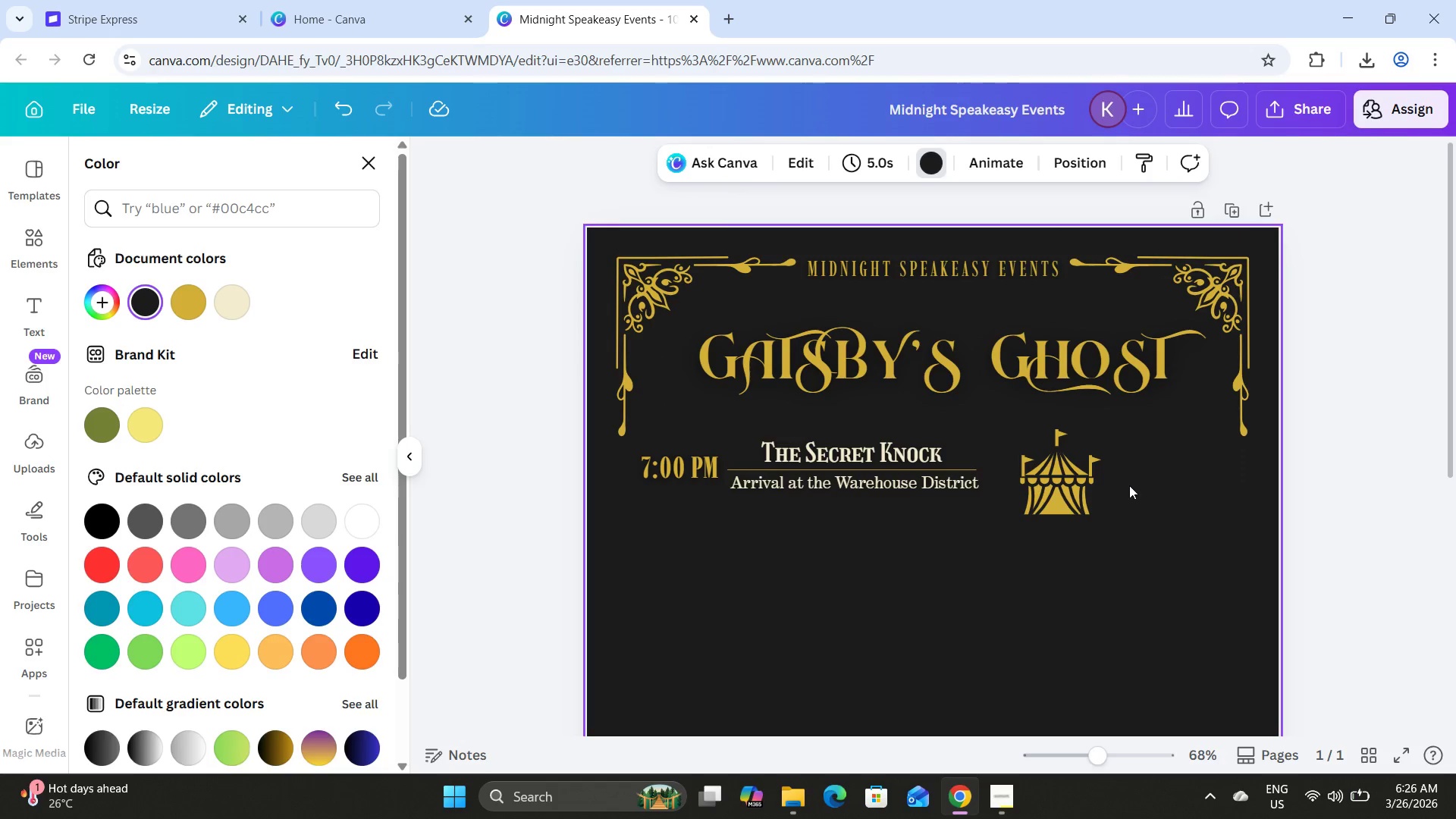 
left_click_drag(start_coordinate=[1138, 580], to_coordinate=[653, 441])
 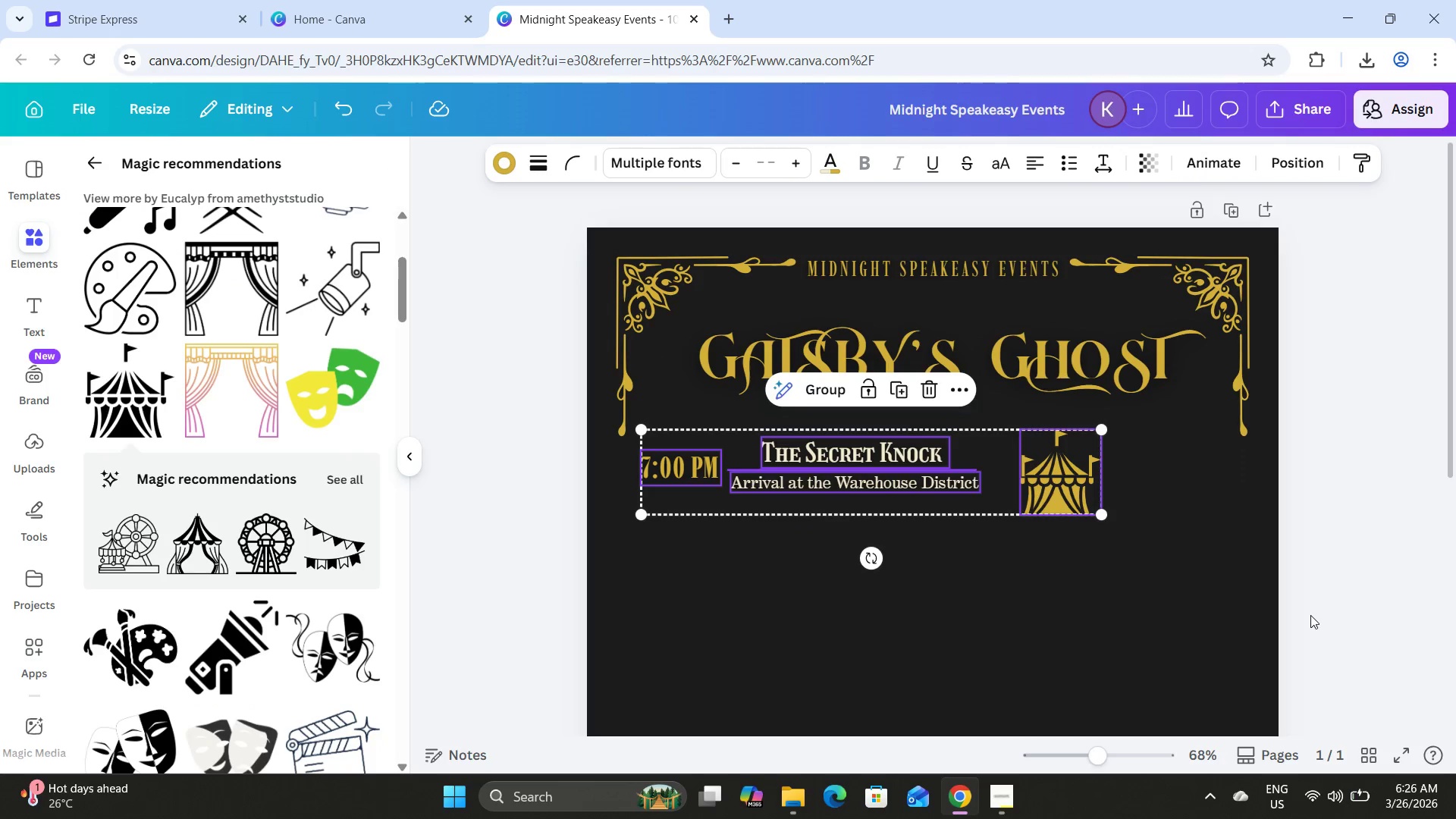 
scroll: coordinate [1129, 485], scroll_direction: up, amount: 1.0
 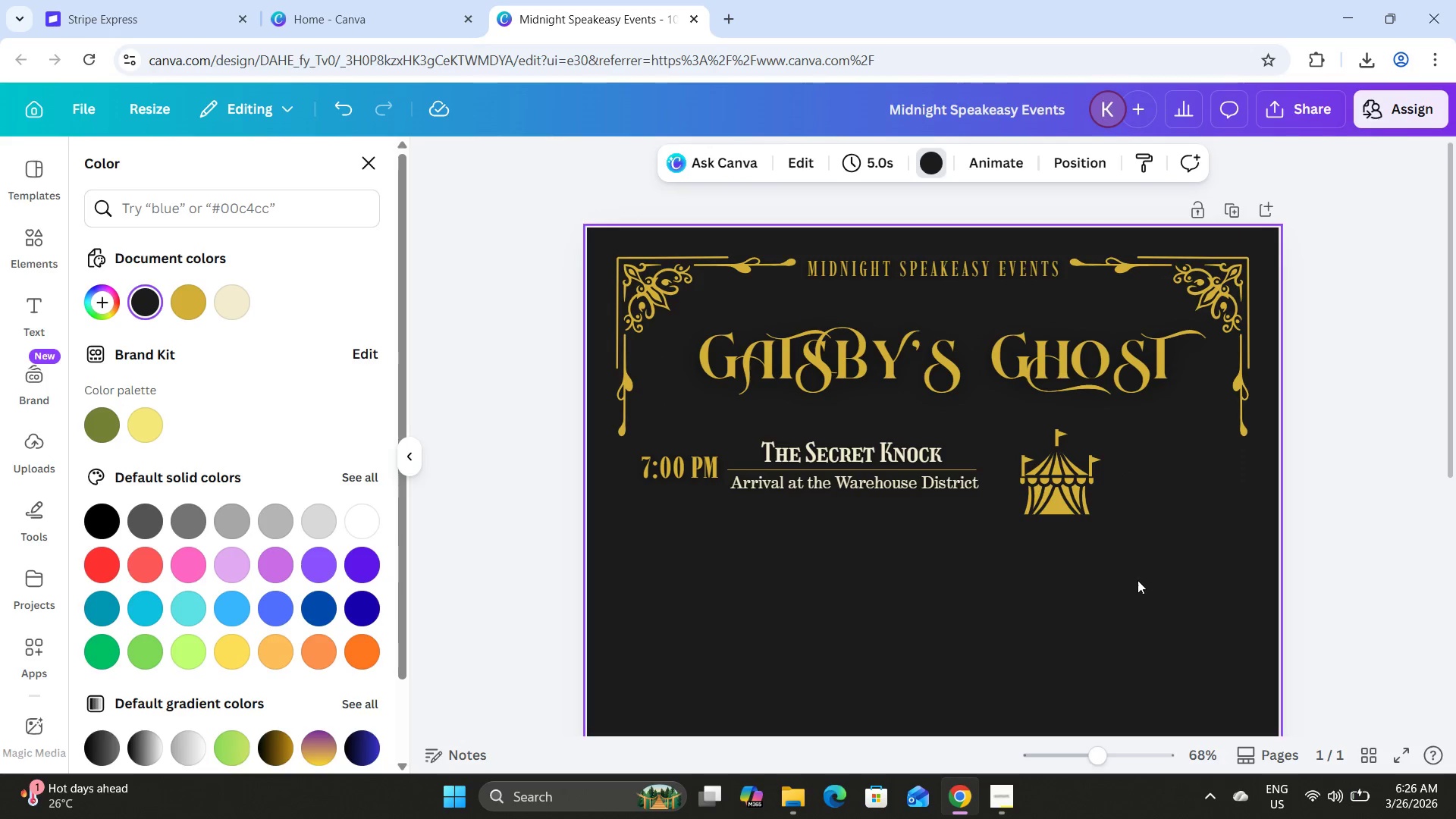 
left_click([1310, 613])
 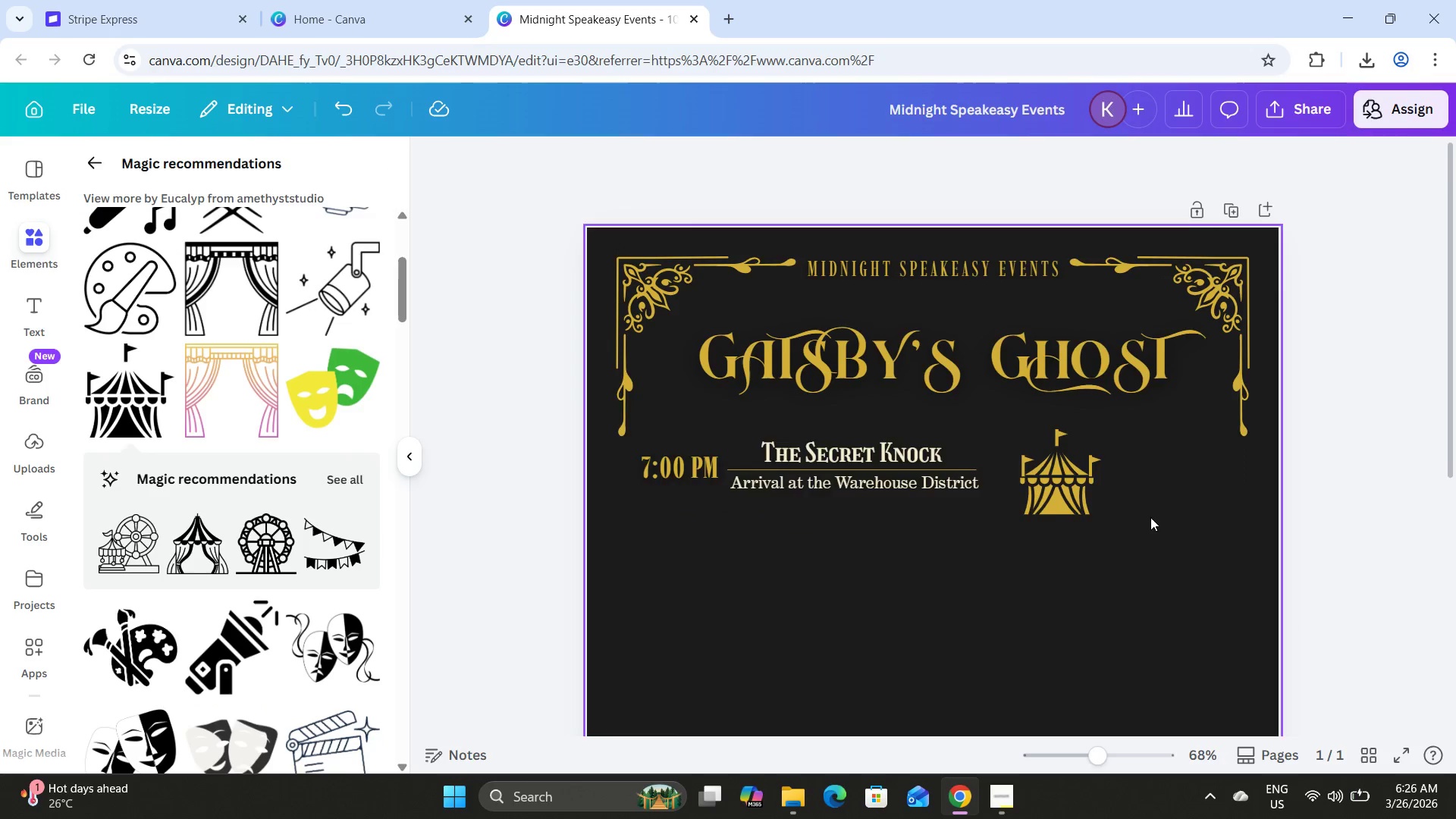 
scroll: coordinate [1150, 517], scroll_direction: down, amount: 1.0
 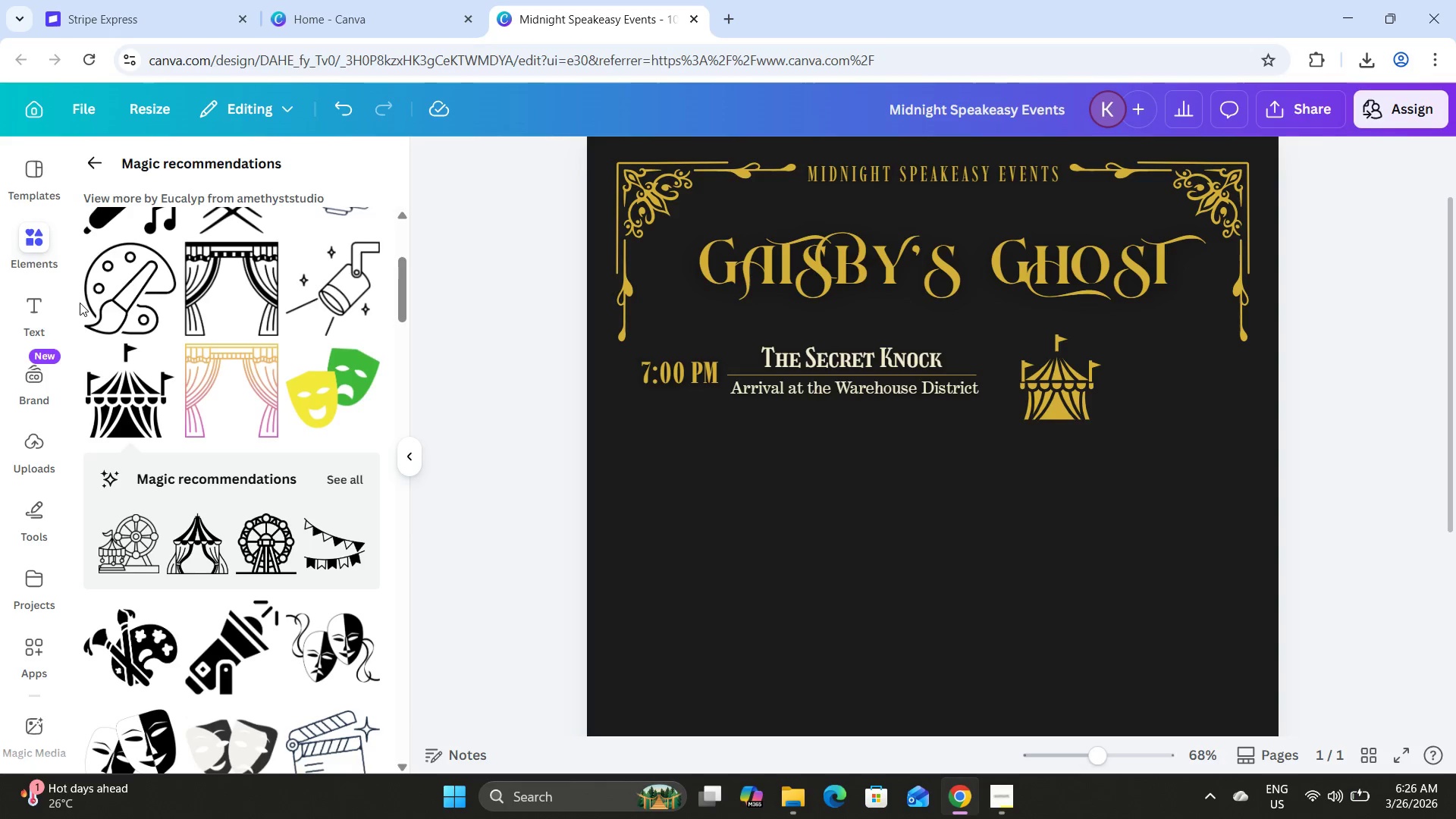 
scroll: coordinate [229, 347], scroll_direction: up, amount: 1.0
 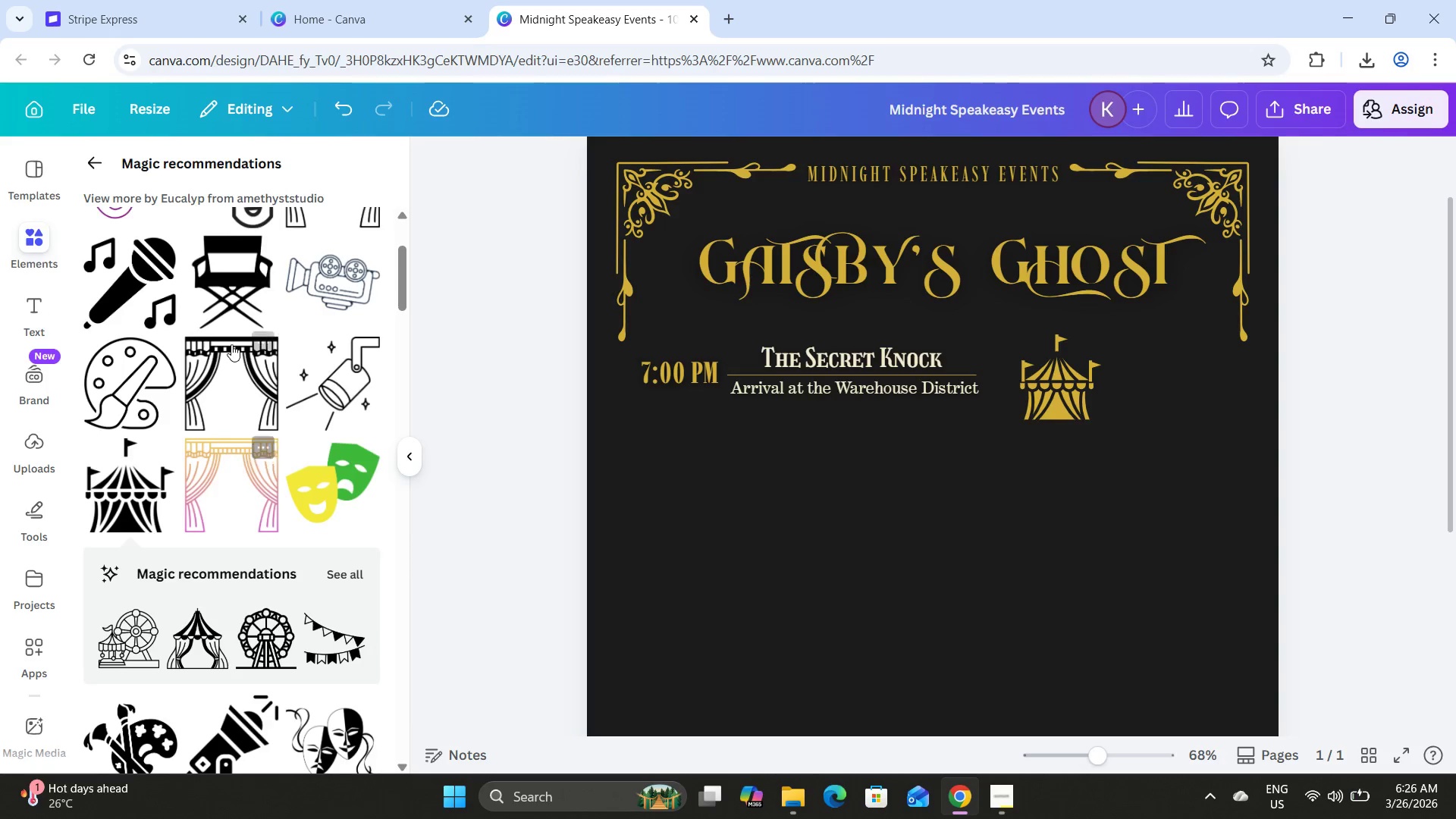 
scroll: coordinate [303, 347], scroll_direction: down, amount: 4.0
 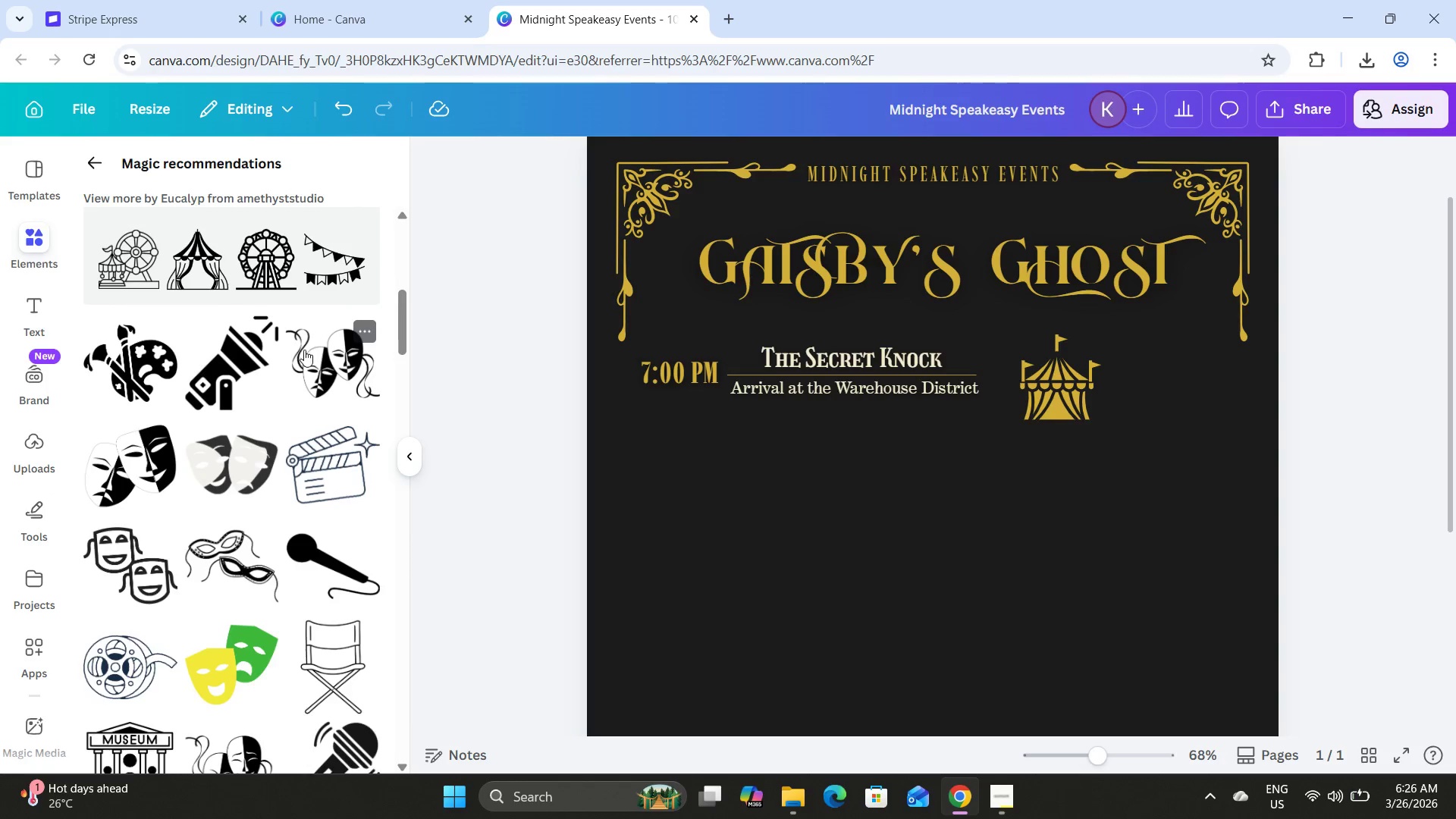 
left_click([96, 161])
 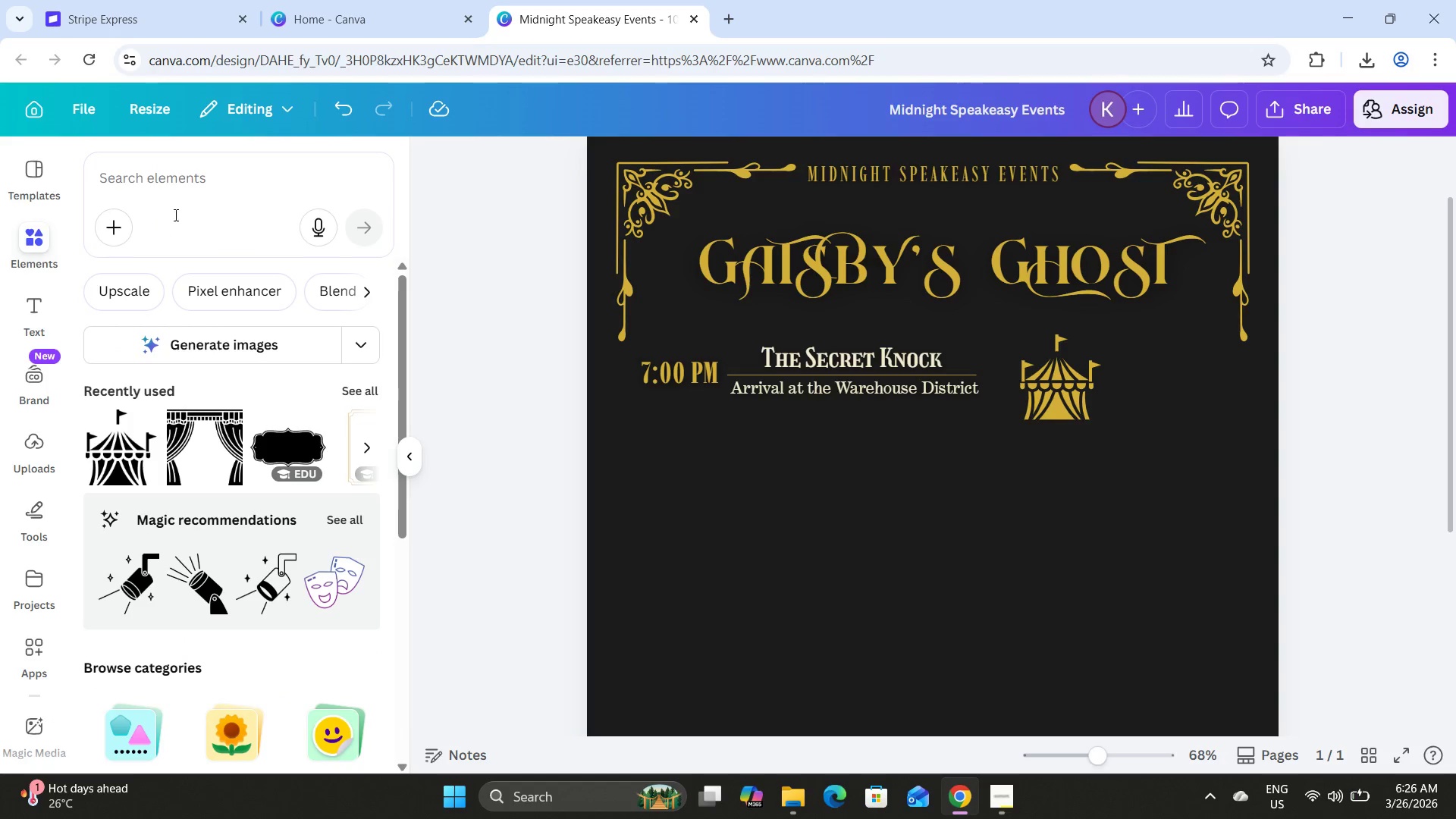 
scroll: coordinate [266, 318], scroll_direction: up, amount: 11.0
 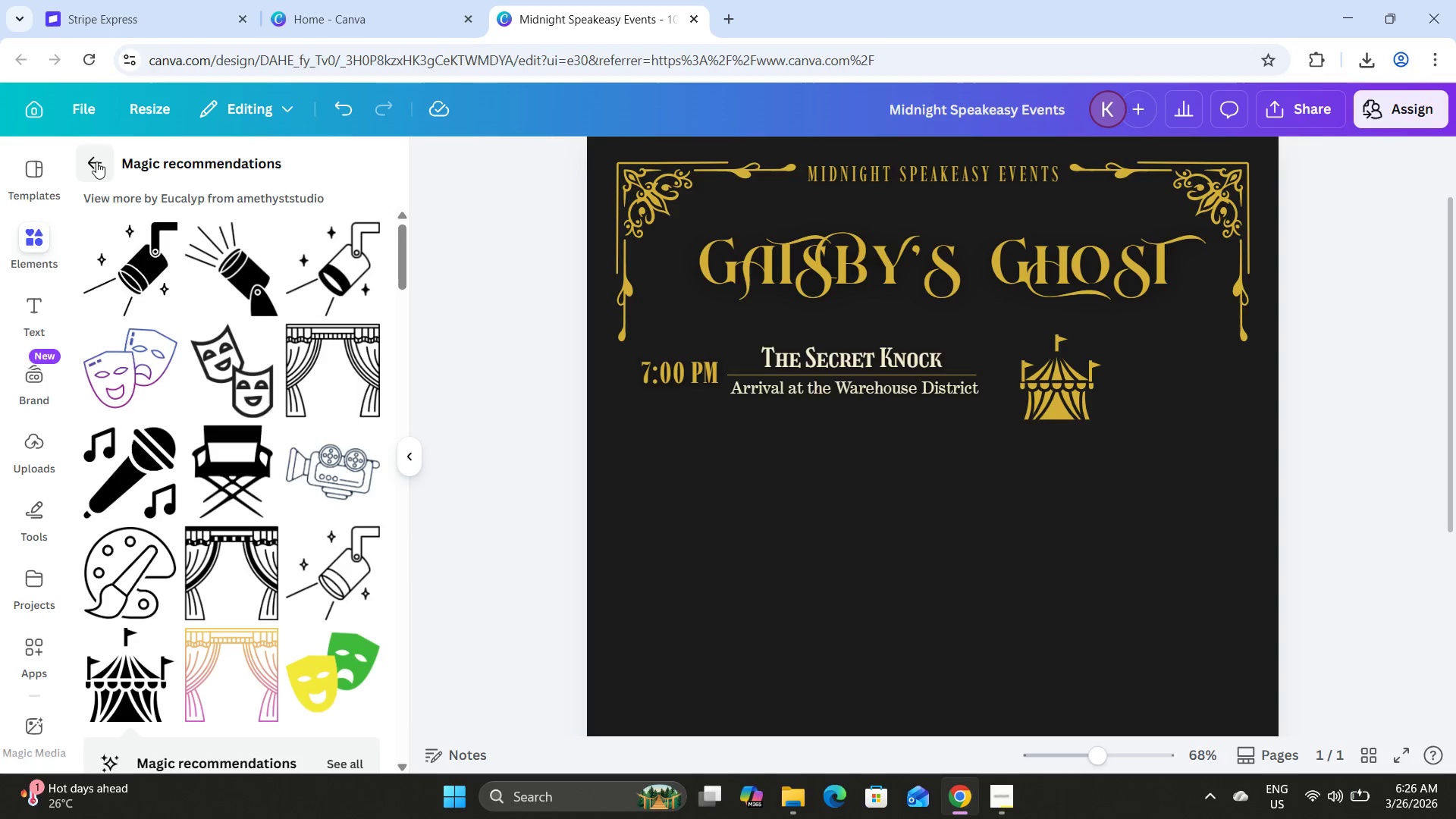 
left_click([183, 190])
 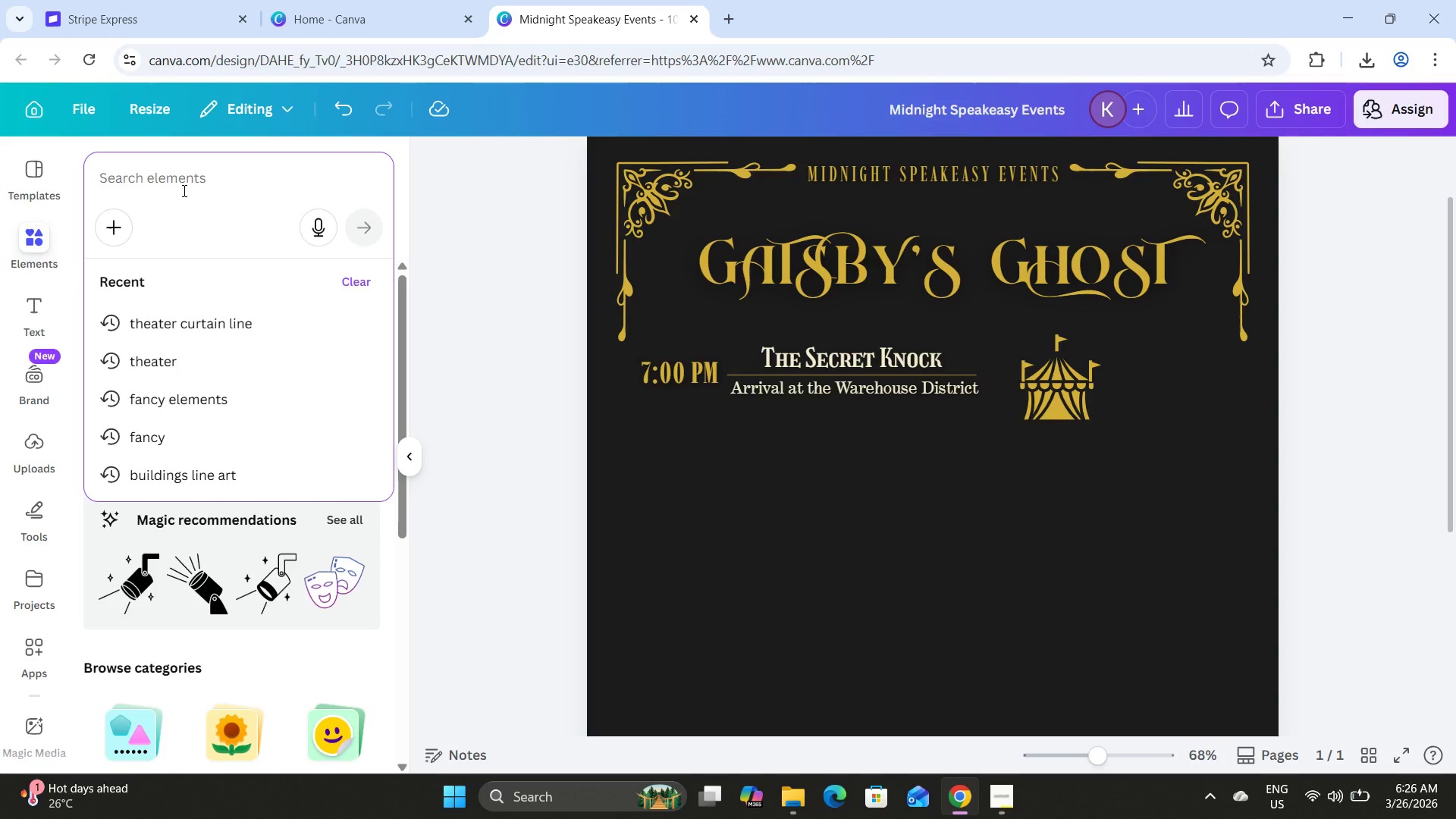 
type(curv)
key(Backspace)
key(Backspace)
key(Backspace)
key(Backspace)
key(Backspace)
type(lin)
 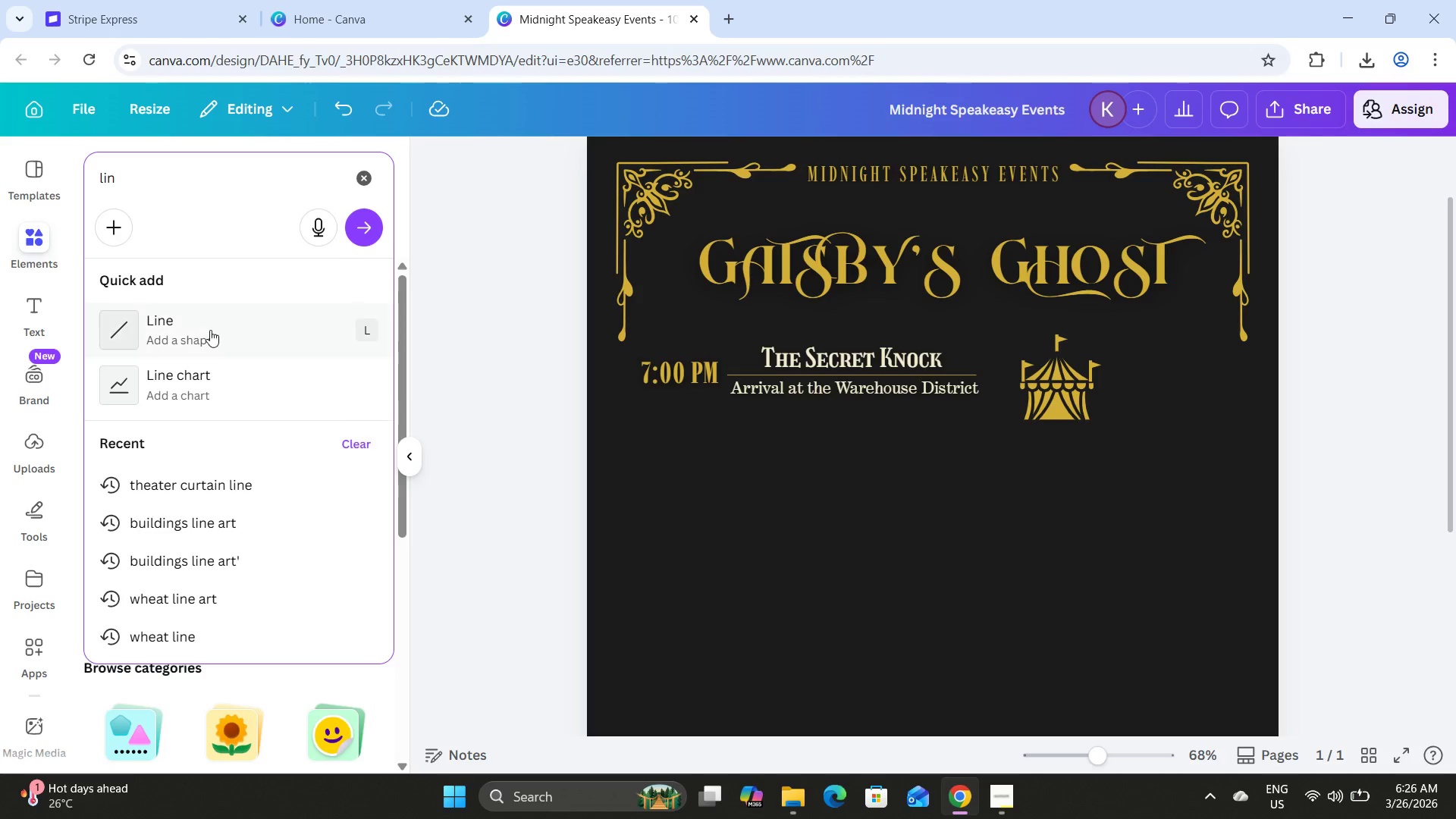 
left_click([210, 348])
 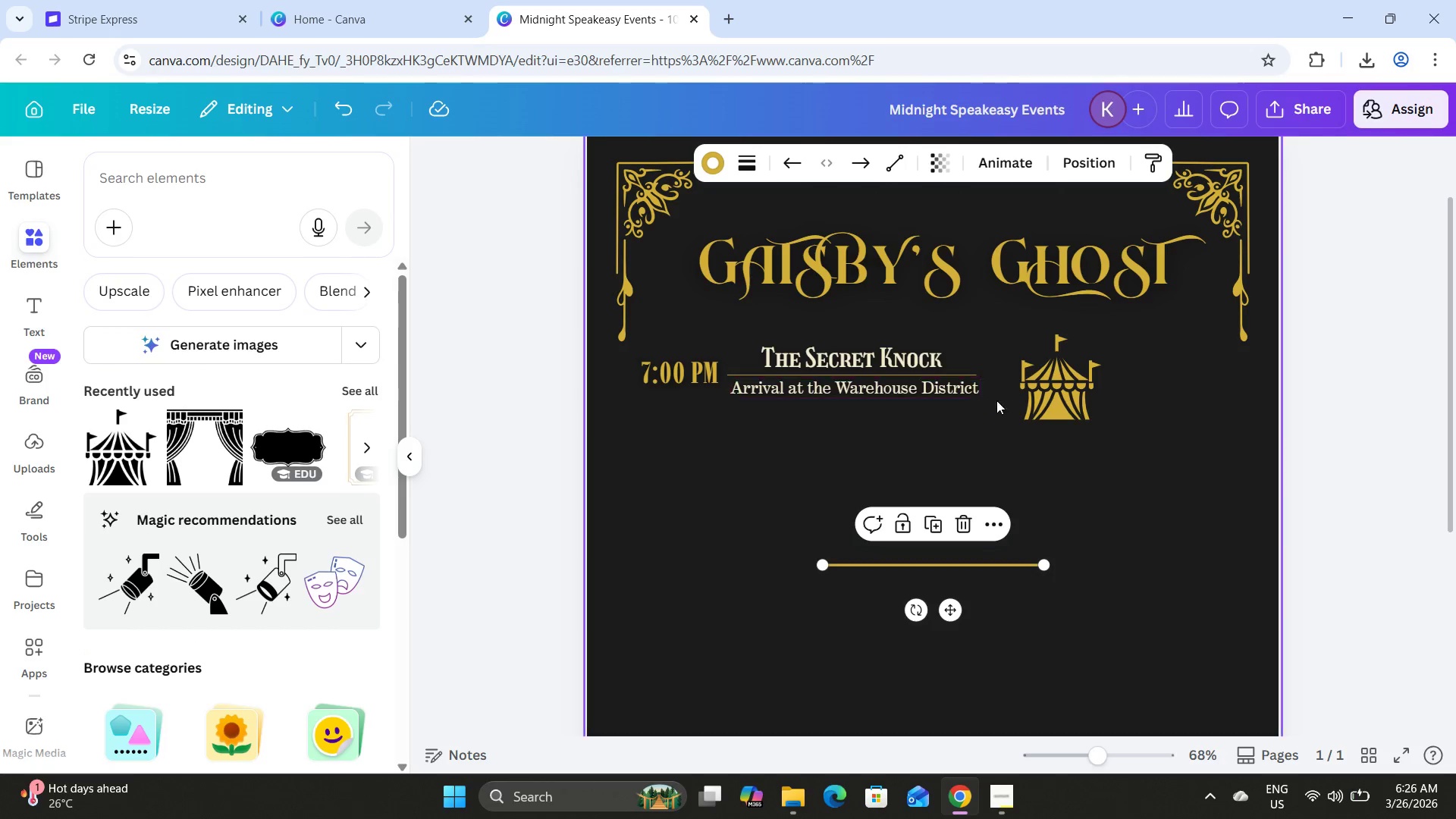 
left_click_drag(start_coordinate=[1079, 753], to_coordinate=[1112, 758])
 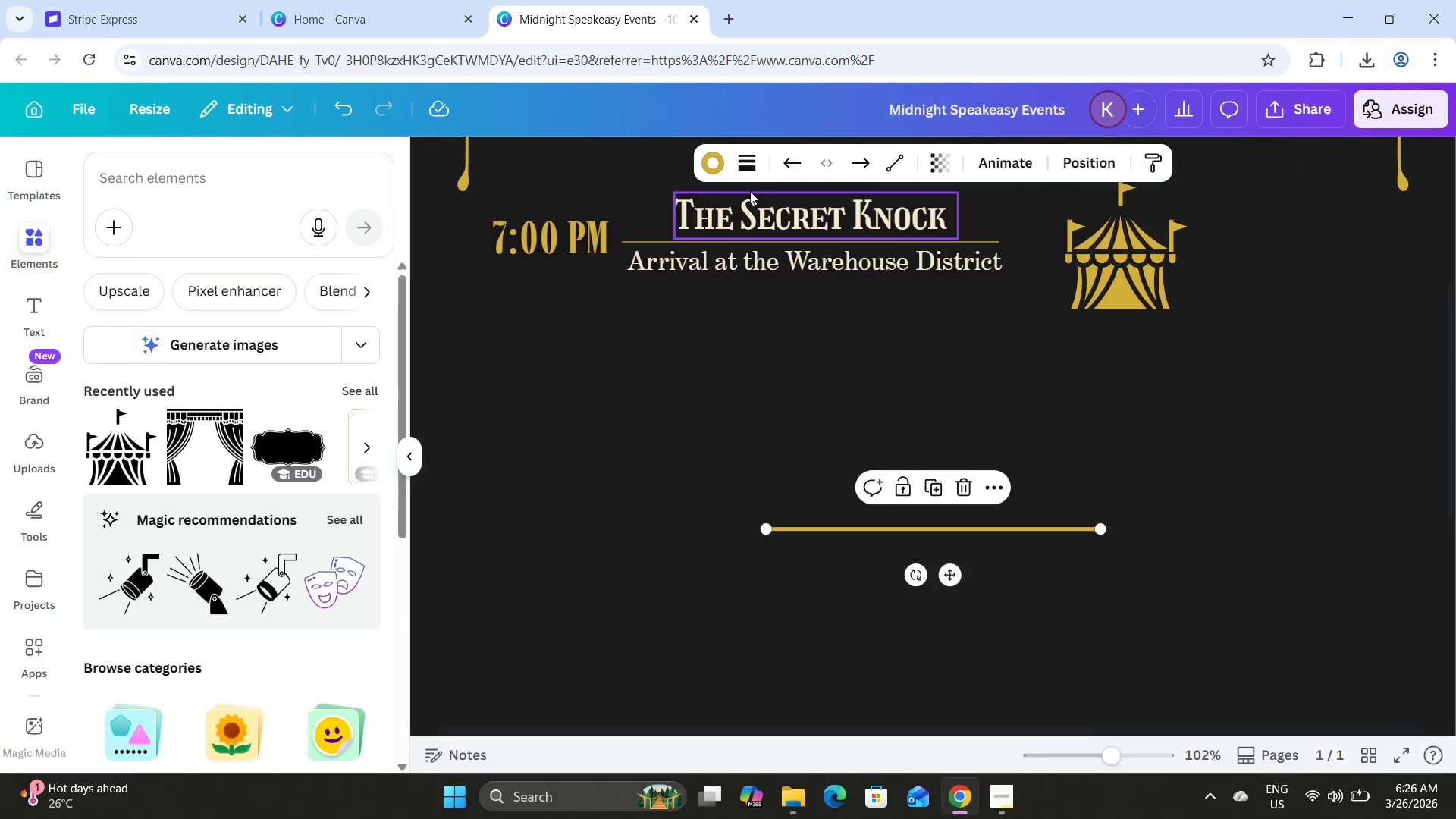 
scroll: coordinate [750, 191], scroll_direction: up, amount: 2.0
 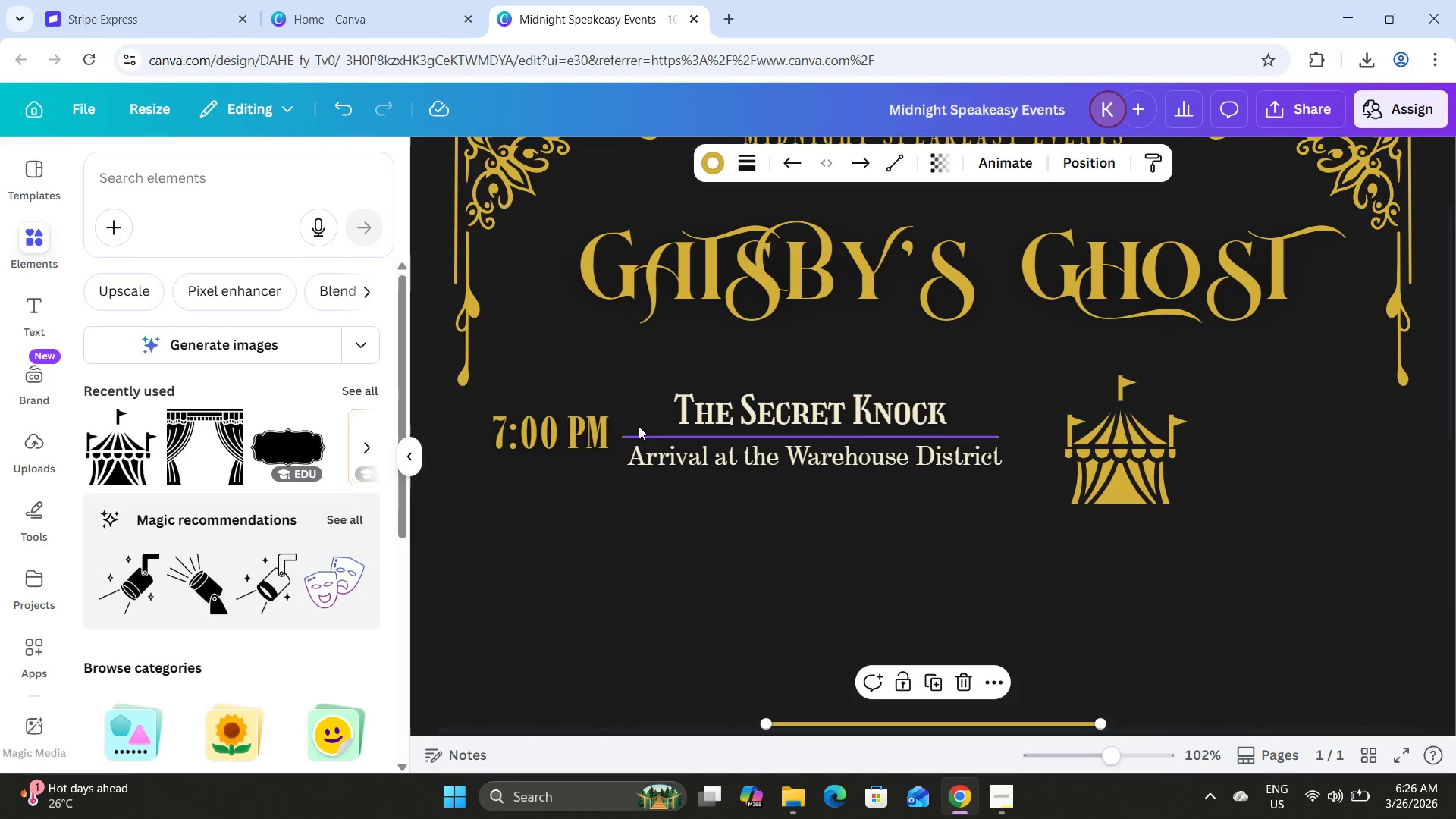 
left_click([639, 429])
 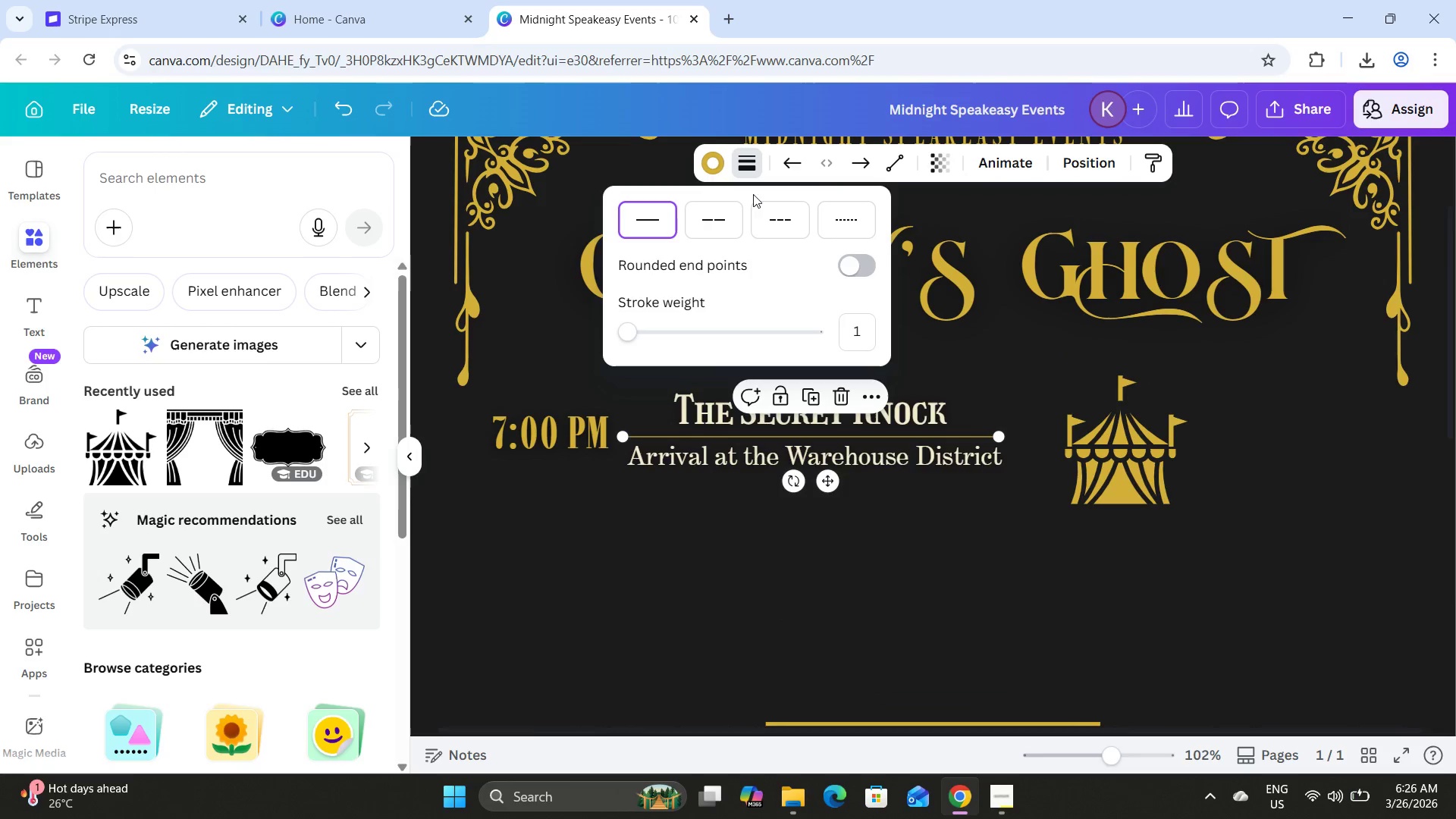 
left_click([864, 339])
 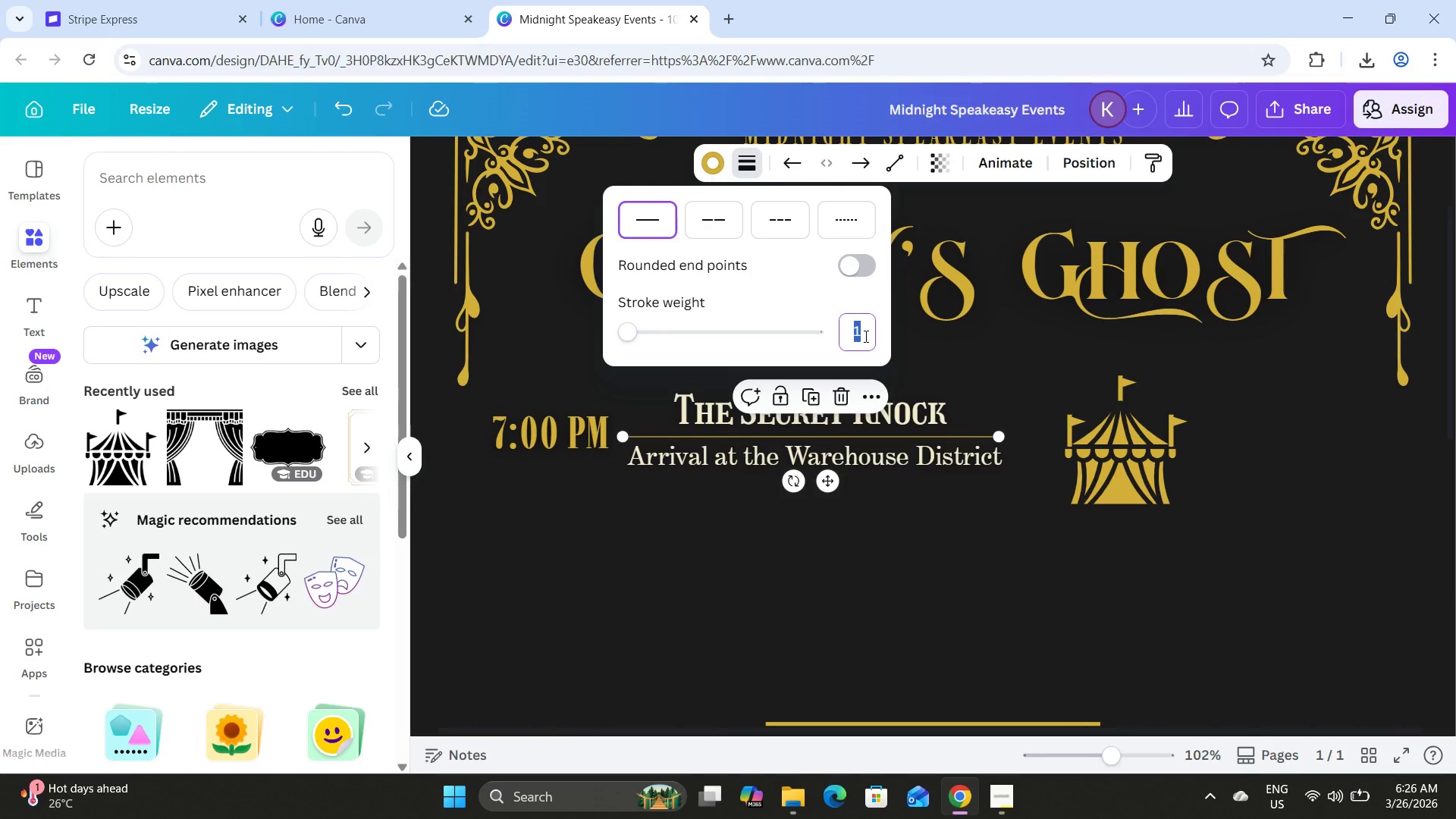 
key(Numpad2)
 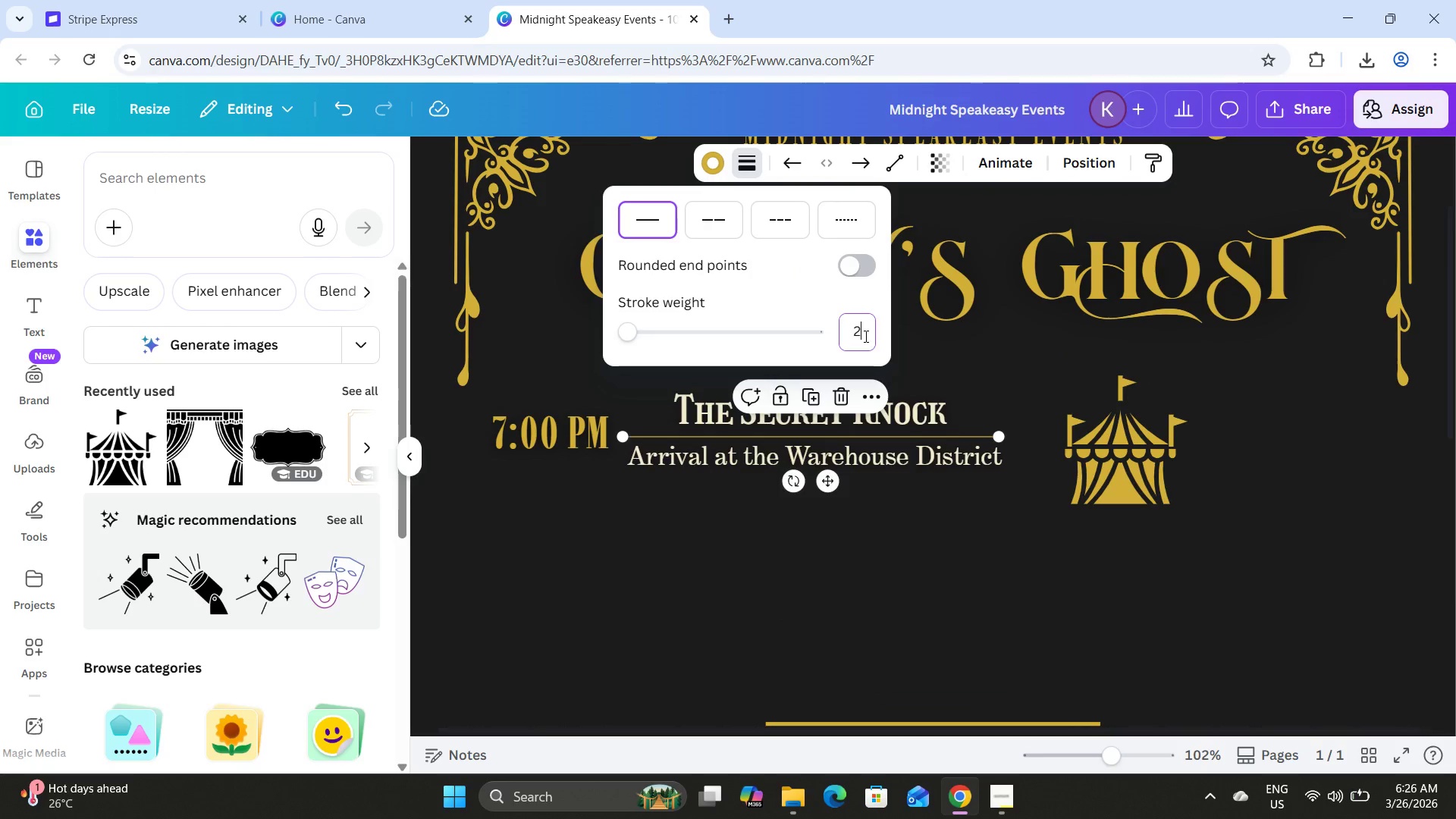 
key(NumpadEnter)
 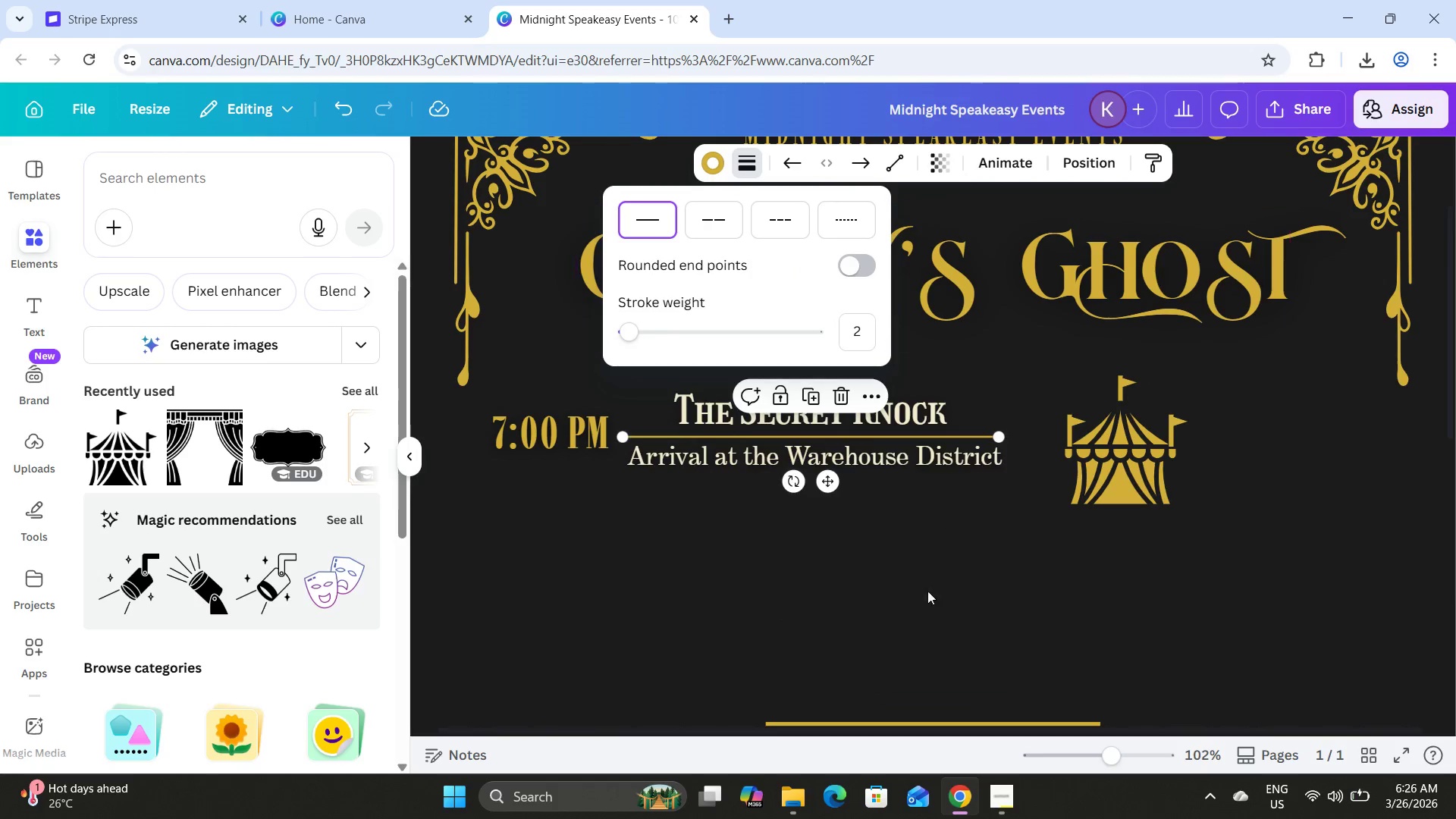 
left_click([916, 618])
 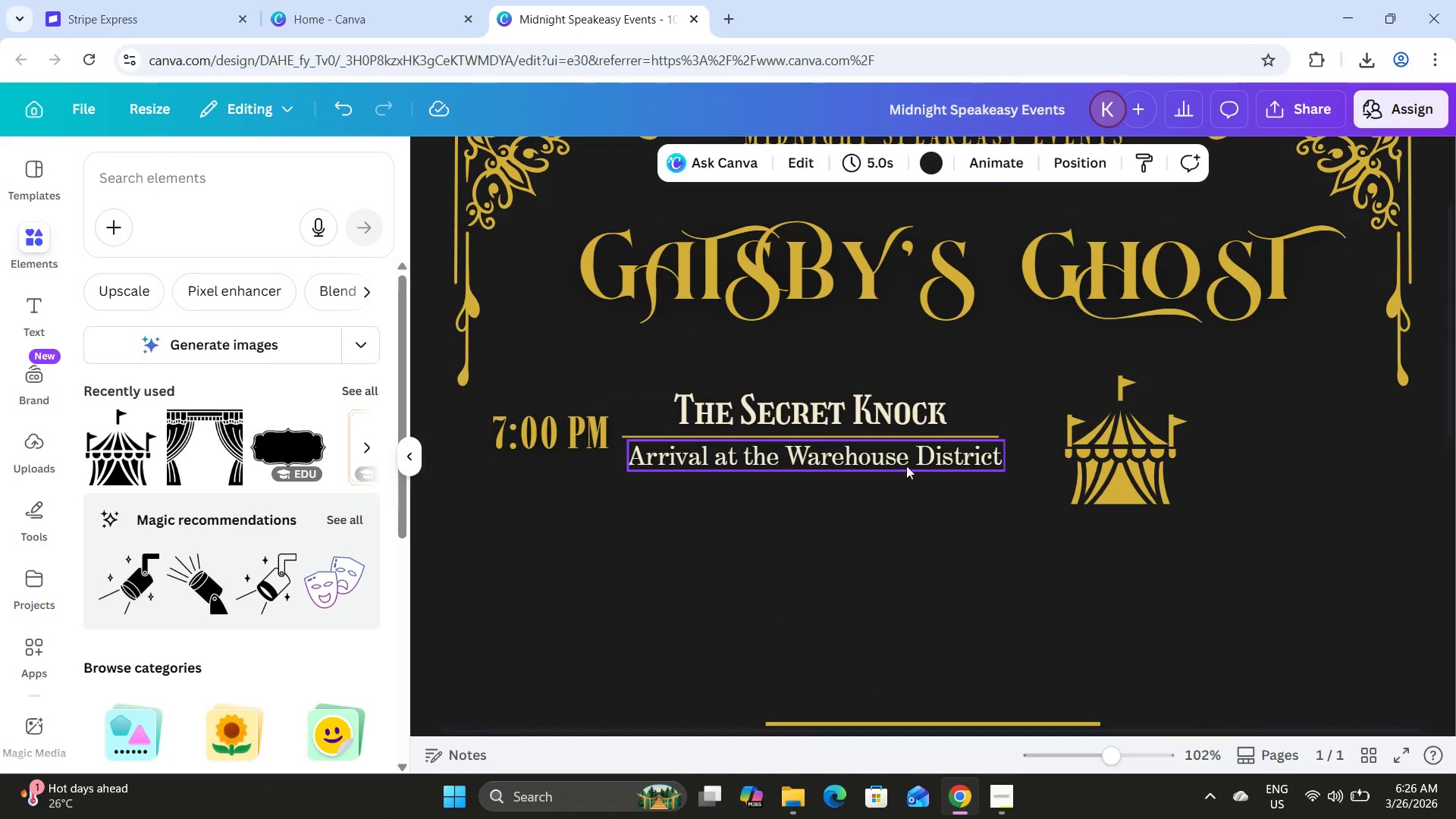 
left_click([926, 588])
 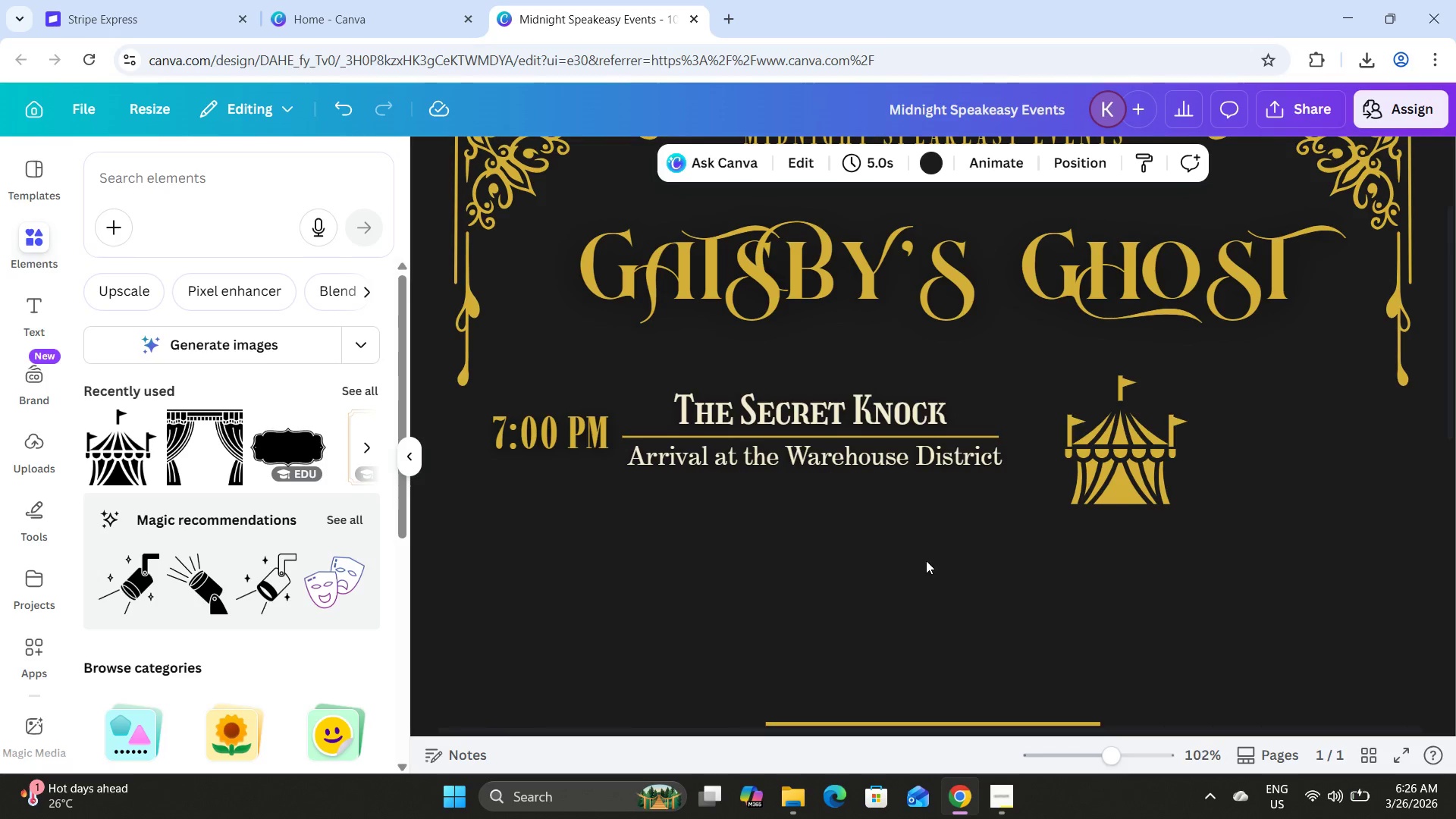 
scroll: coordinate [927, 560], scroll_direction: down, amount: 2.0
 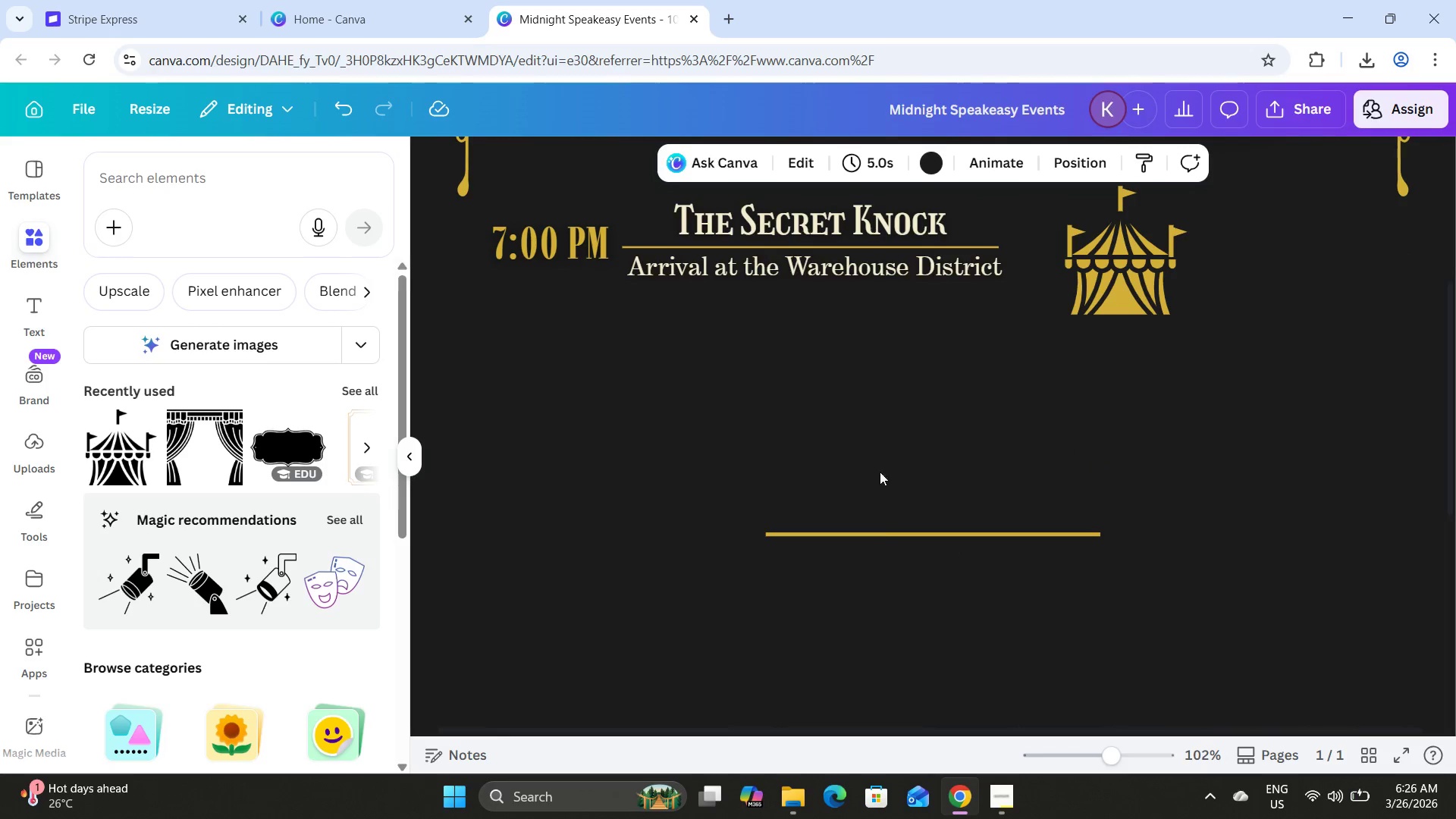 
left_click([883, 540])
 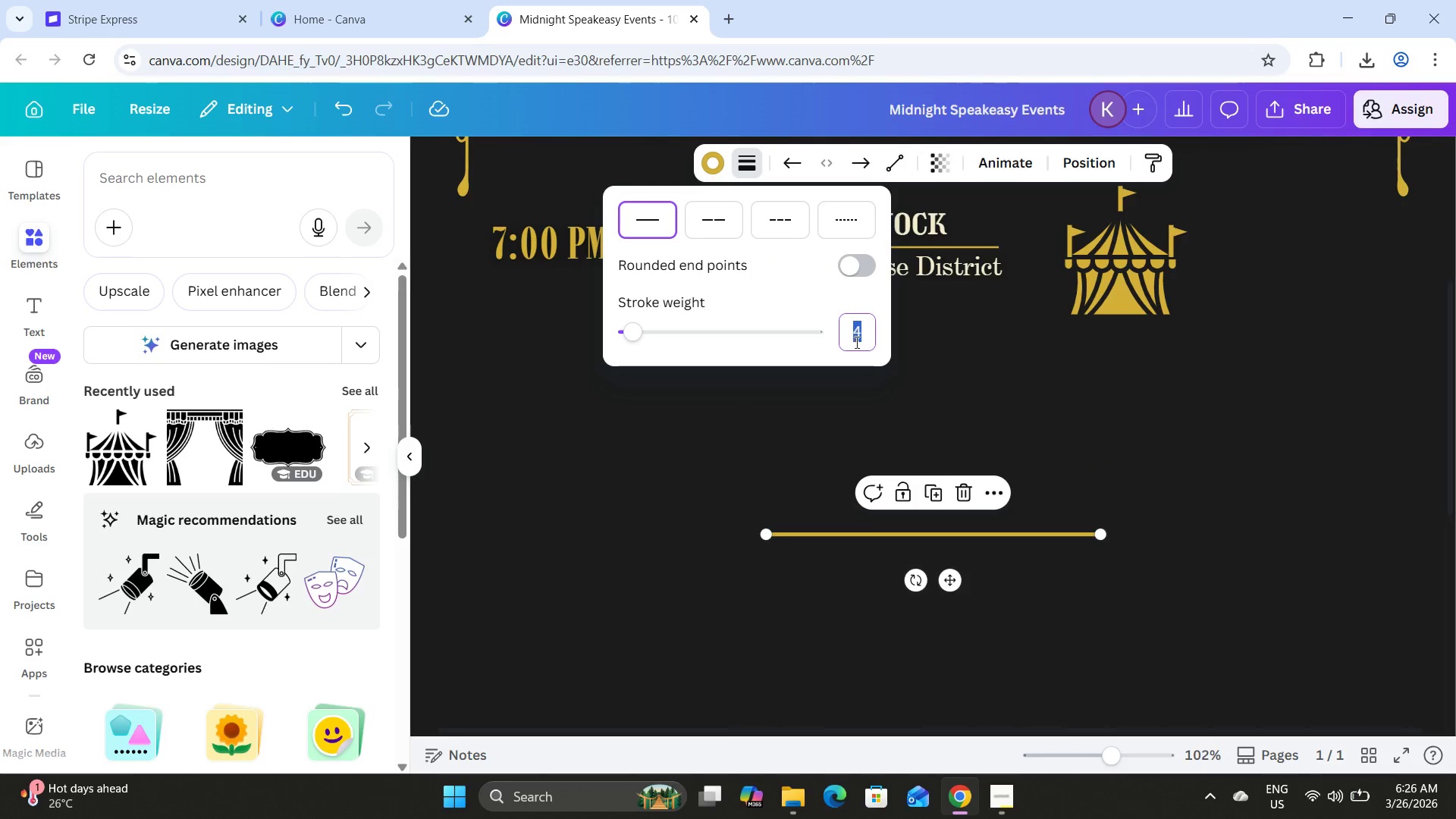 
key(Numpad2)
 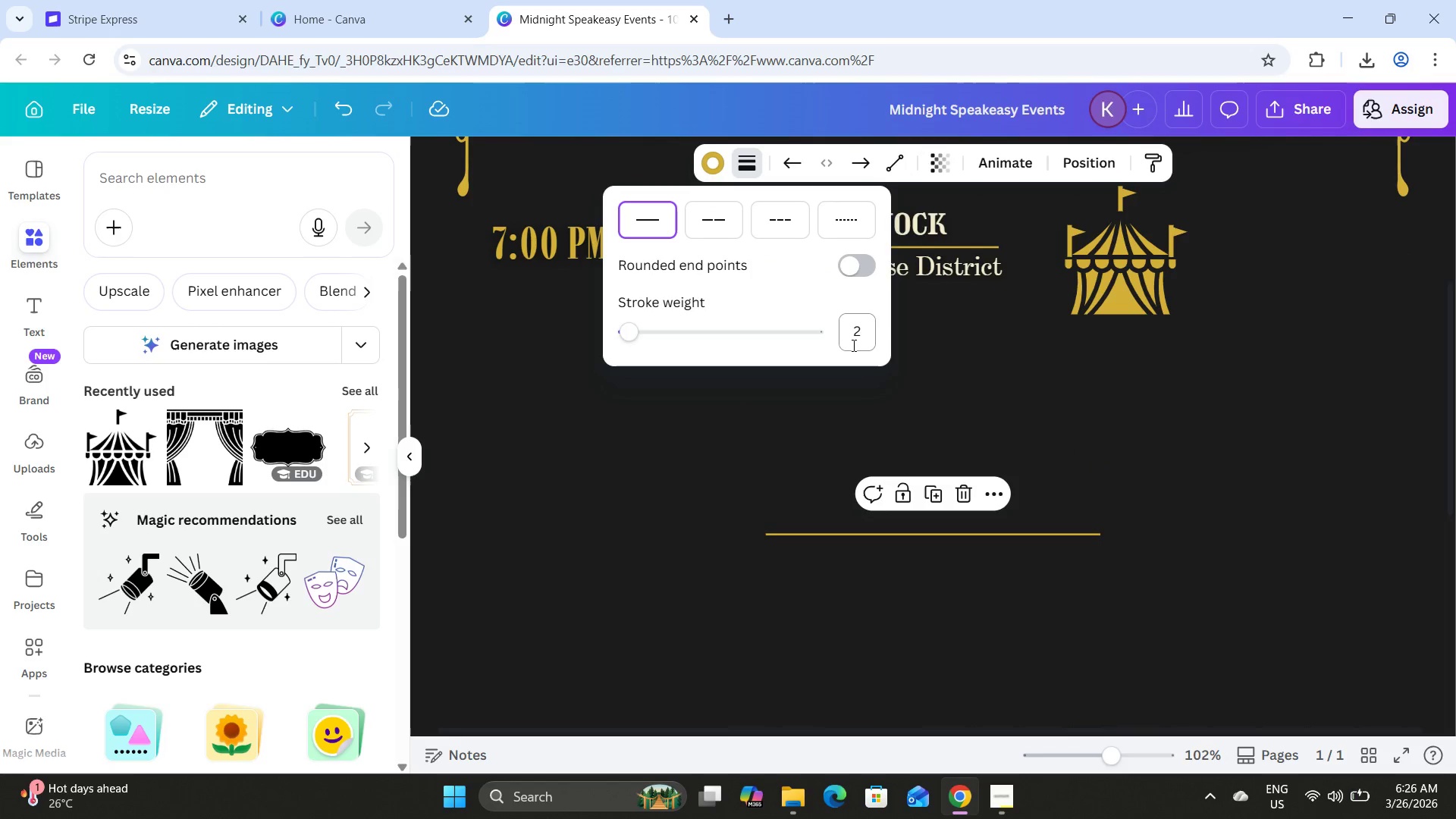 
key(NumpadEnter)
 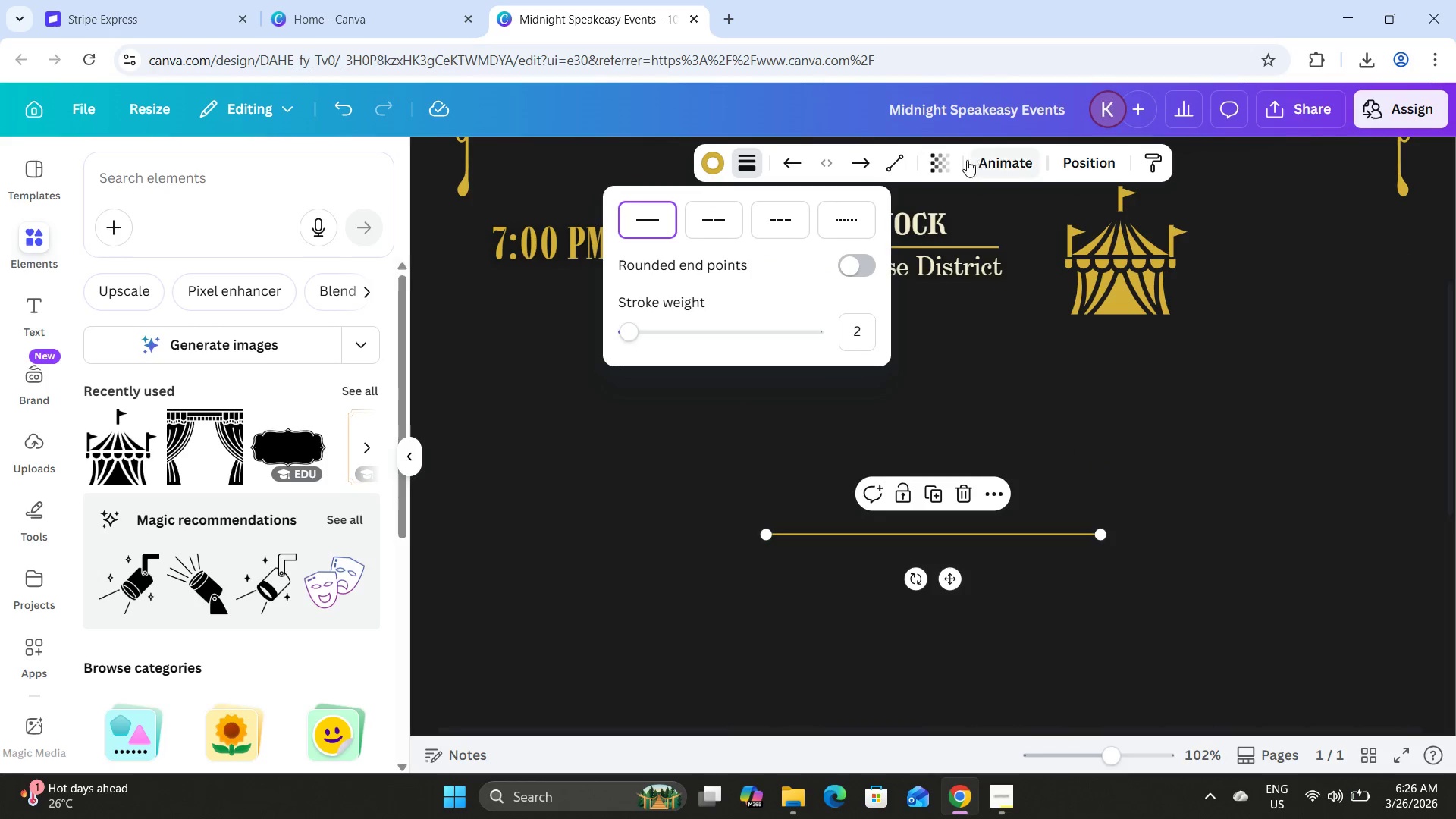 
left_click([904, 160])
 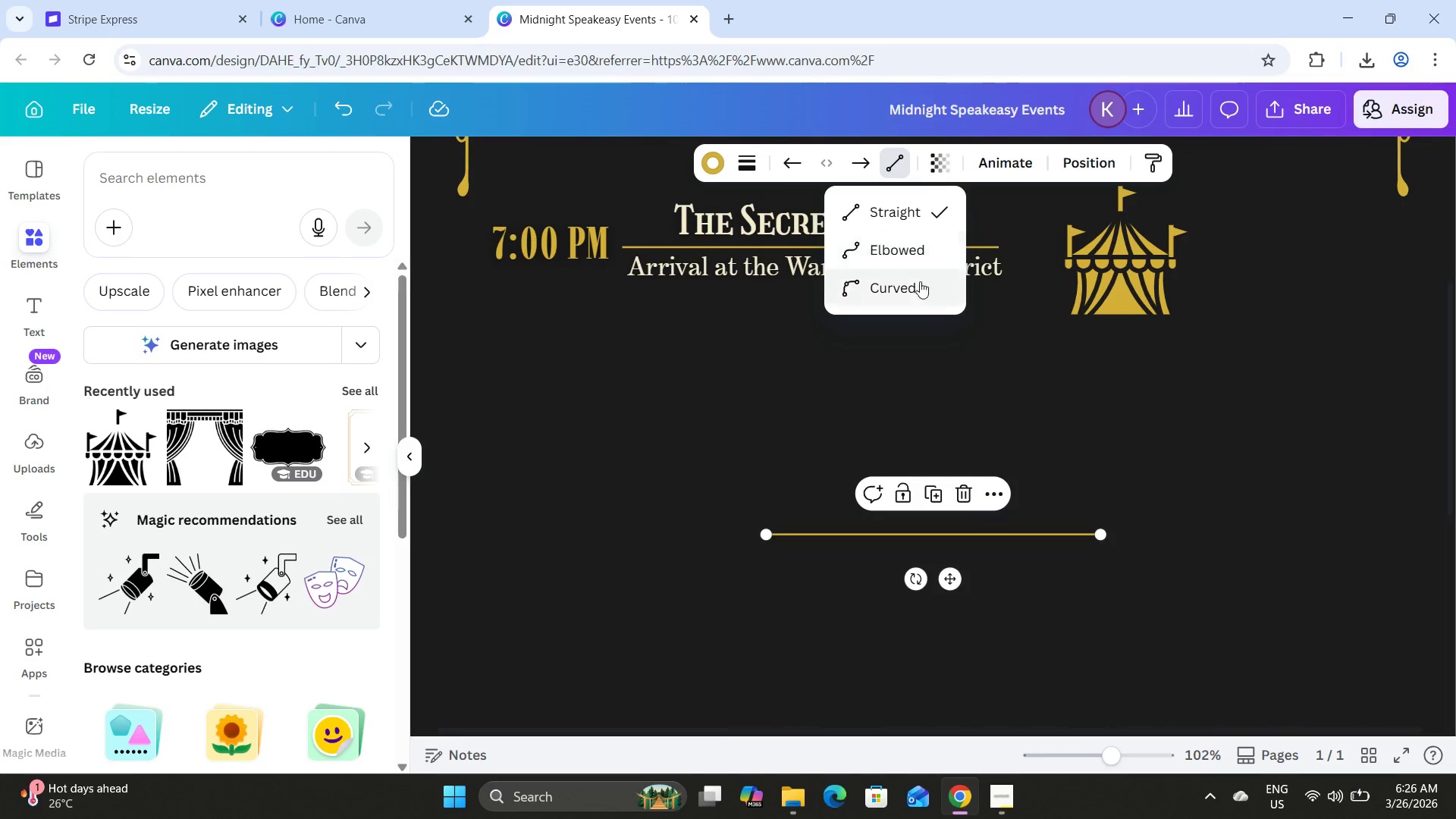 
left_click([917, 285])
 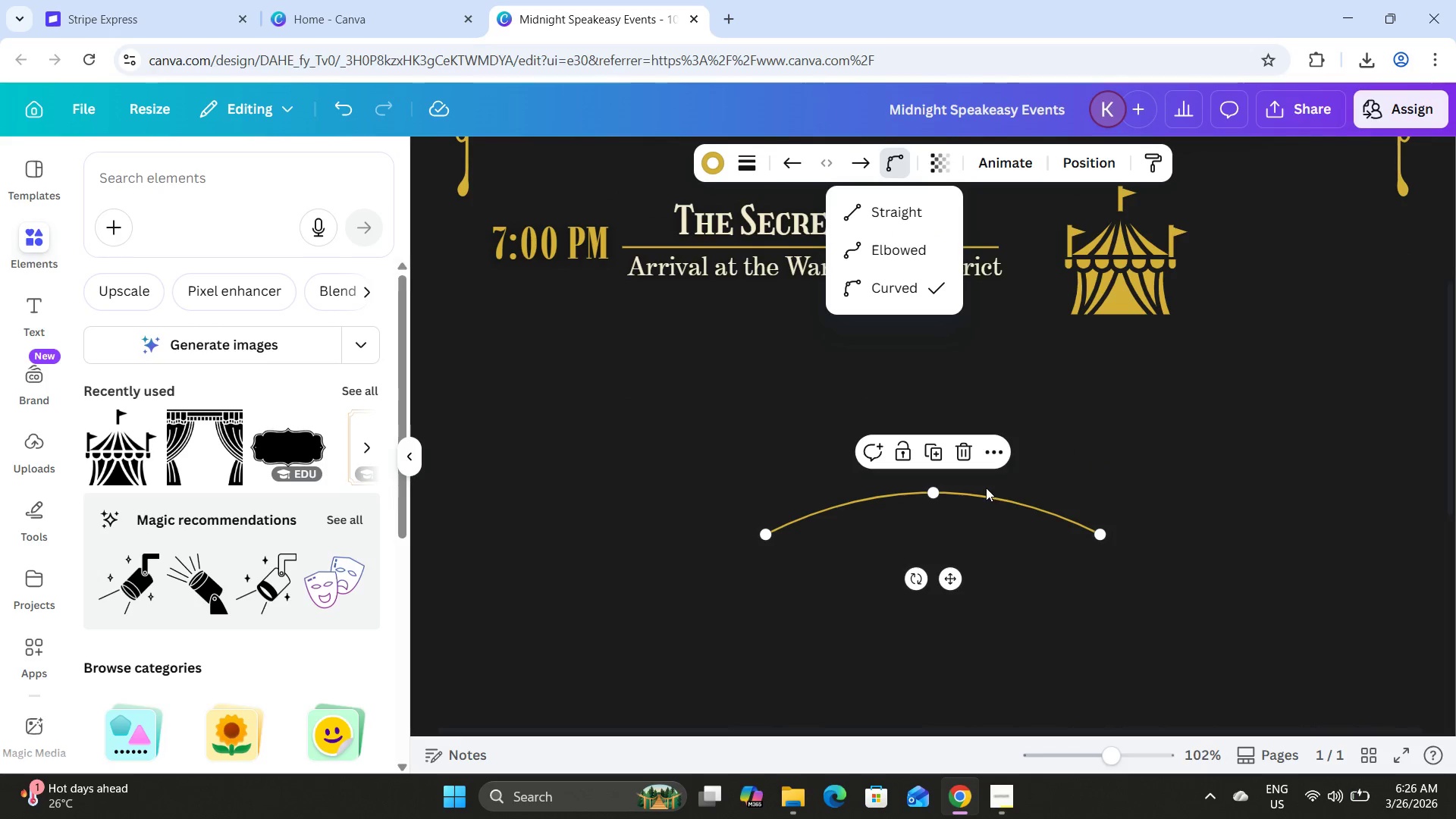 
left_click_drag(start_coordinate=[982, 490], to_coordinate=[1275, 385])
 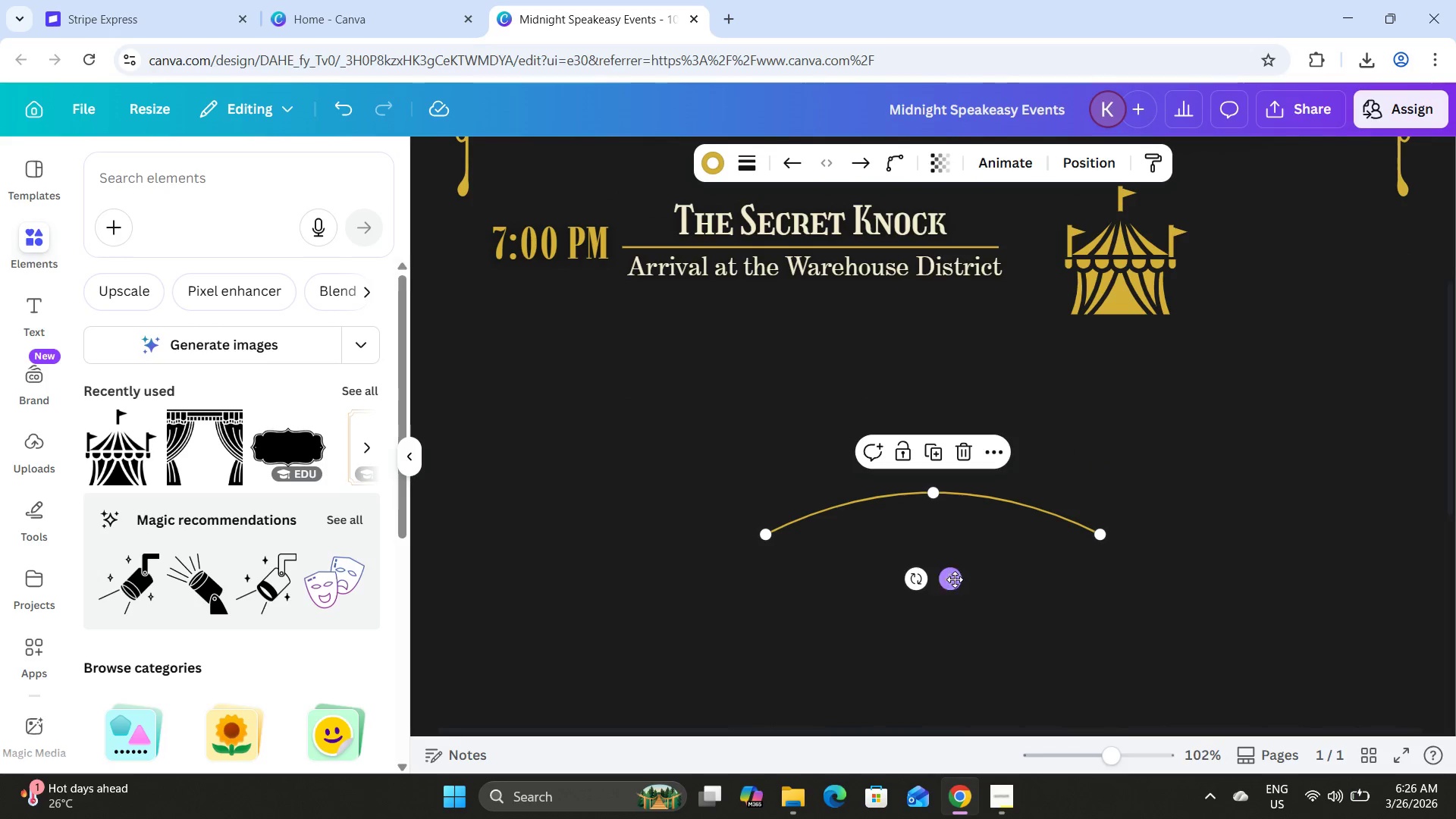 
left_click_drag(start_coordinate=[955, 579], to_coordinate=[1126, 488])
 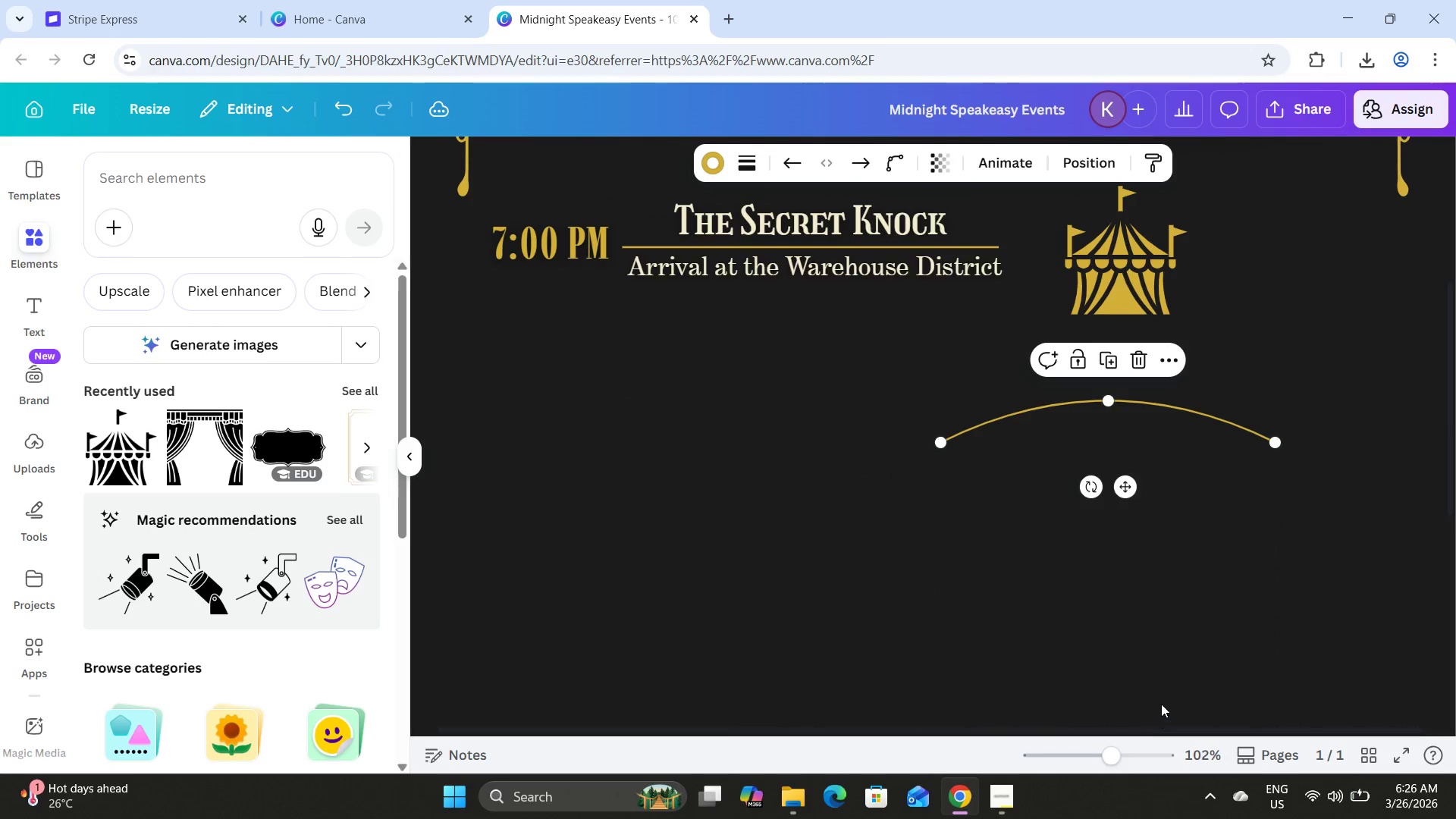 
scroll: coordinate [1161, 704], scroll_direction: up, amount: 2.0
 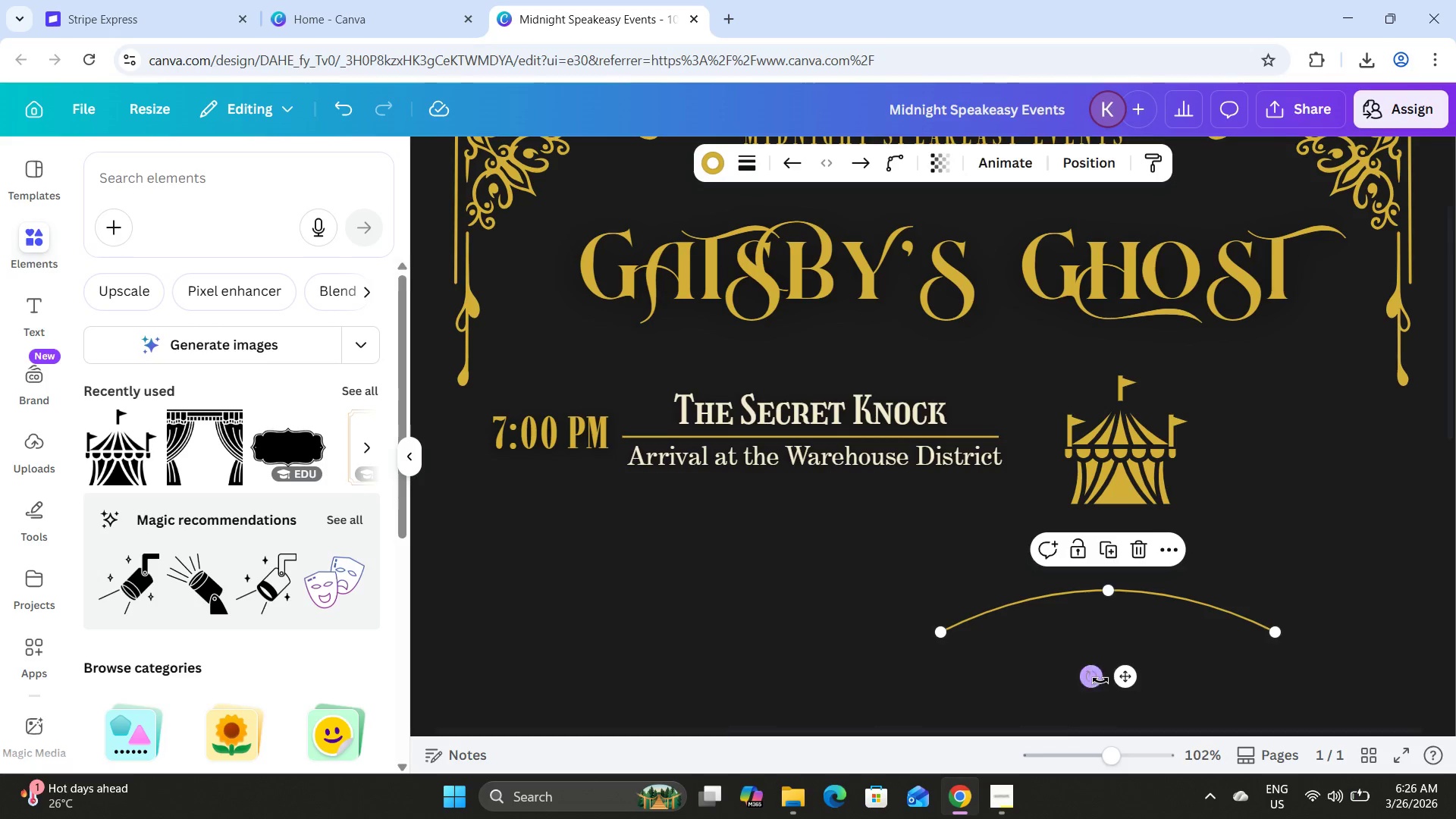 
left_click_drag(start_coordinate=[1089, 676], to_coordinate=[1068, 604])
 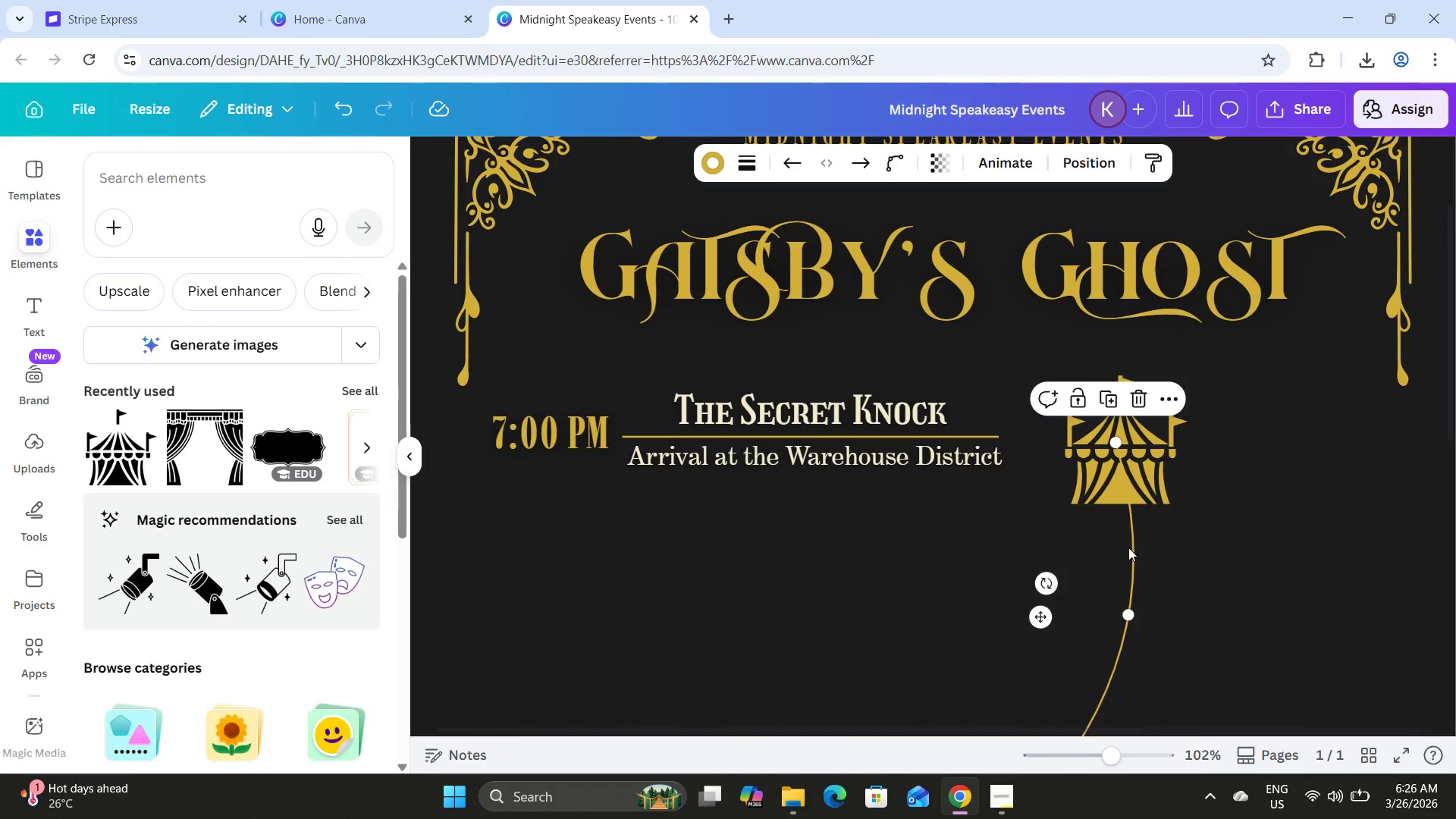 
left_click_drag(start_coordinate=[1133, 548], to_coordinate=[1261, 542])
 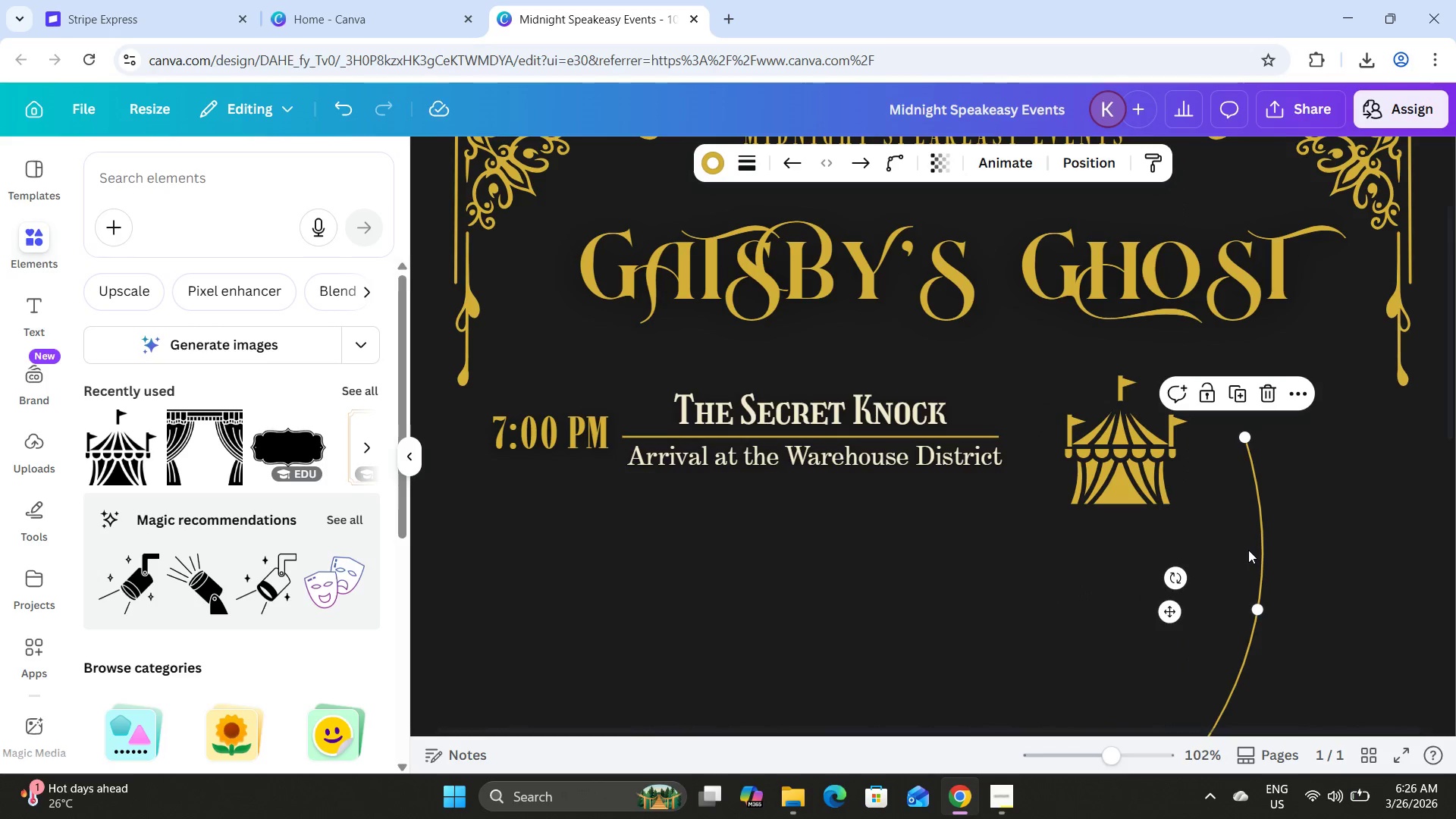 
scroll: coordinate [1248, 549], scroll_direction: down, amount: 2.0
 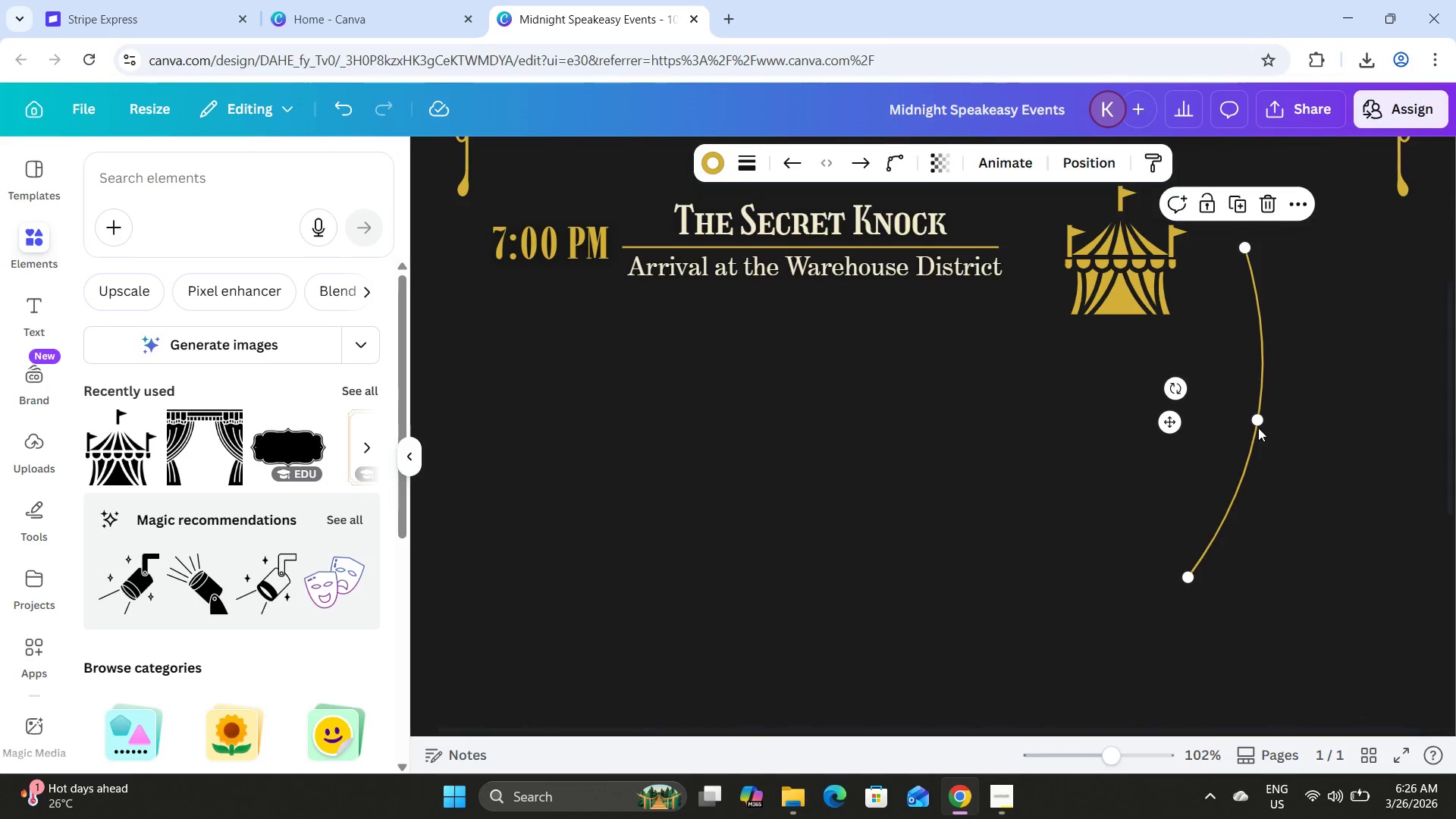 
left_click_drag(start_coordinate=[1258, 422], to_coordinate=[1372, 353])
 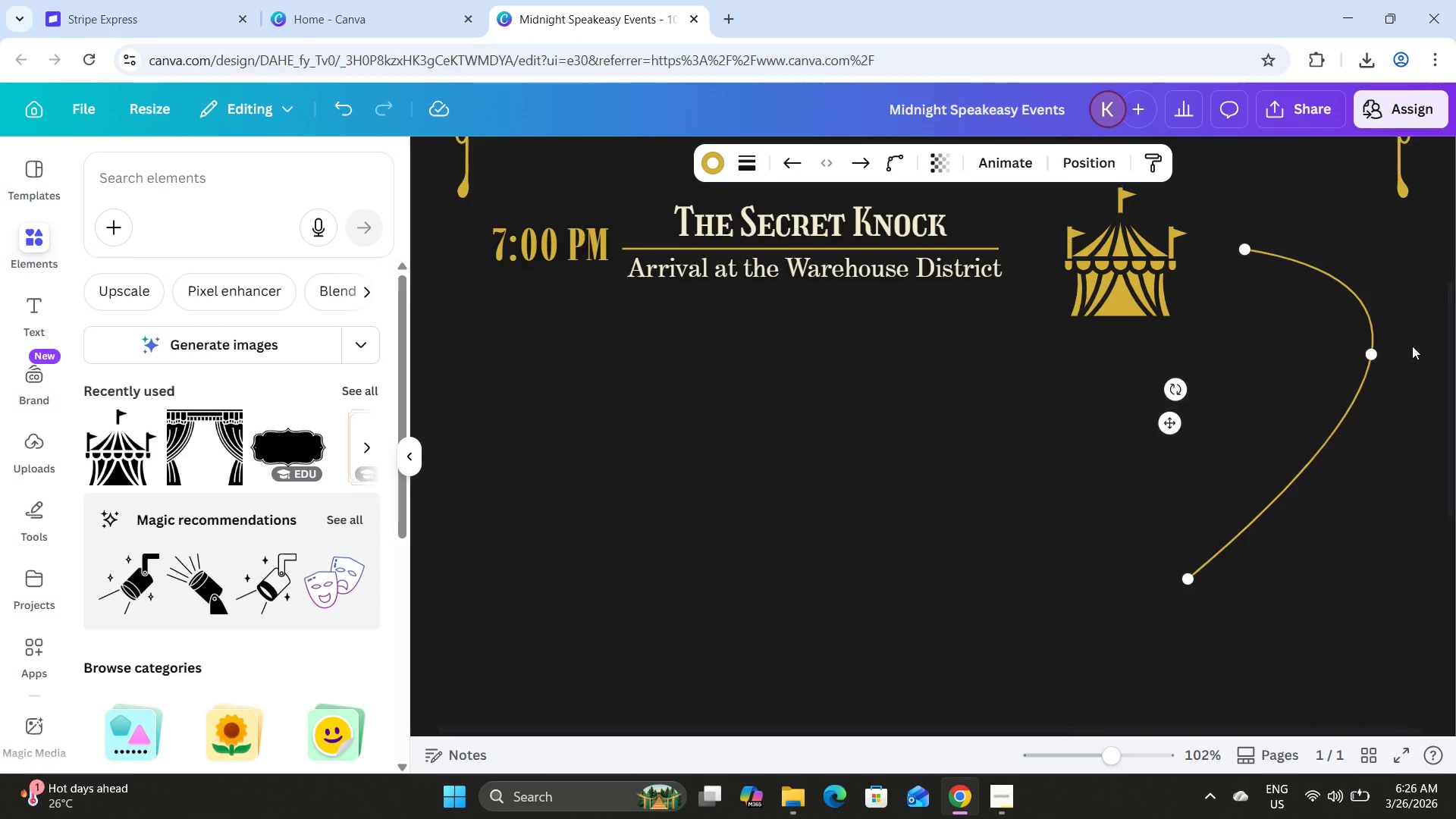 
scroll: coordinate [1412, 346], scroll_direction: up, amount: 2.0
 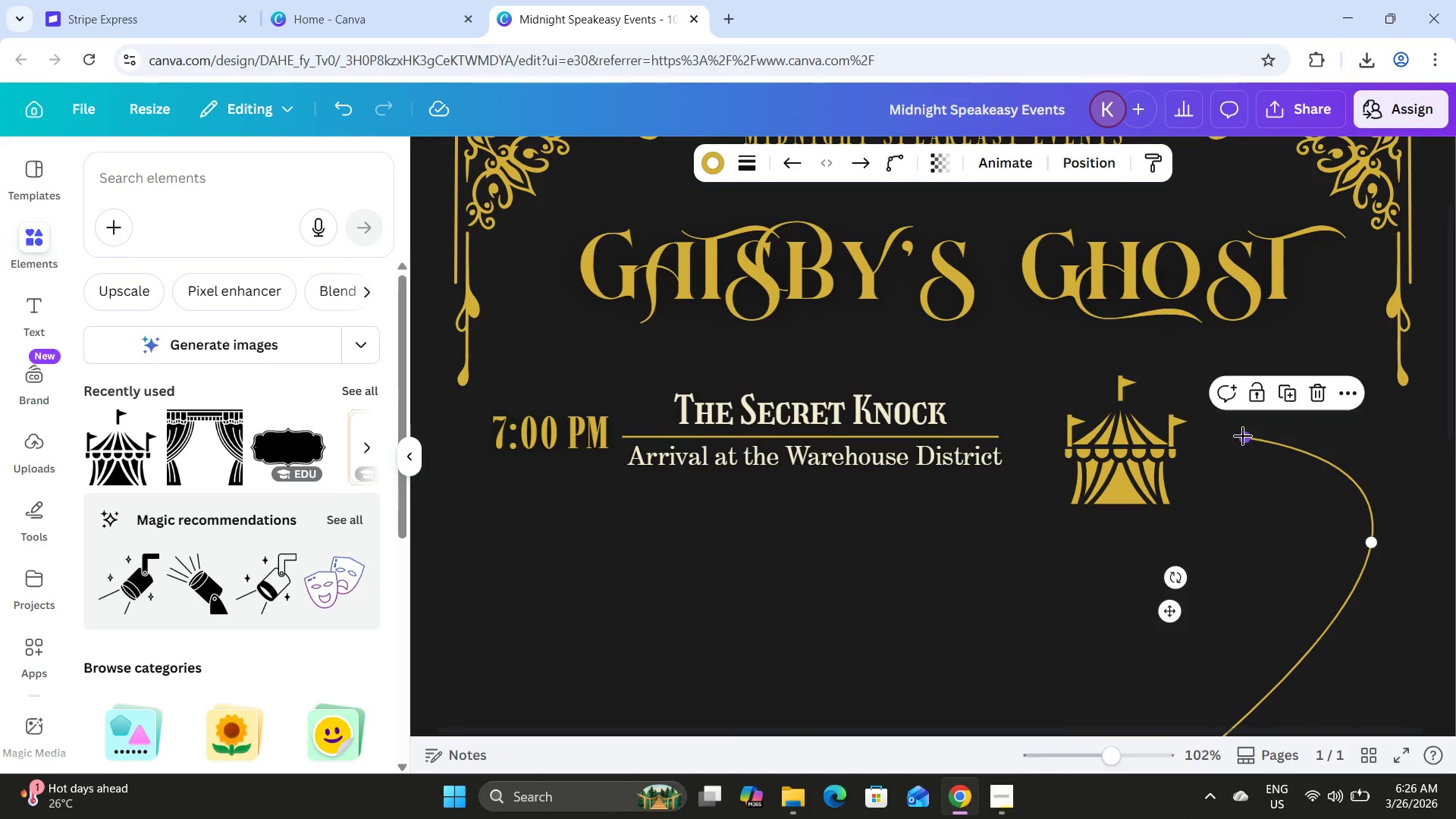 
left_click_drag(start_coordinate=[1243, 435], to_coordinate=[1216, 442])
 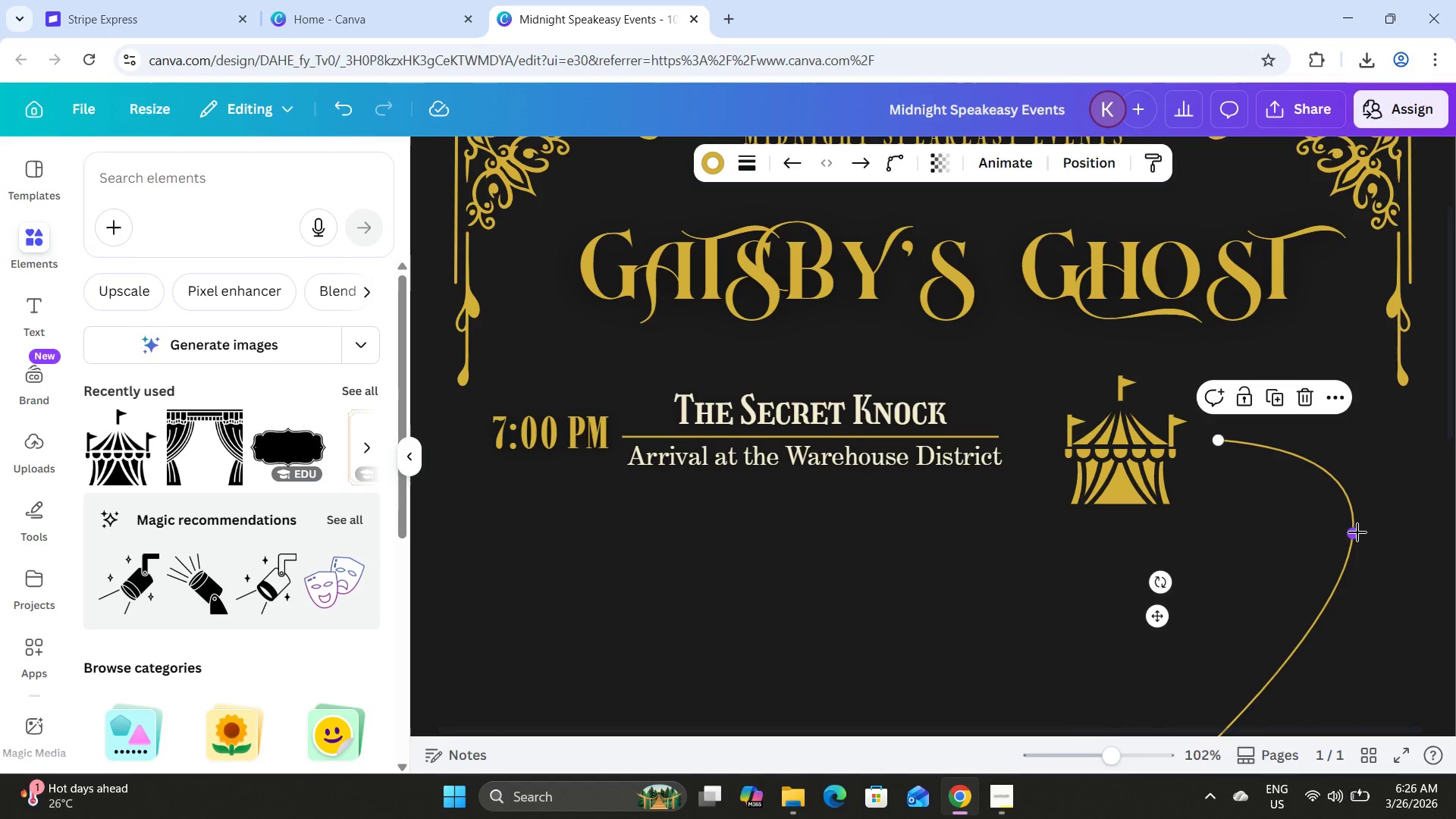 
left_click_drag(start_coordinate=[1357, 533], to_coordinate=[1389, 518])
 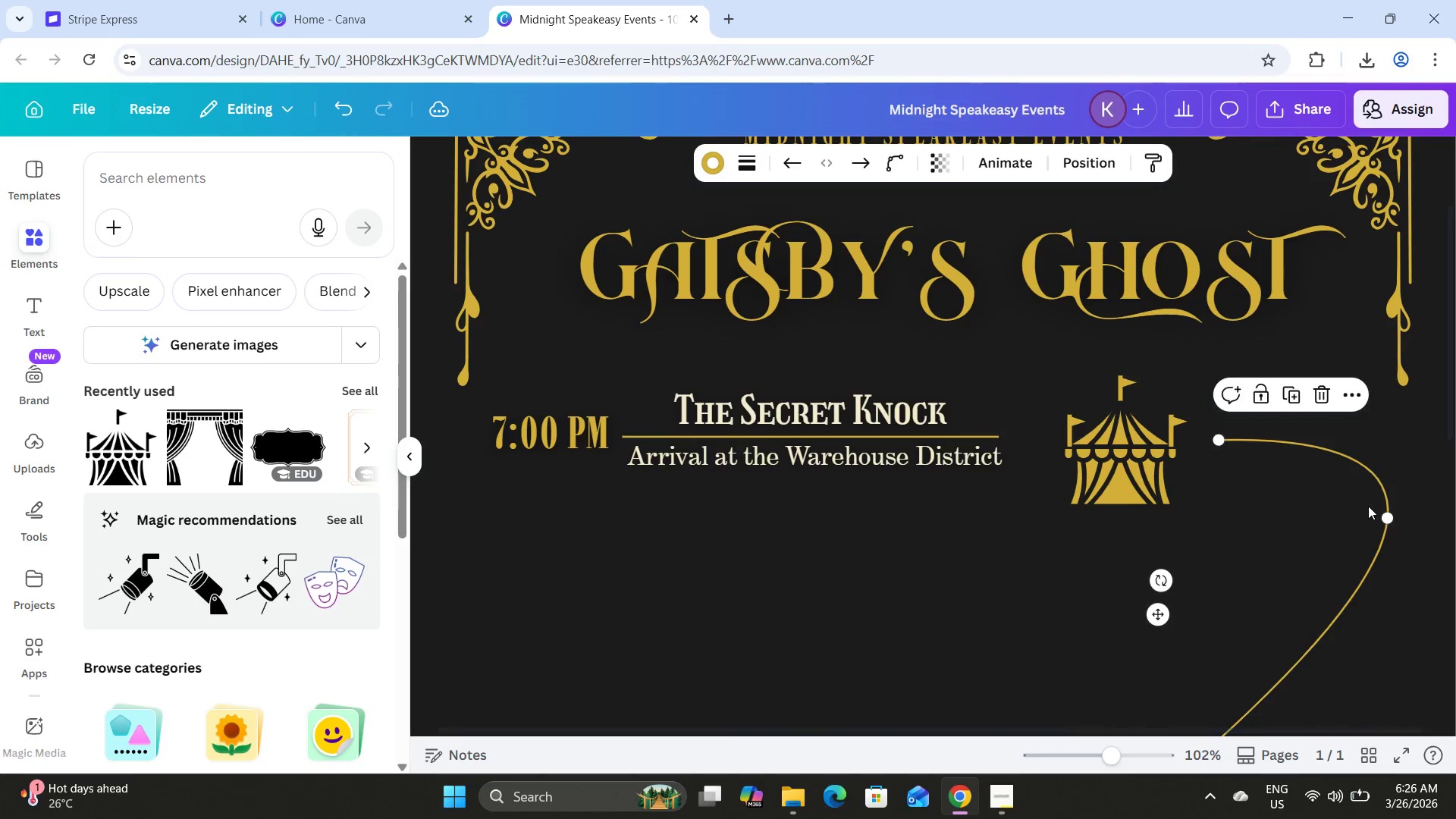 
scroll: coordinate [1368, 506], scroll_direction: down, amount: 2.0
 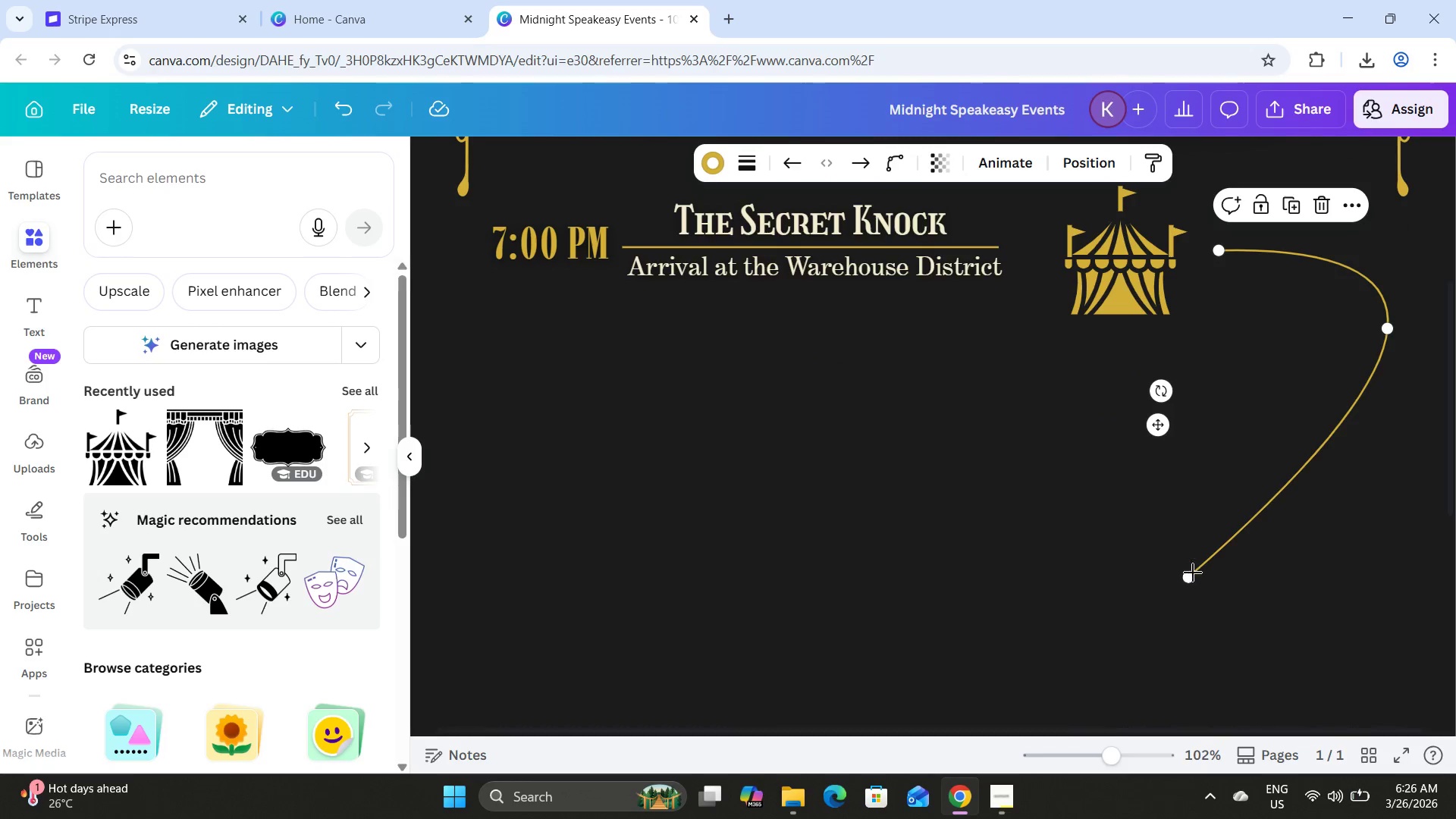 
left_click_drag(start_coordinate=[1191, 576], to_coordinate=[1219, 383])
 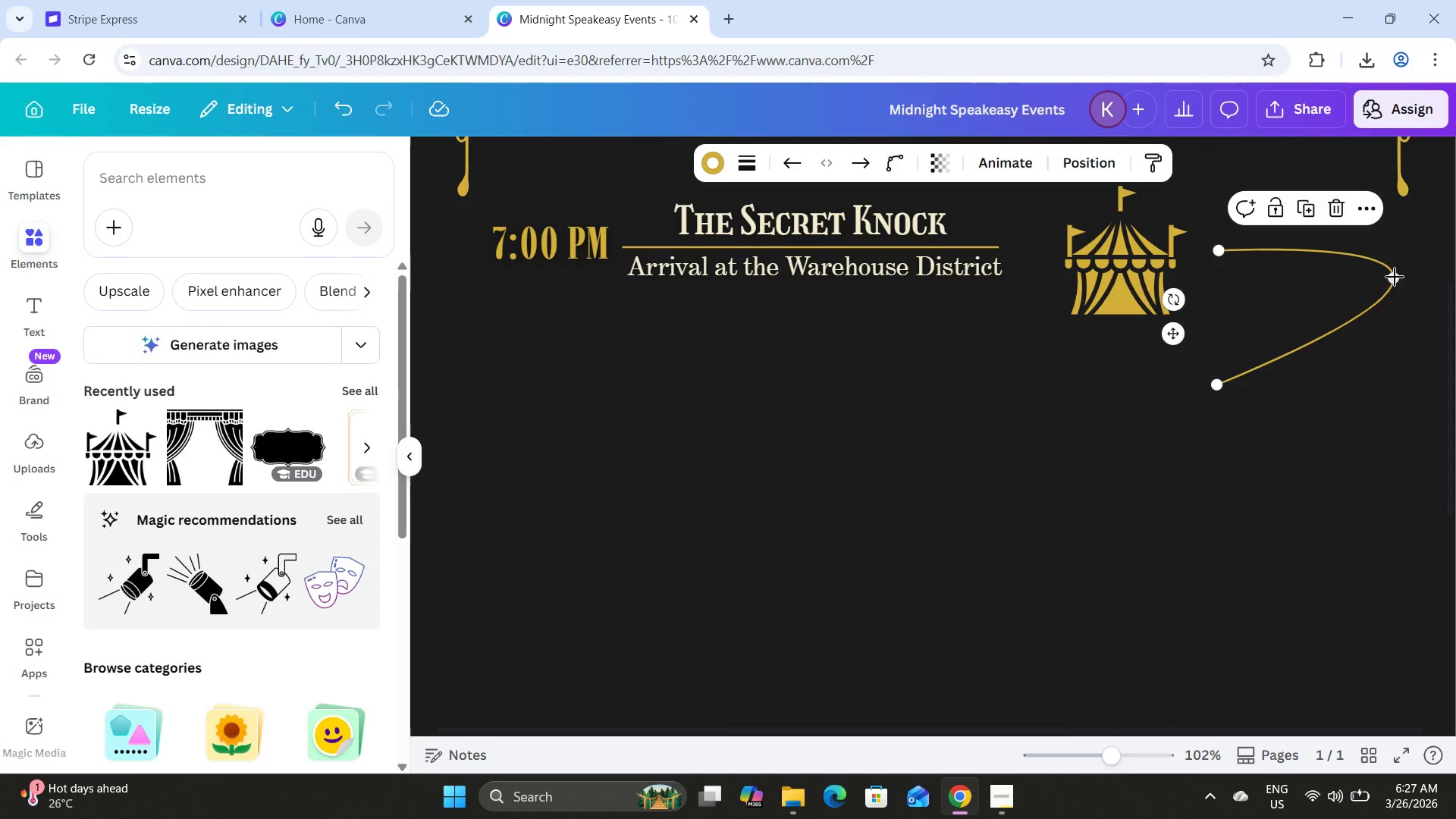 
left_click_drag(start_coordinate=[1389, 279], to_coordinate=[1395, 316])
 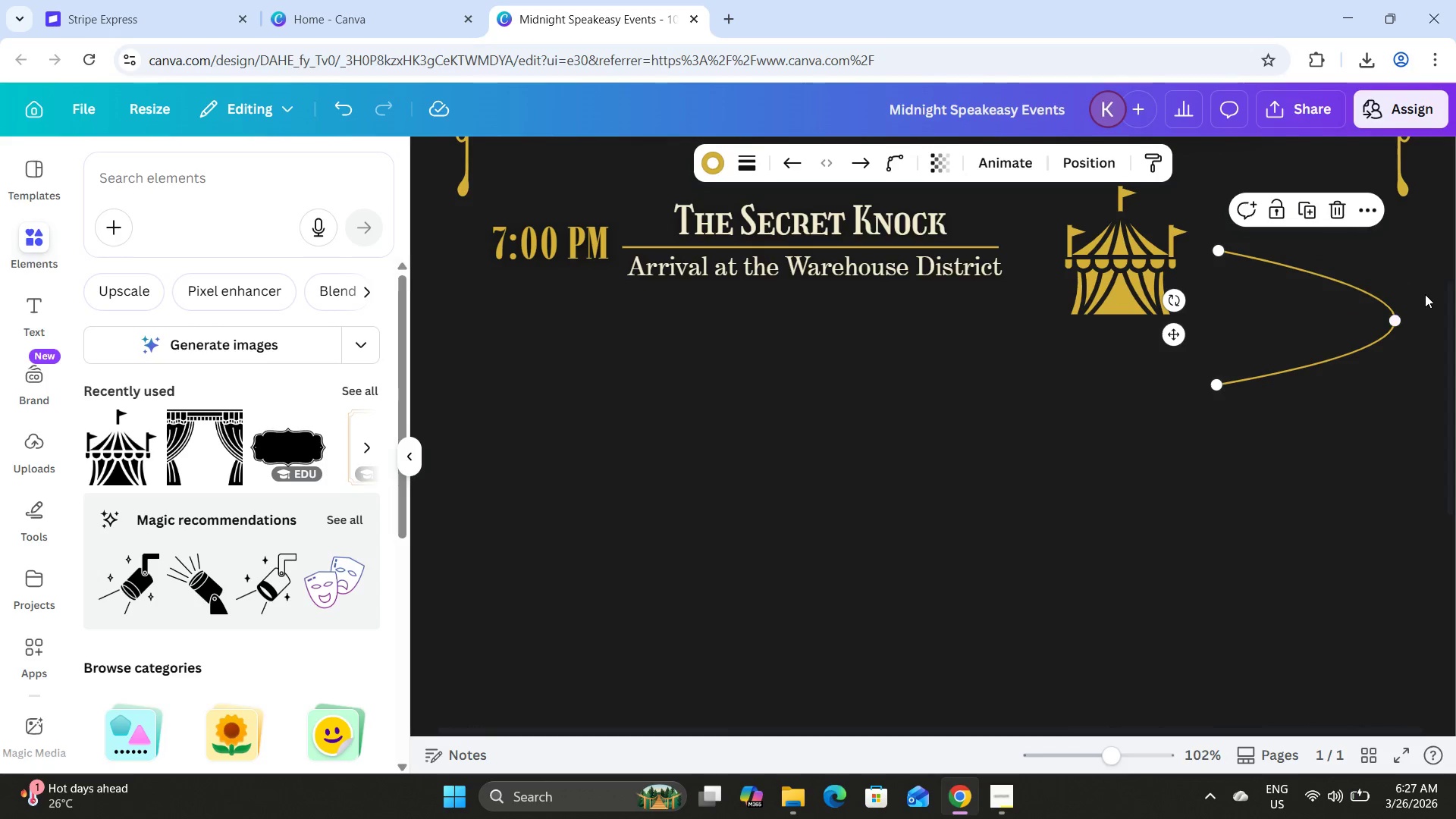 
scroll: coordinate [1425, 294], scroll_direction: up, amount: 2.0
 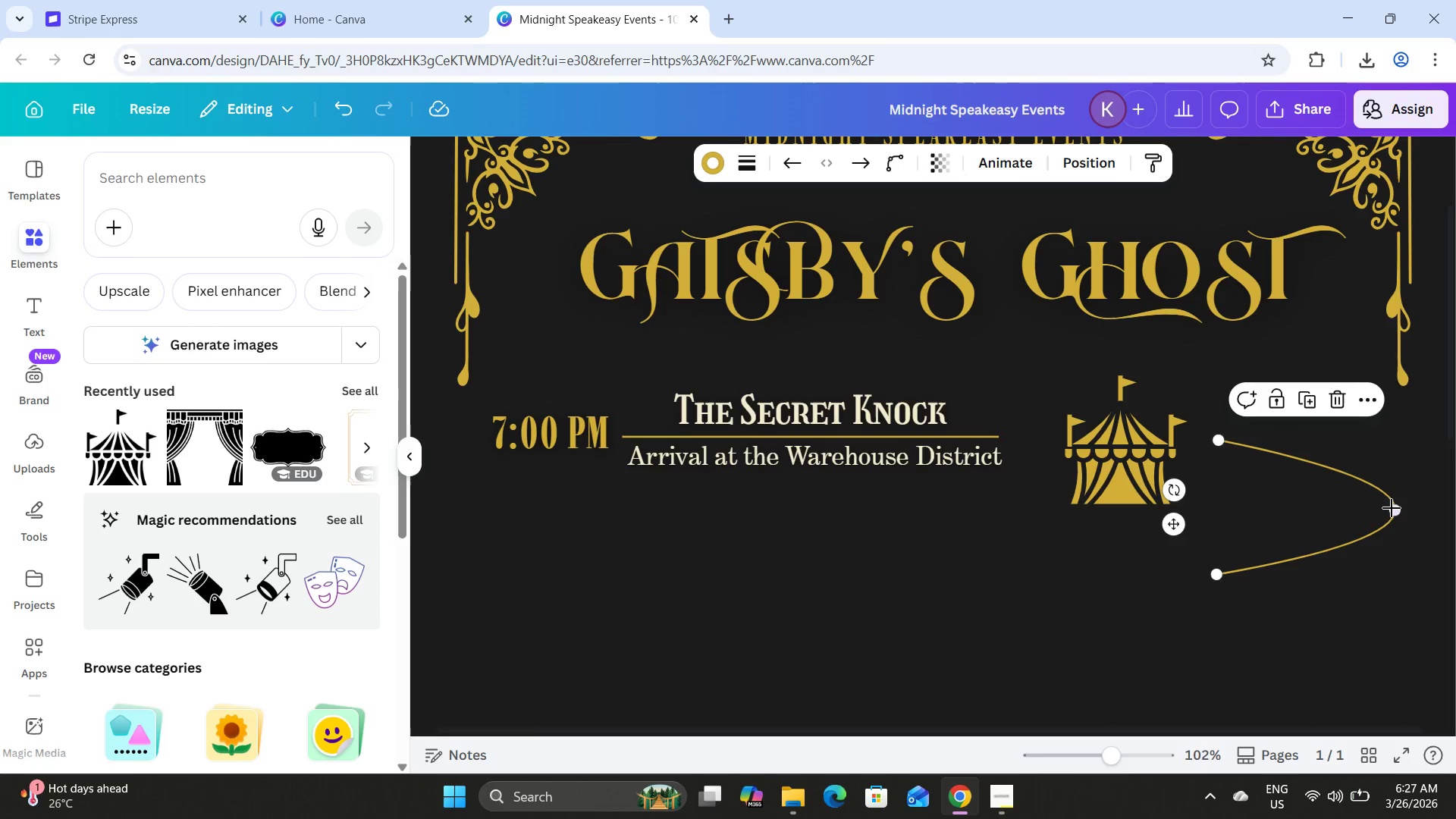 
left_click_drag(start_coordinate=[1396, 504], to_coordinate=[1397, 466])
 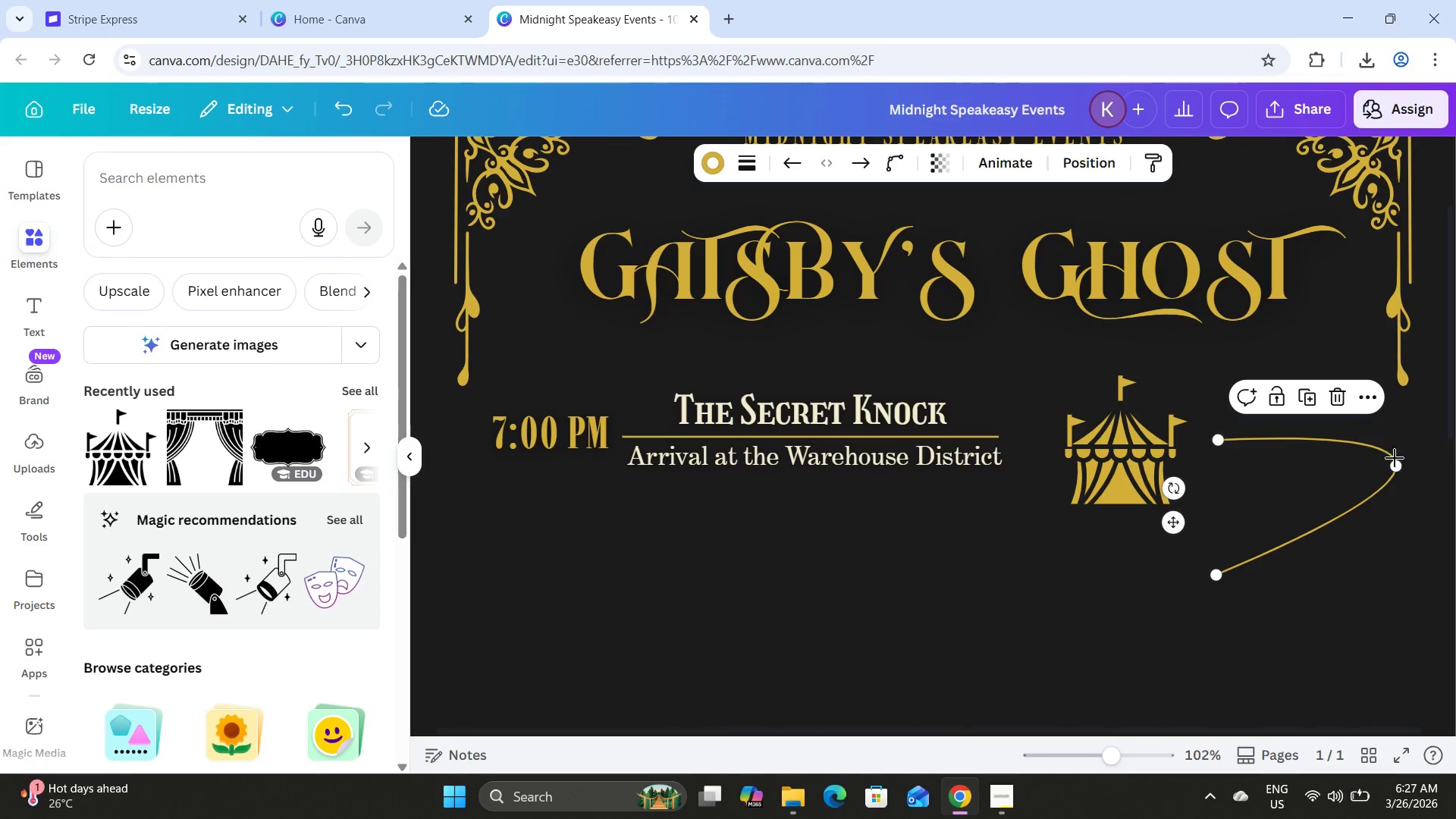 
left_click_drag(start_coordinate=[1395, 466], to_coordinate=[1399, 486])
 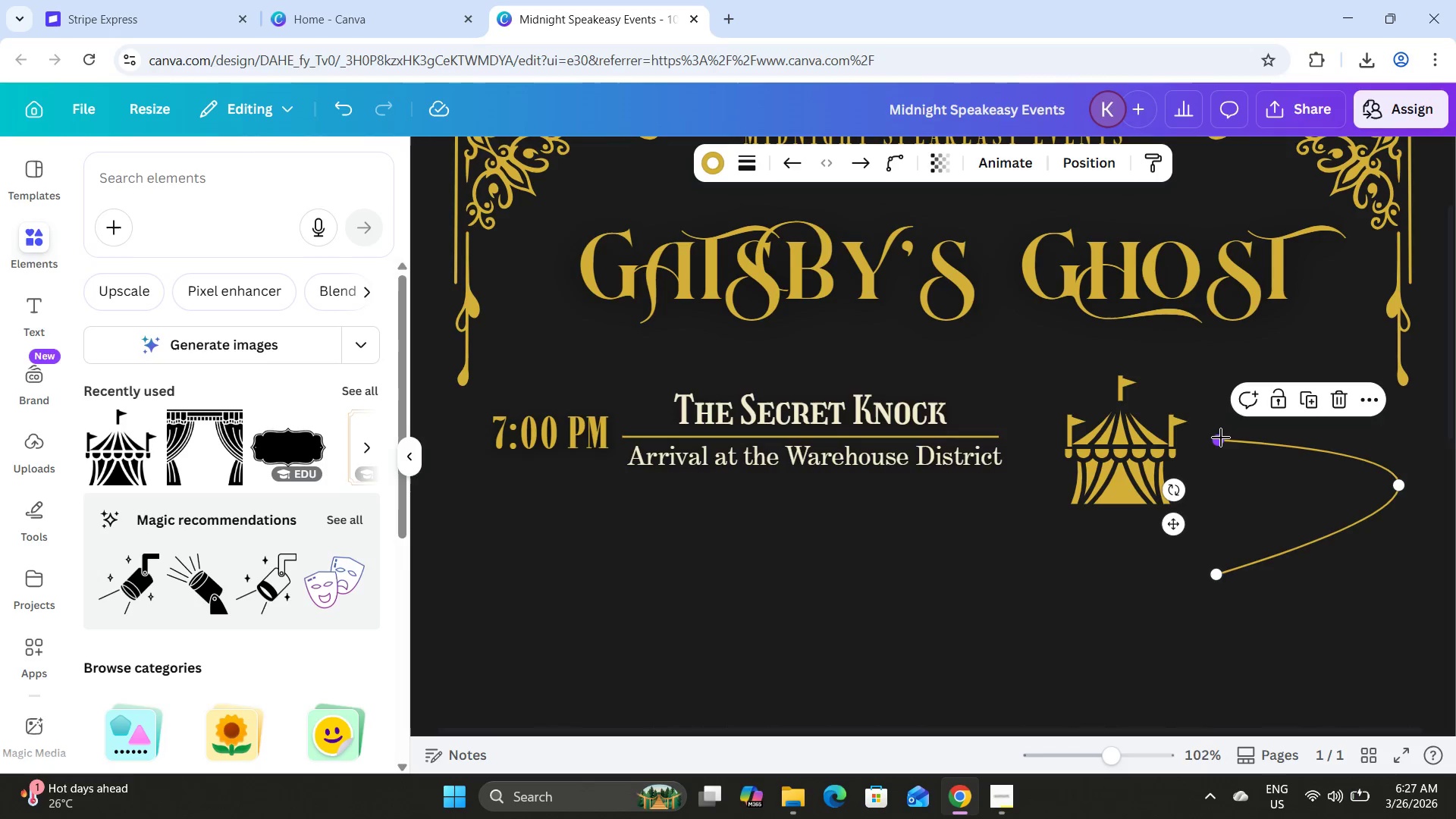 
left_click_drag(start_coordinate=[1218, 438], to_coordinate=[1163, 466])
 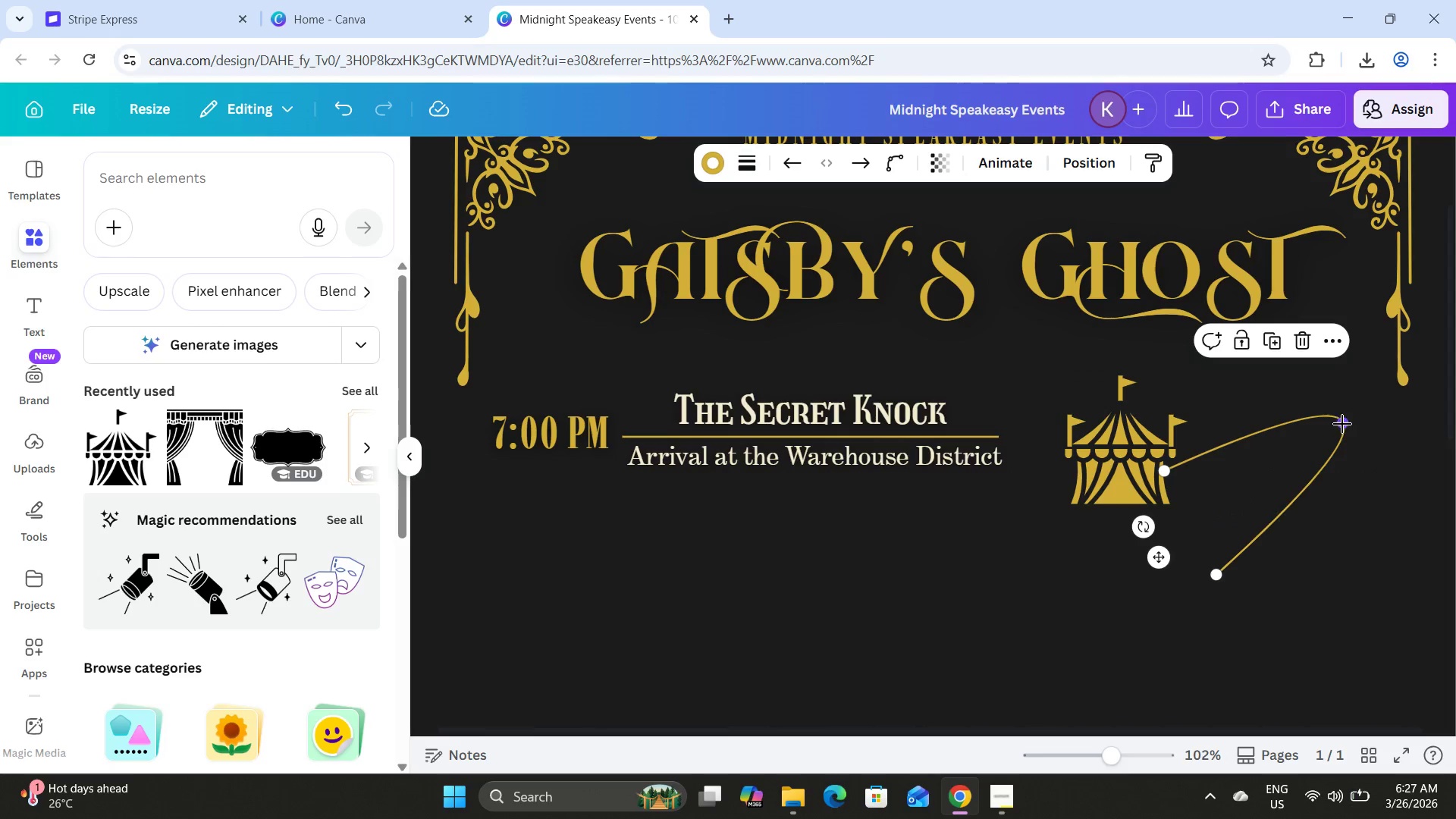 
left_click_drag(start_coordinate=[1342, 424], to_coordinate=[1392, 504])
 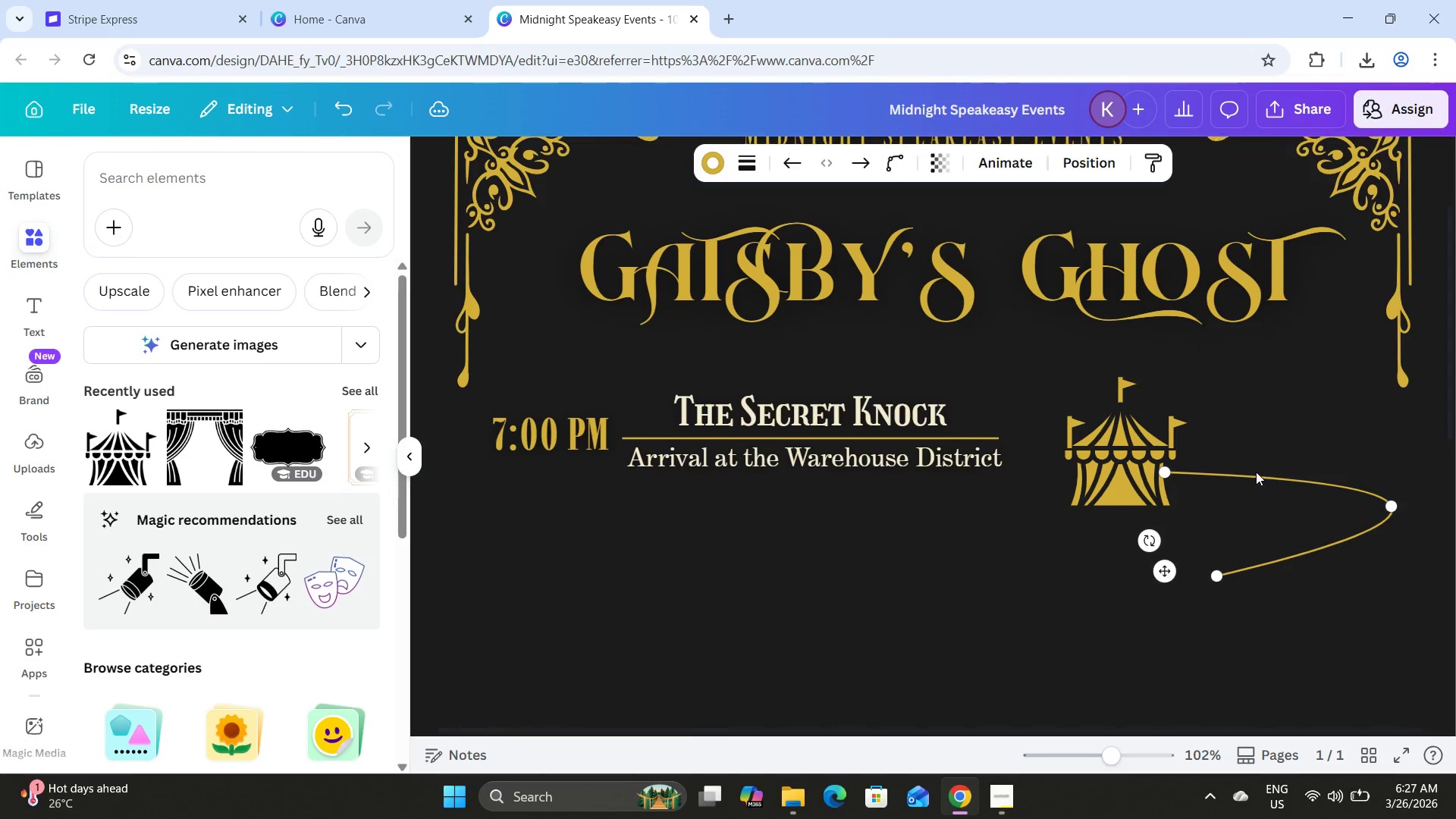 
scroll: coordinate [1256, 472], scroll_direction: up, amount: 2.0
 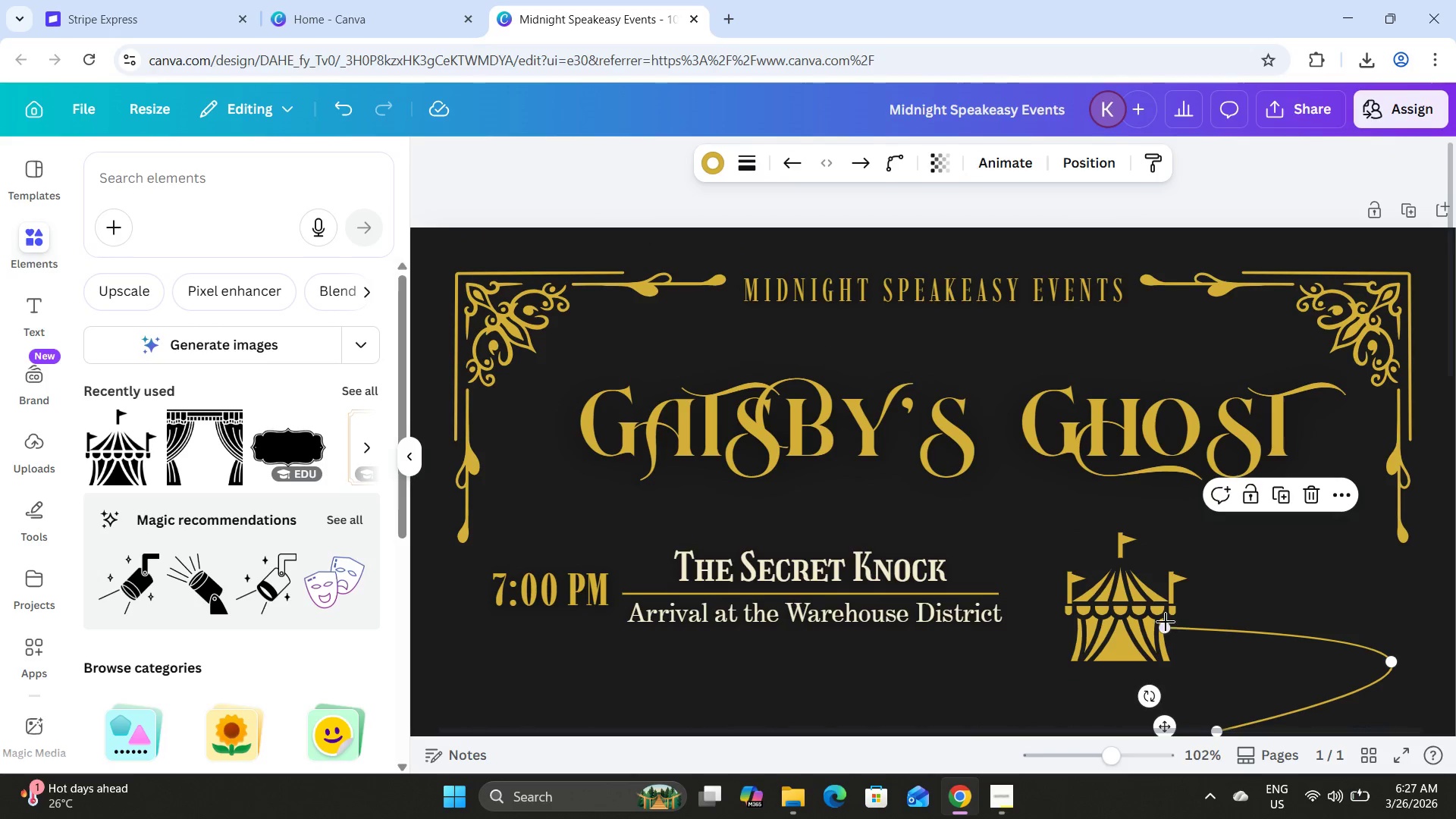 
left_click_drag(start_coordinate=[1166, 623], to_coordinate=[1162, 634])
 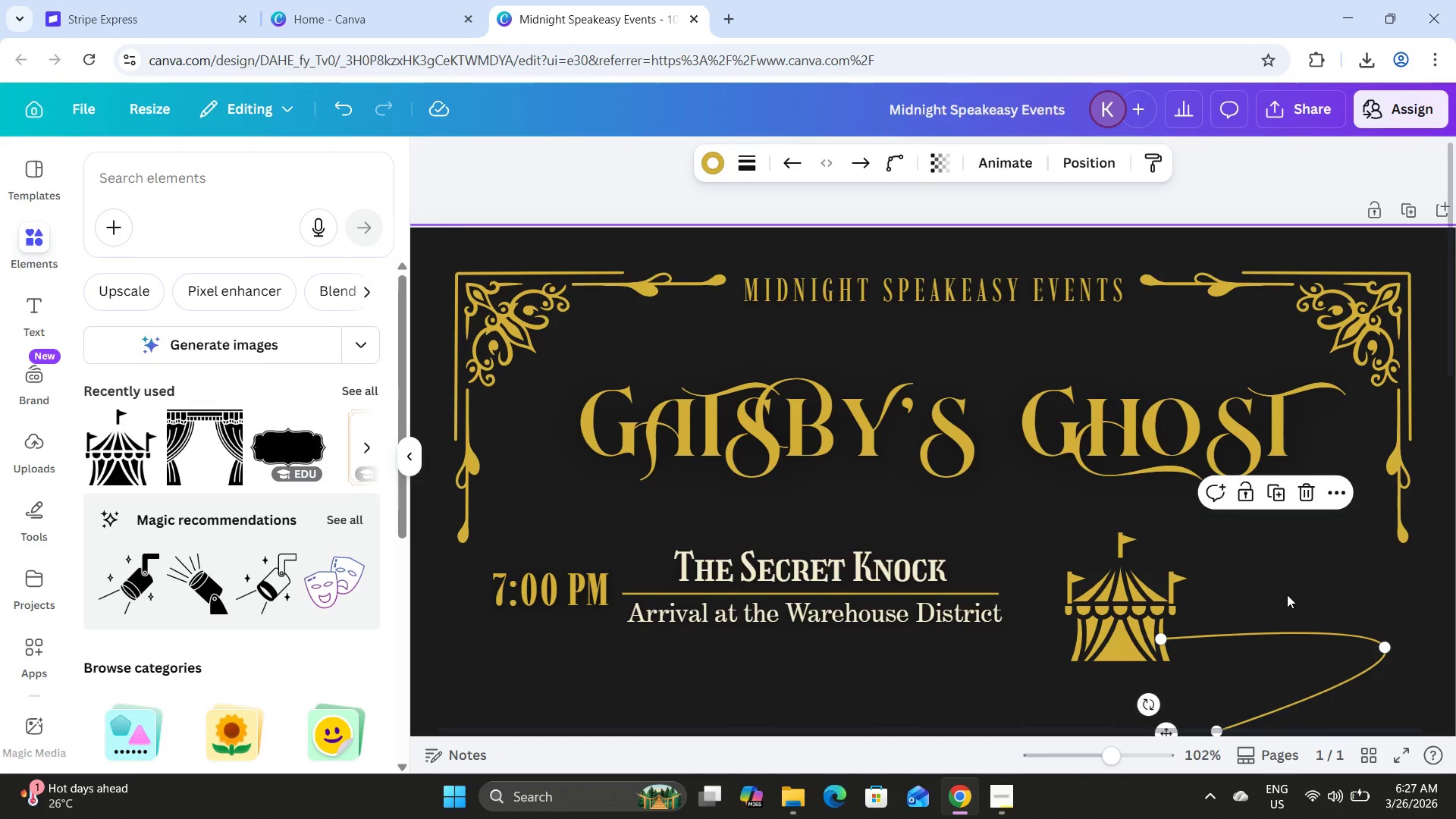 
left_click([1287, 595])
 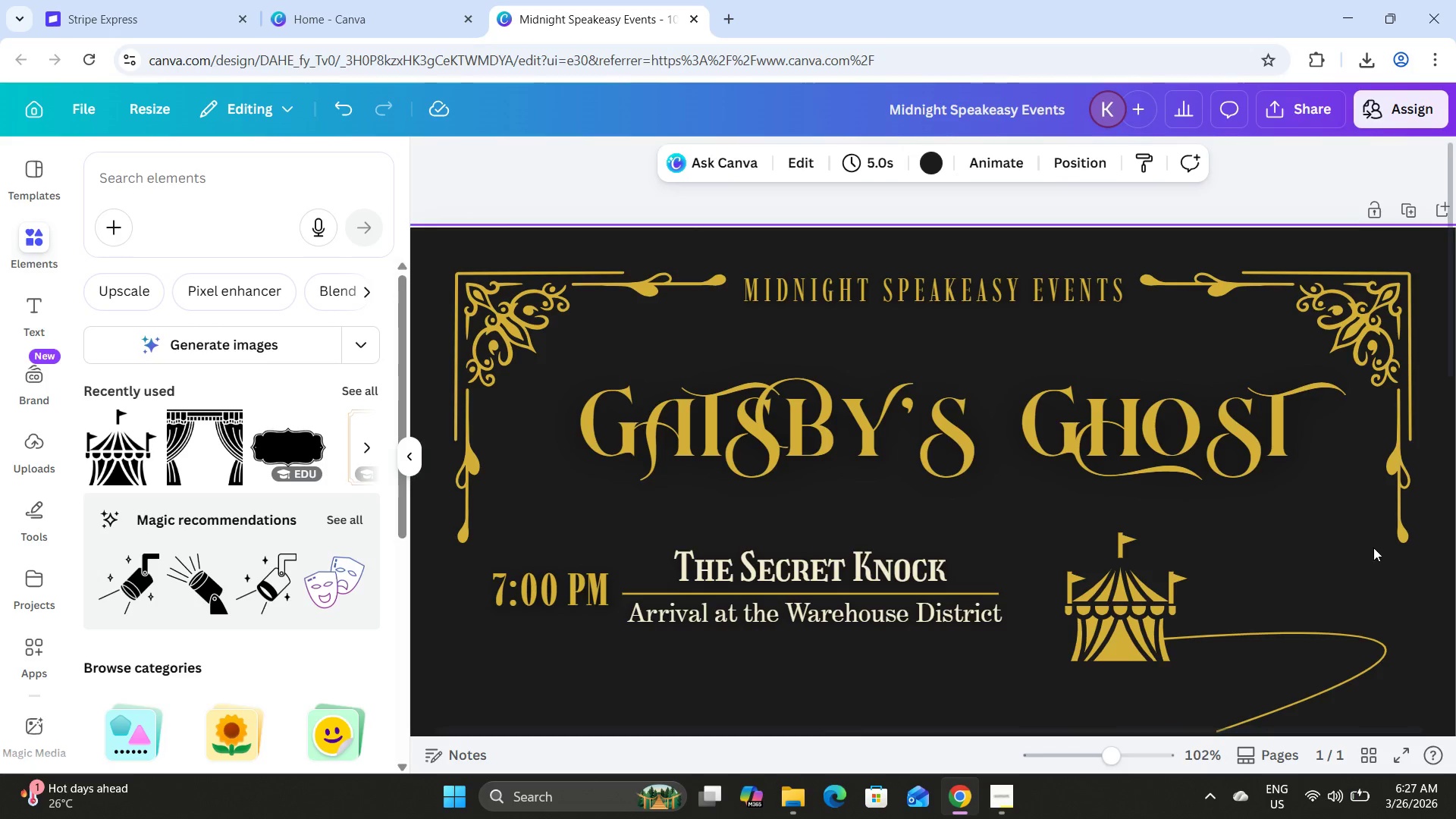 
scroll: coordinate [1373, 548], scroll_direction: down, amount: 1.0
 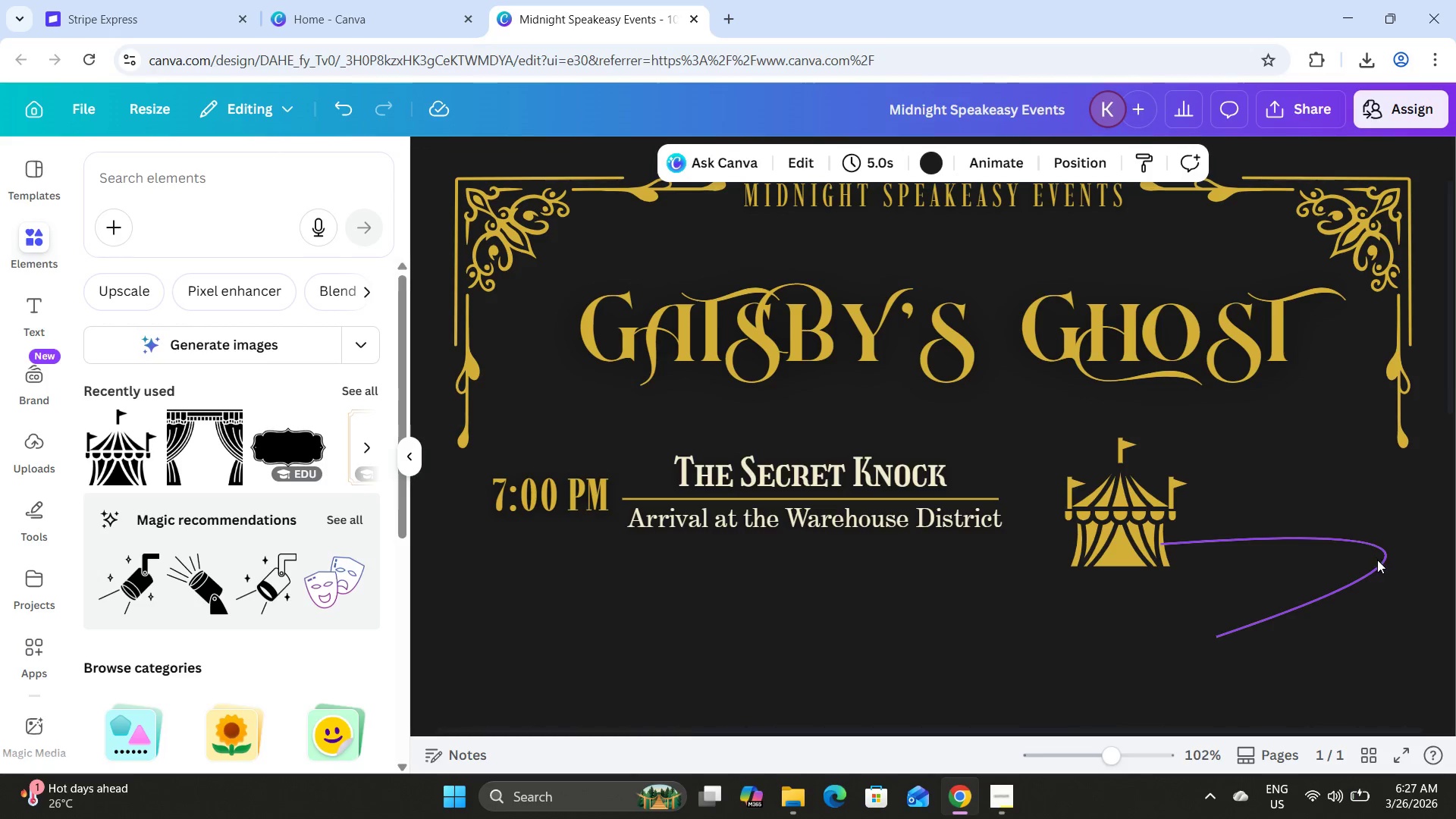 
left_click([1377, 561])
 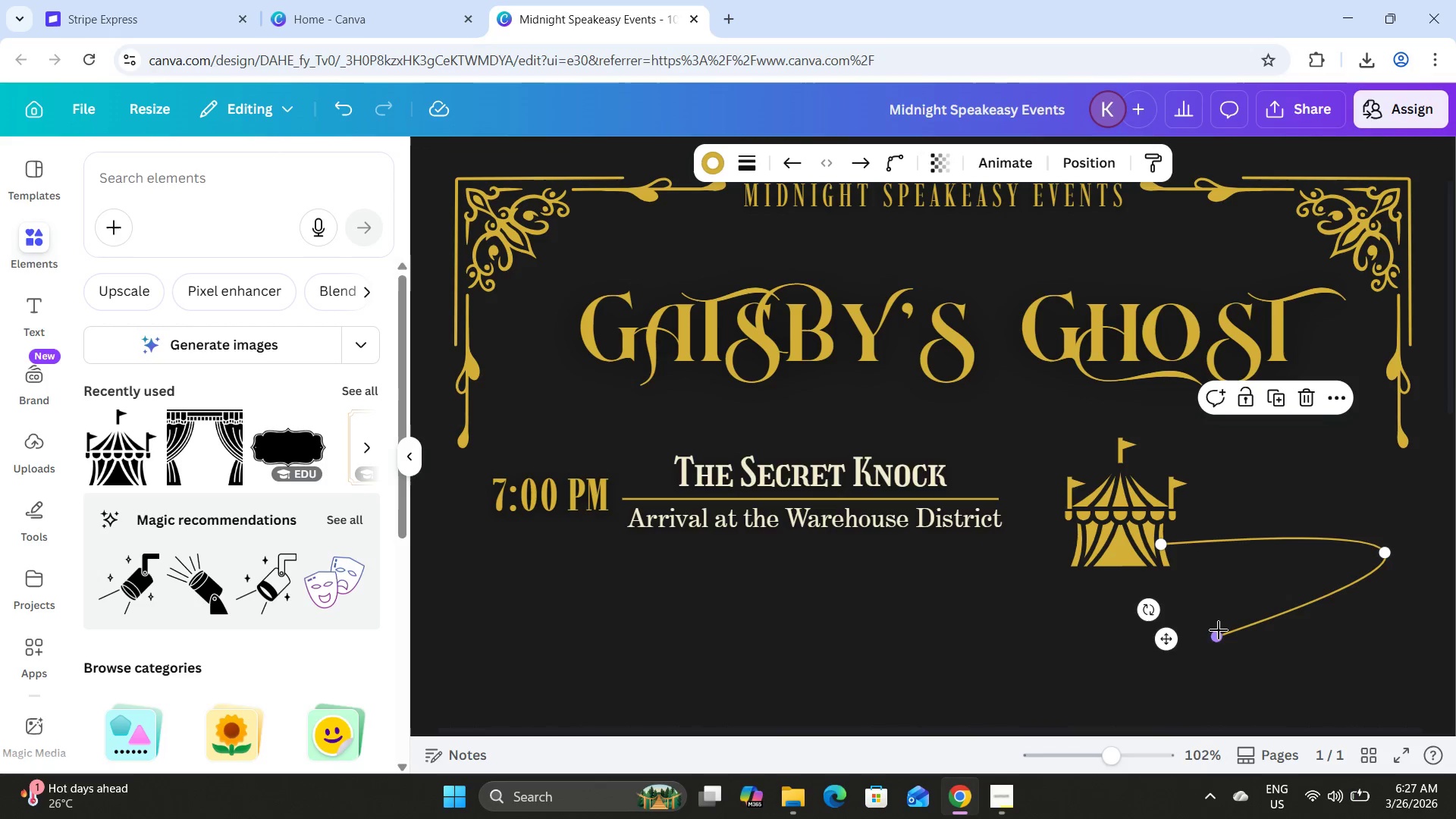 
left_click_drag(start_coordinate=[1219, 631], to_coordinate=[1219, 624])
 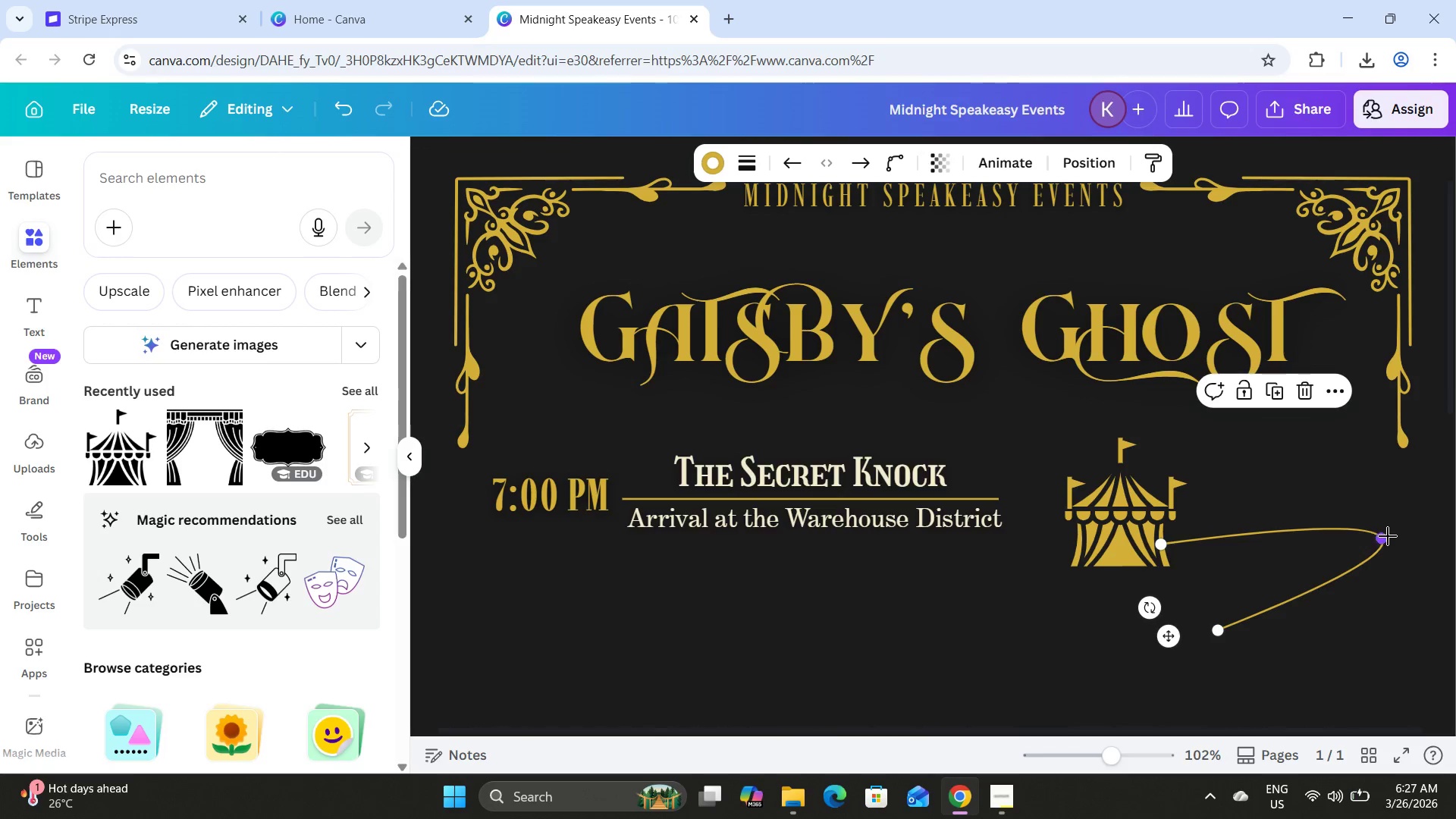 
left_click_drag(start_coordinate=[1388, 536], to_coordinate=[1393, 592])
 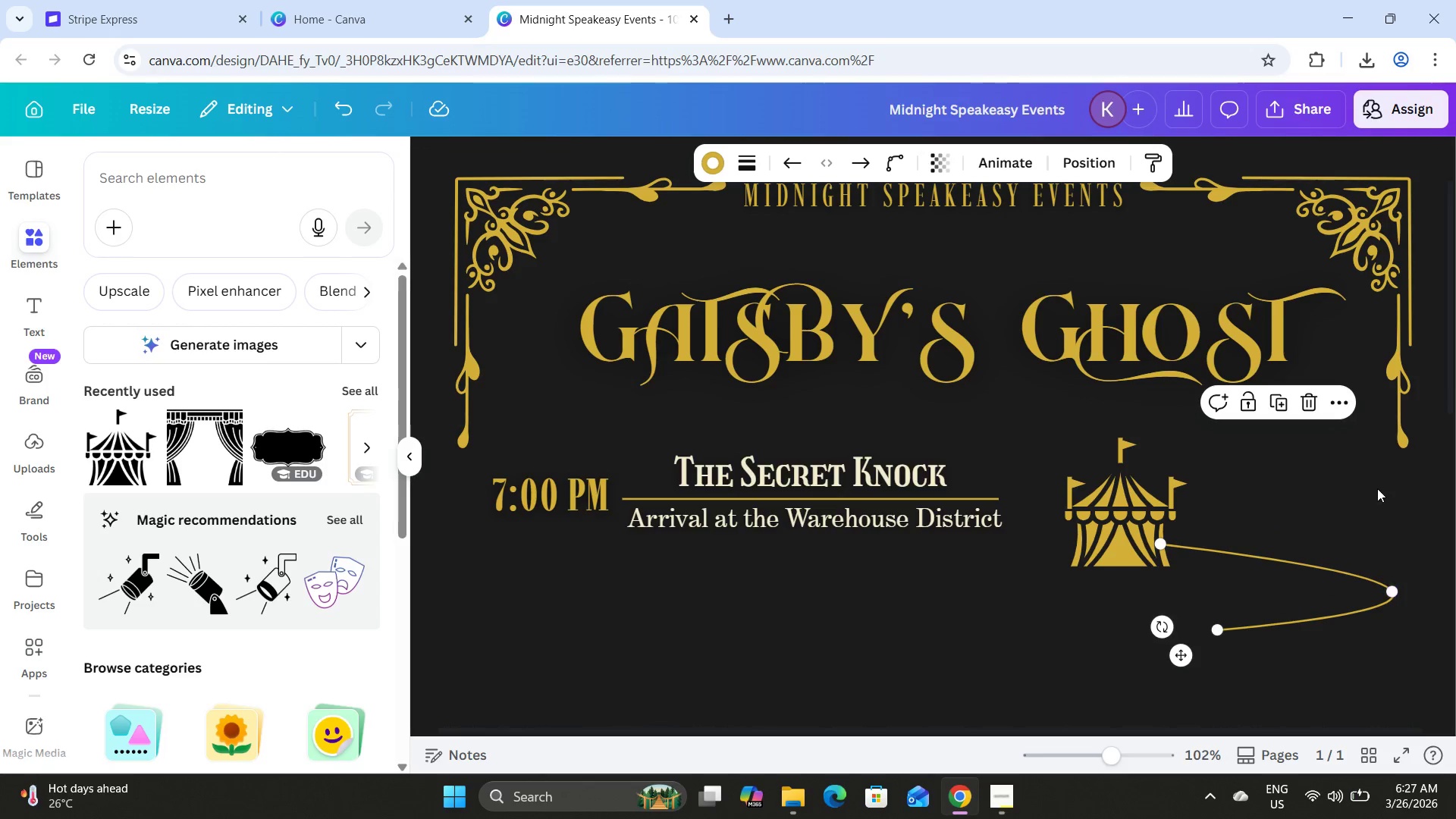 
left_click([1377, 488])
 